 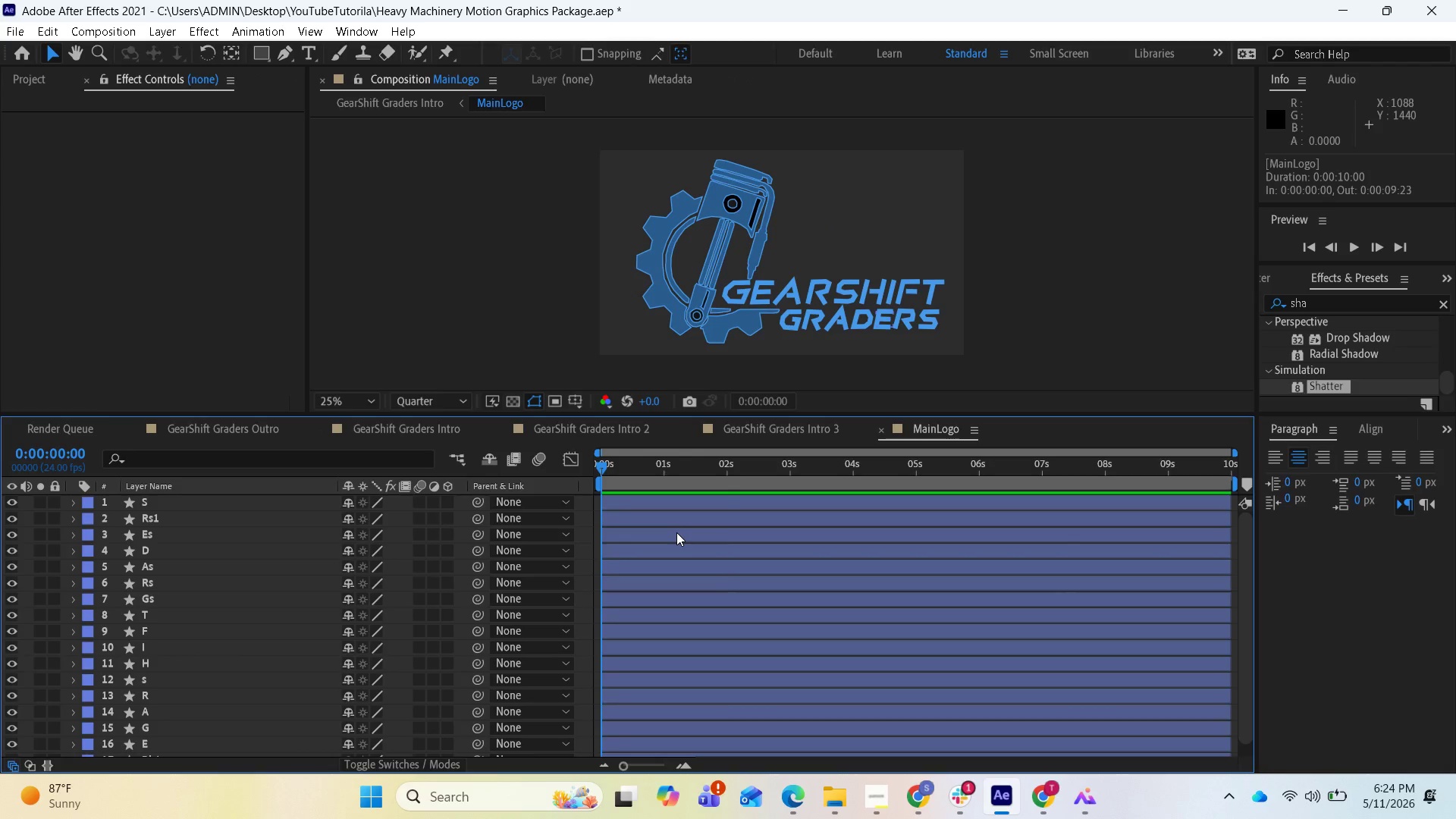 
left_click([623, 432])
 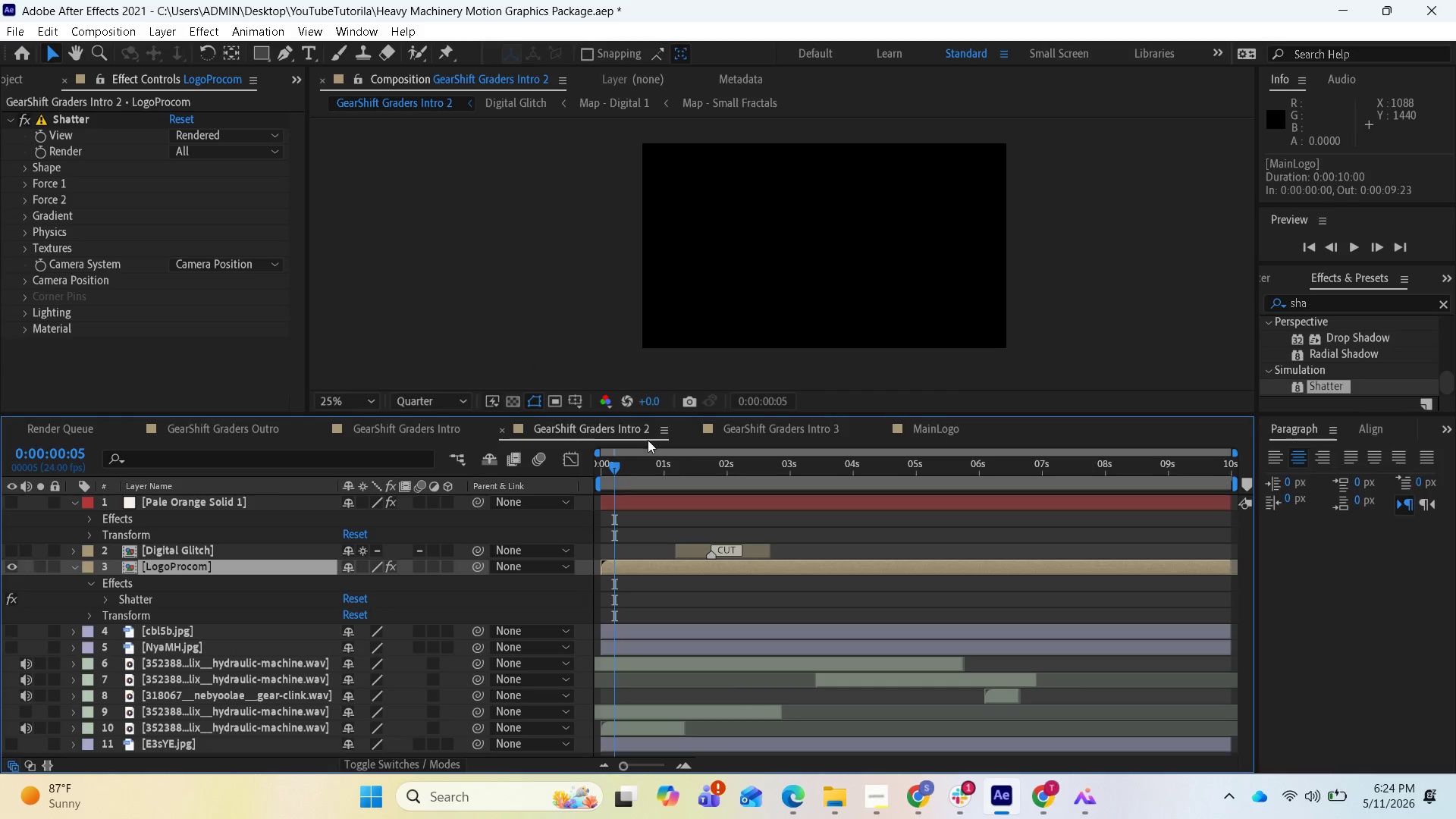 
wait(5.08)
 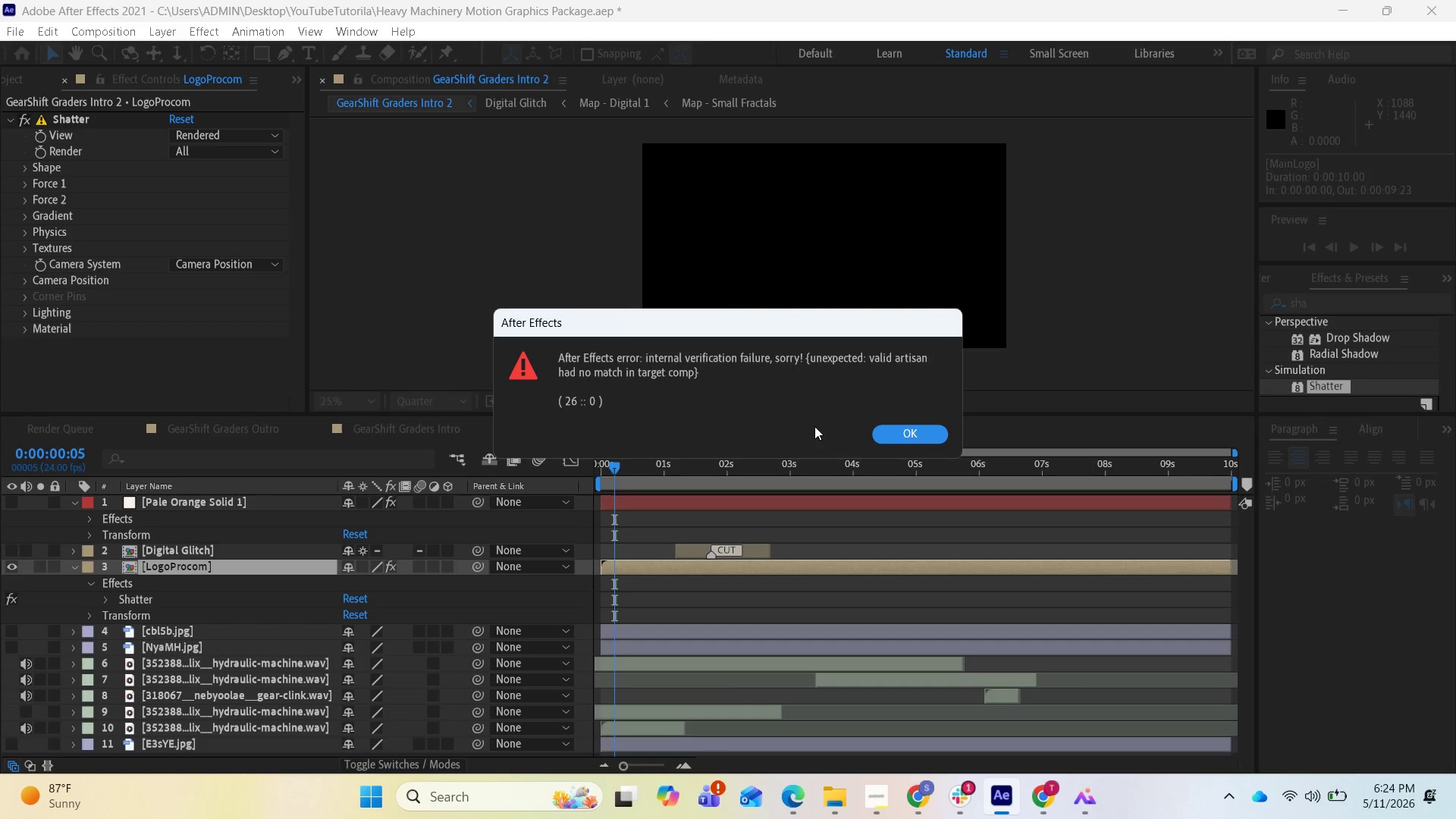 
left_click([789, 431])
 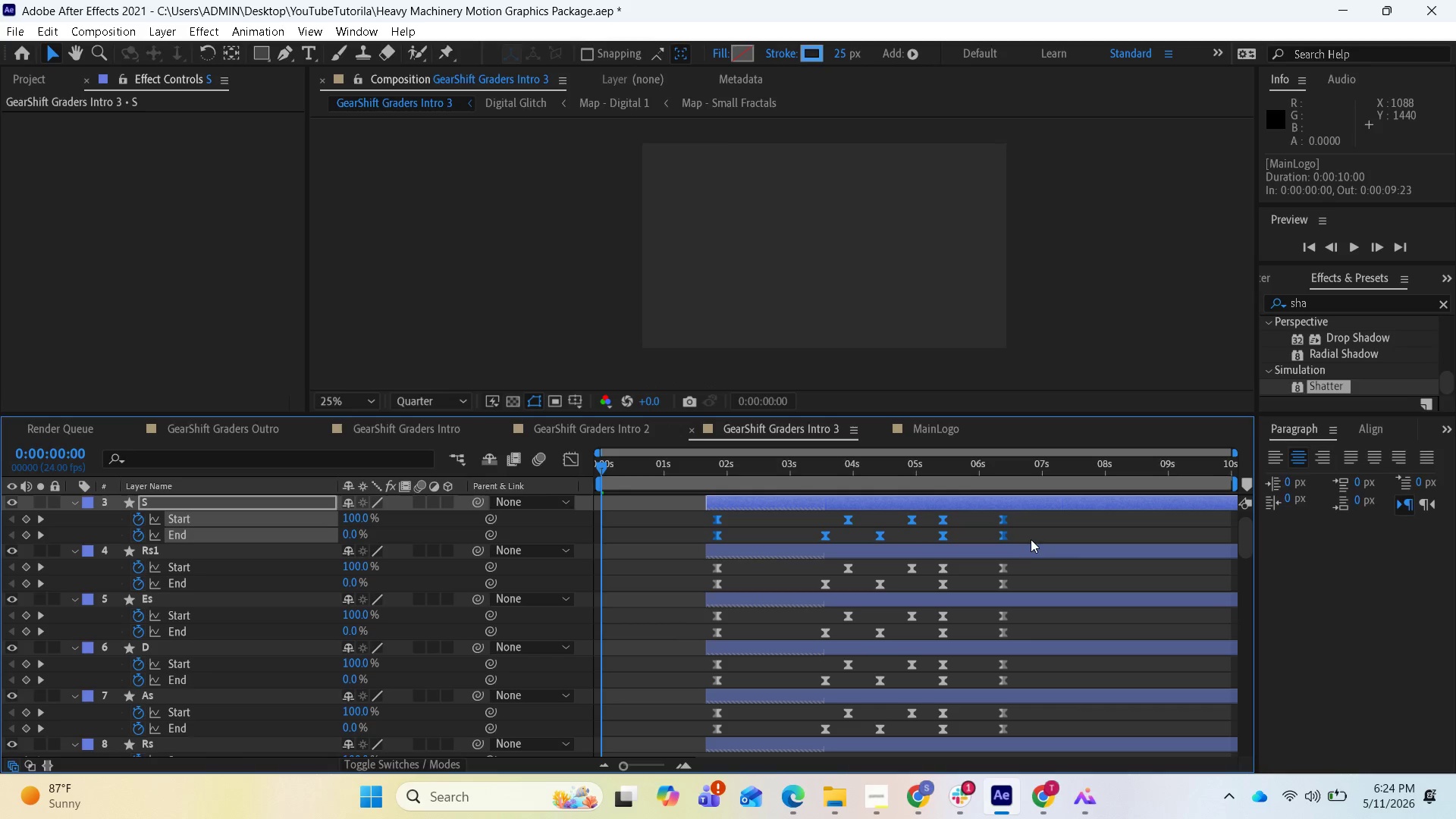 
left_click([1032, 536])
 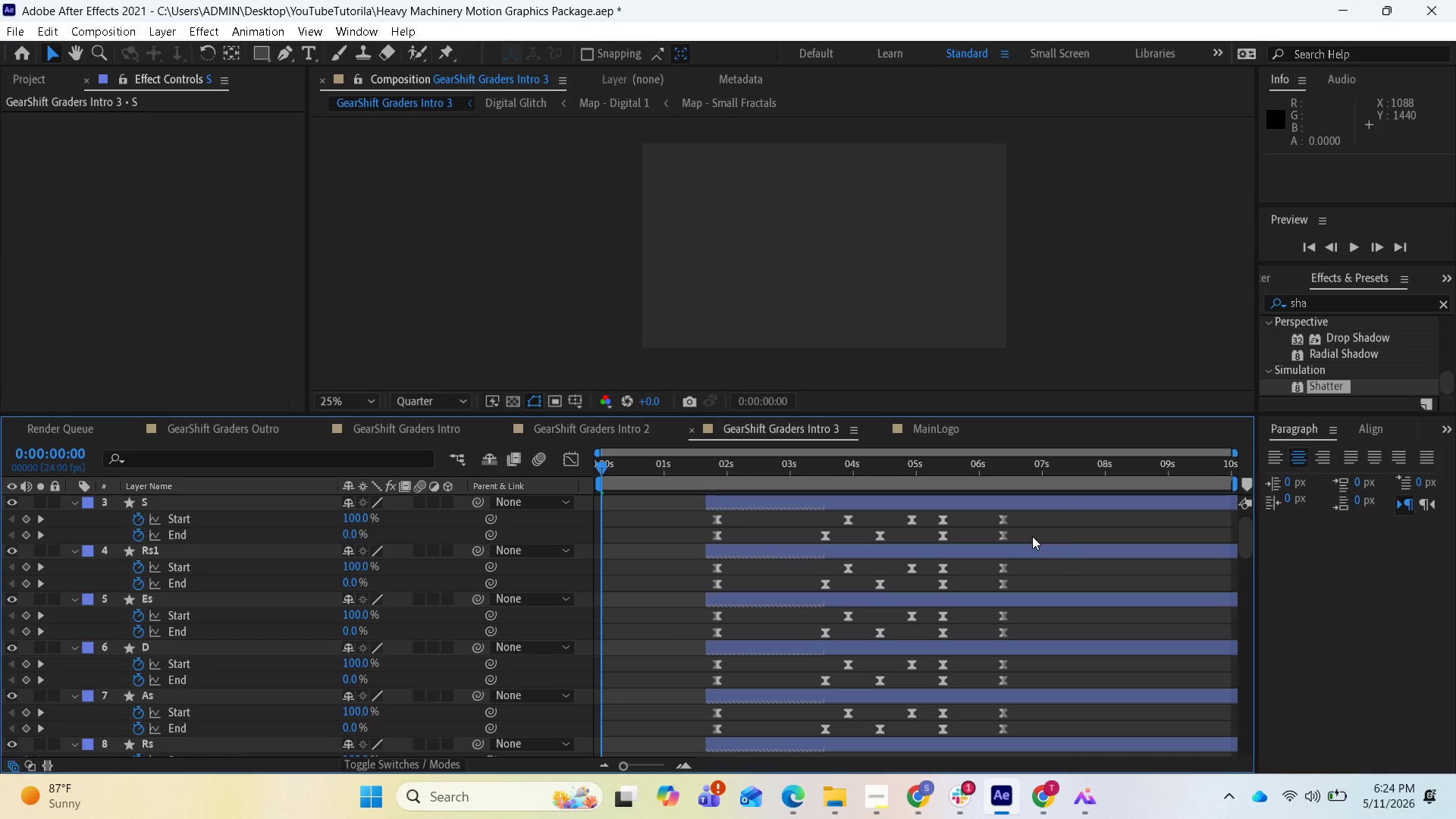 
left_click_drag(start_coordinate=[1032, 536], to_coordinate=[703, 522])
 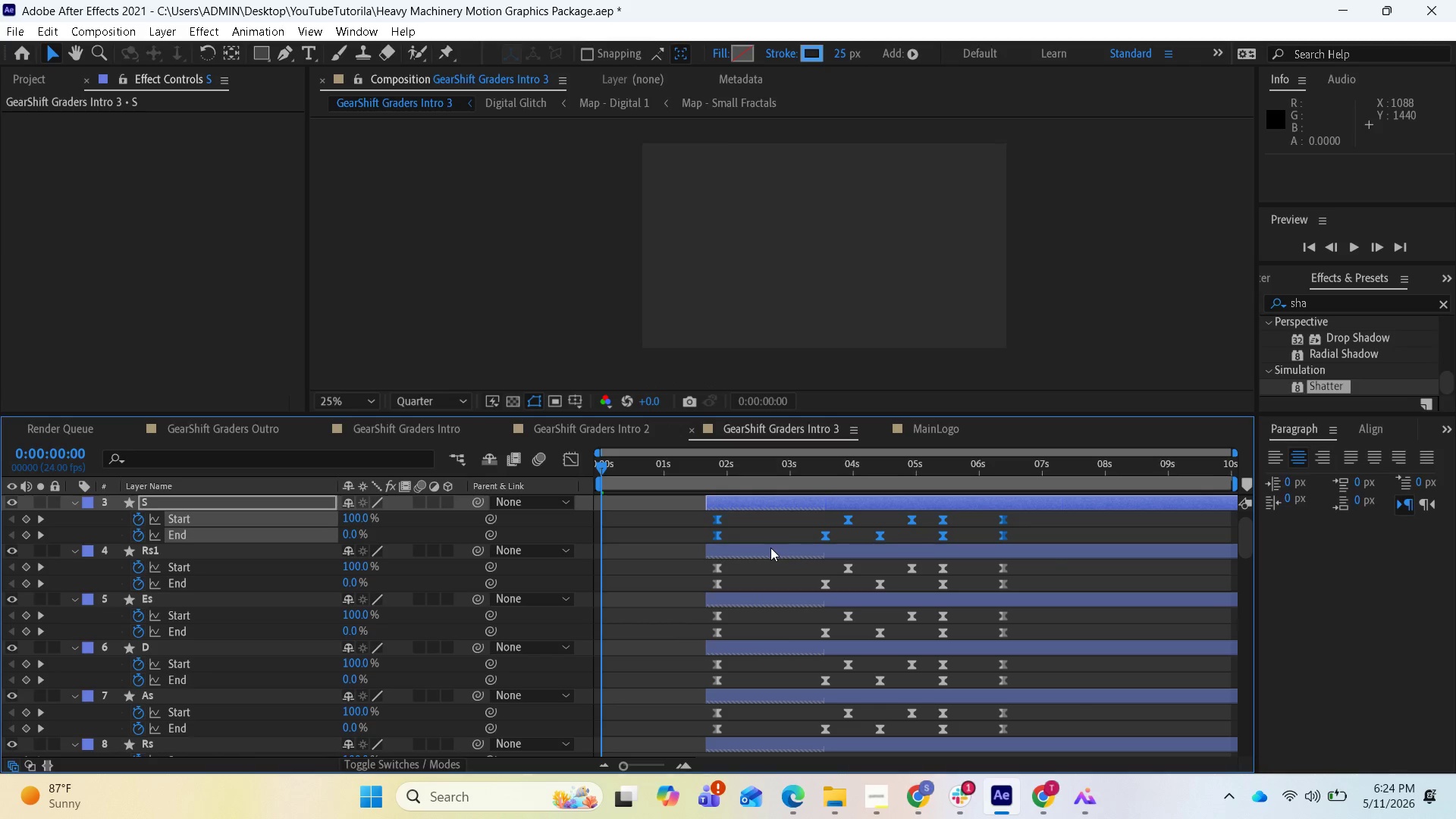 
key(Control+C)
 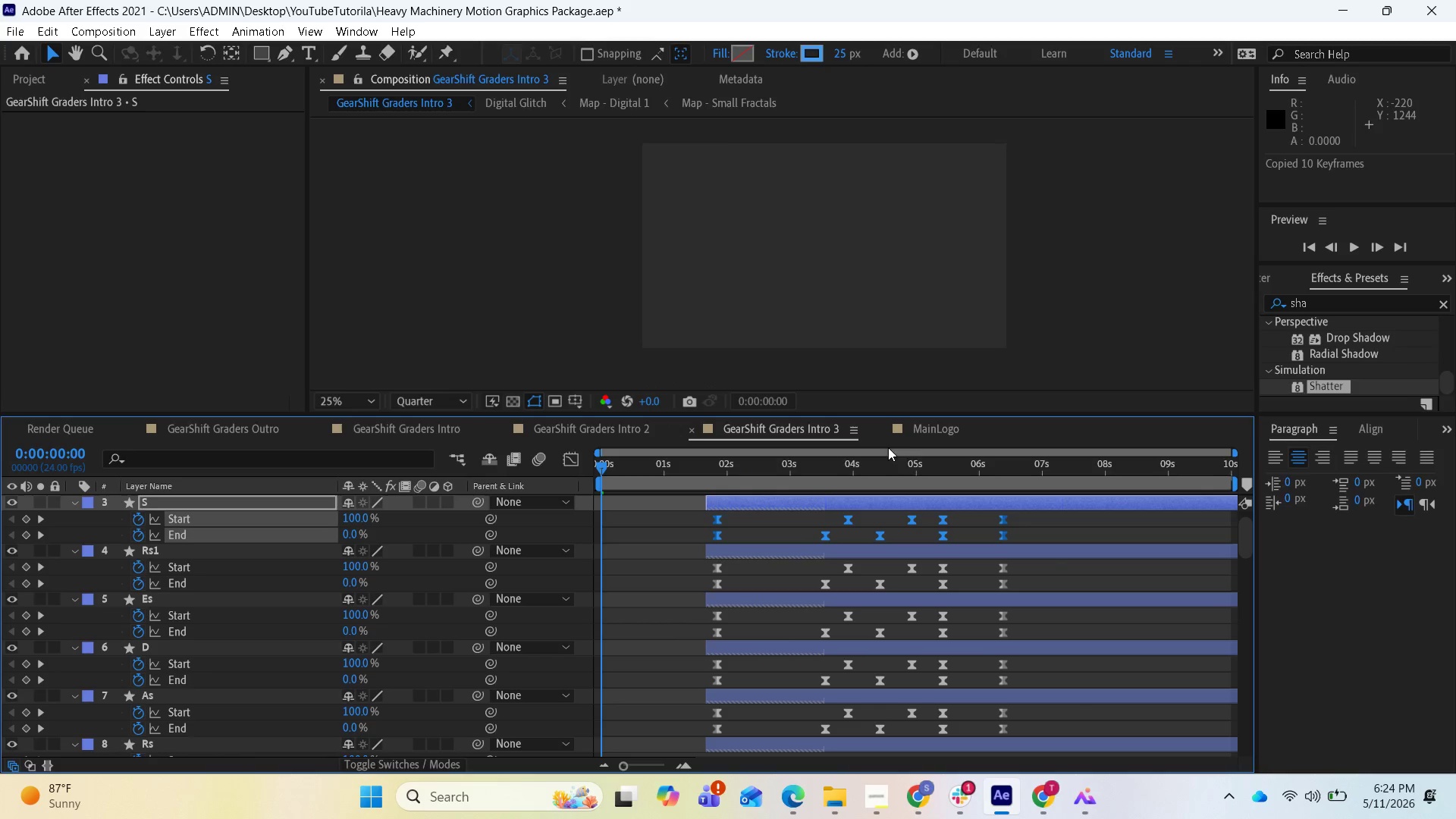 
left_click([929, 431])
 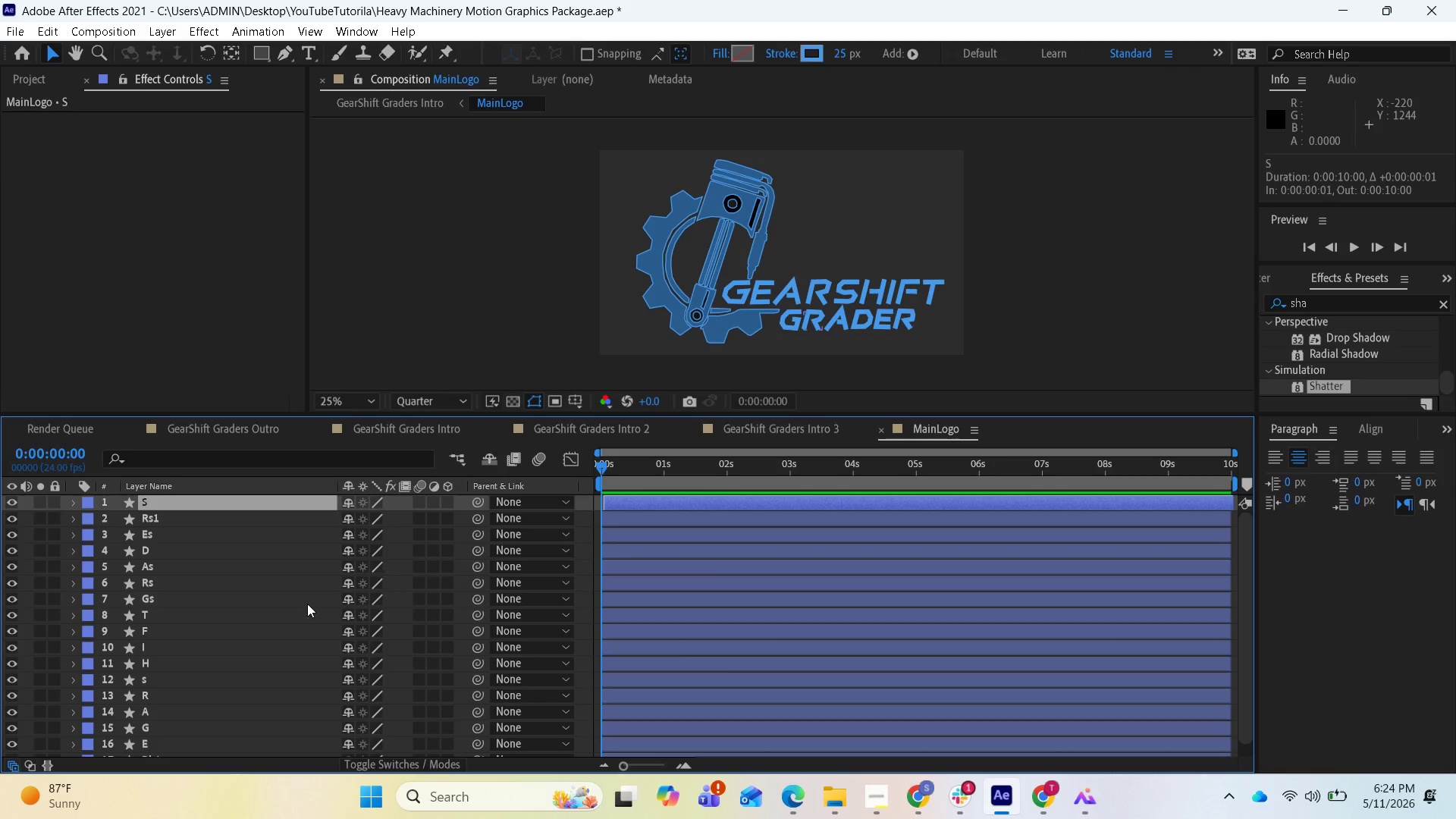 
scroll: coordinate [301, 623], scroll_direction: down, amount: 1.0
 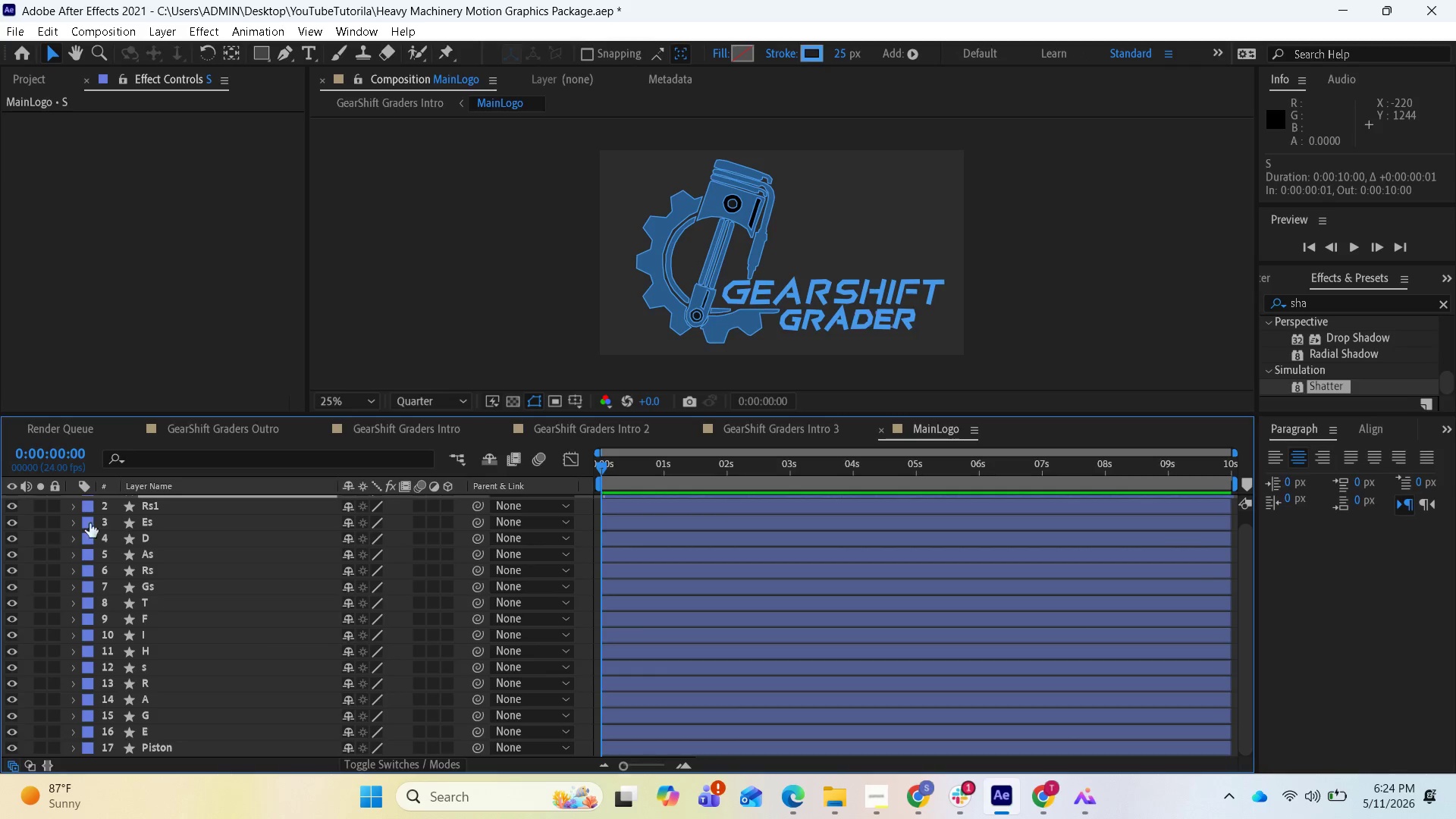 
scroll: coordinate [137, 551], scroll_direction: up, amount: 1.0
 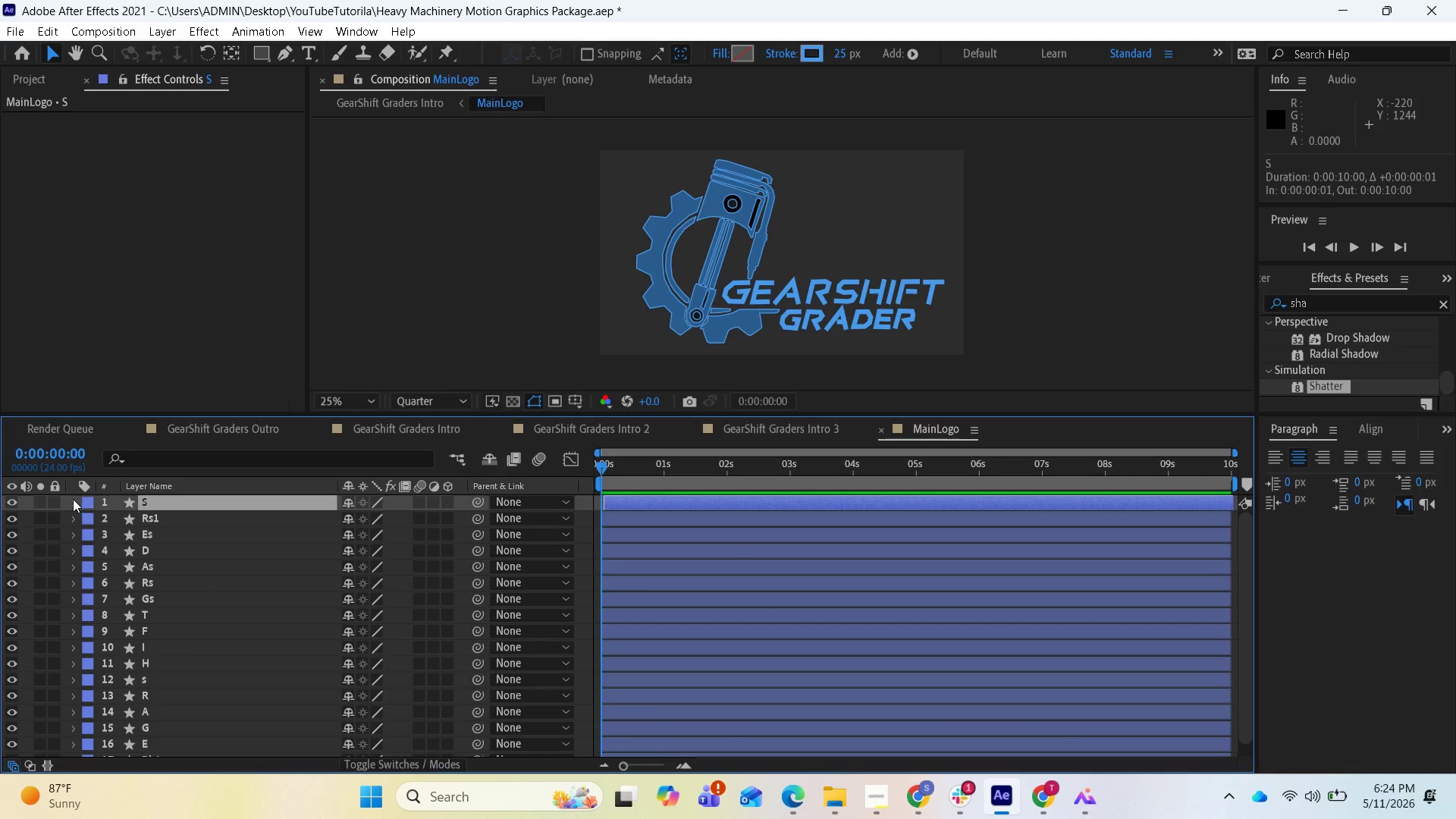 
left_click([74, 499])
 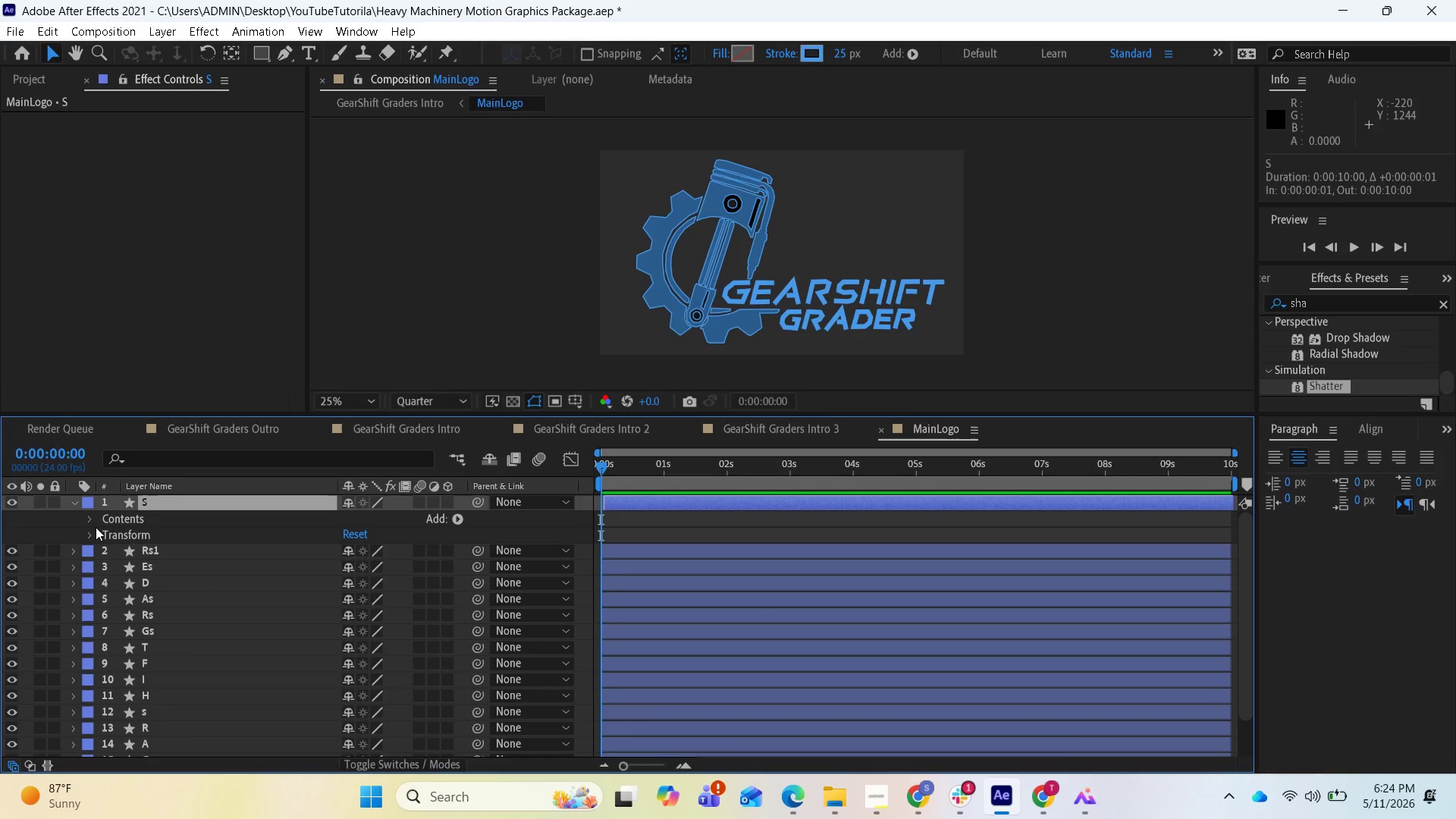 
left_click([88, 521])
 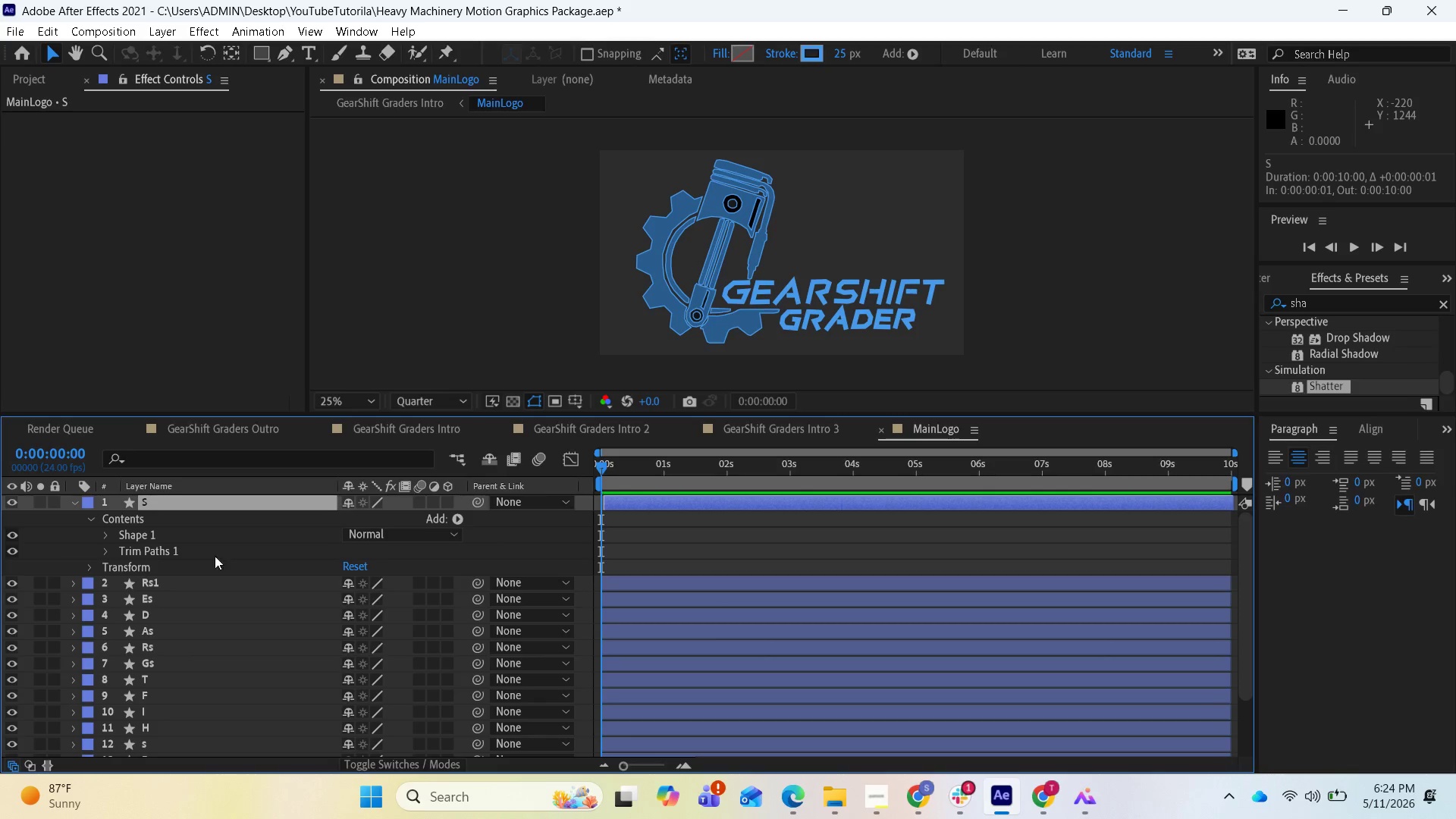 
left_click([103, 554])
 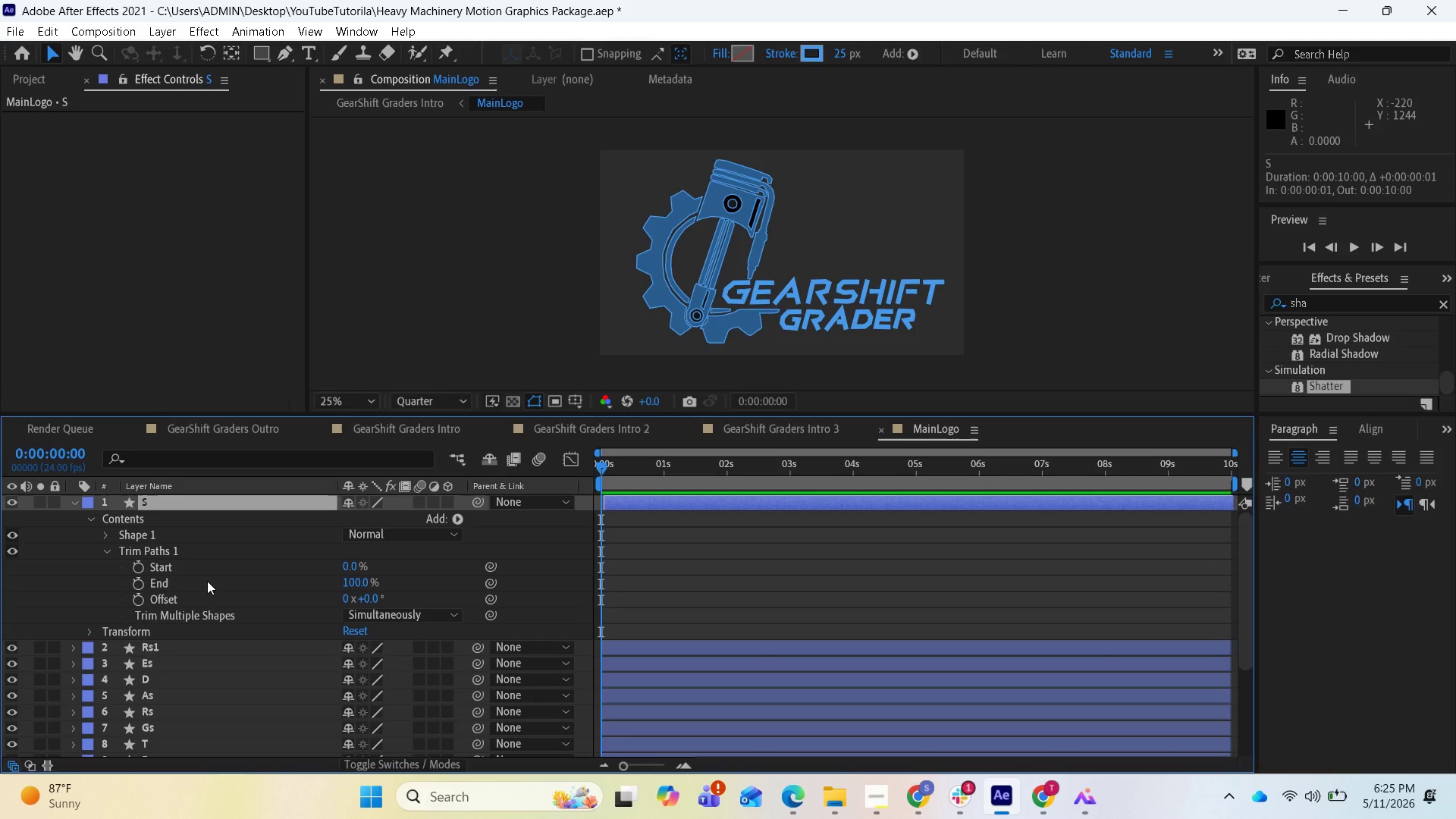 
left_click([208, 572])
 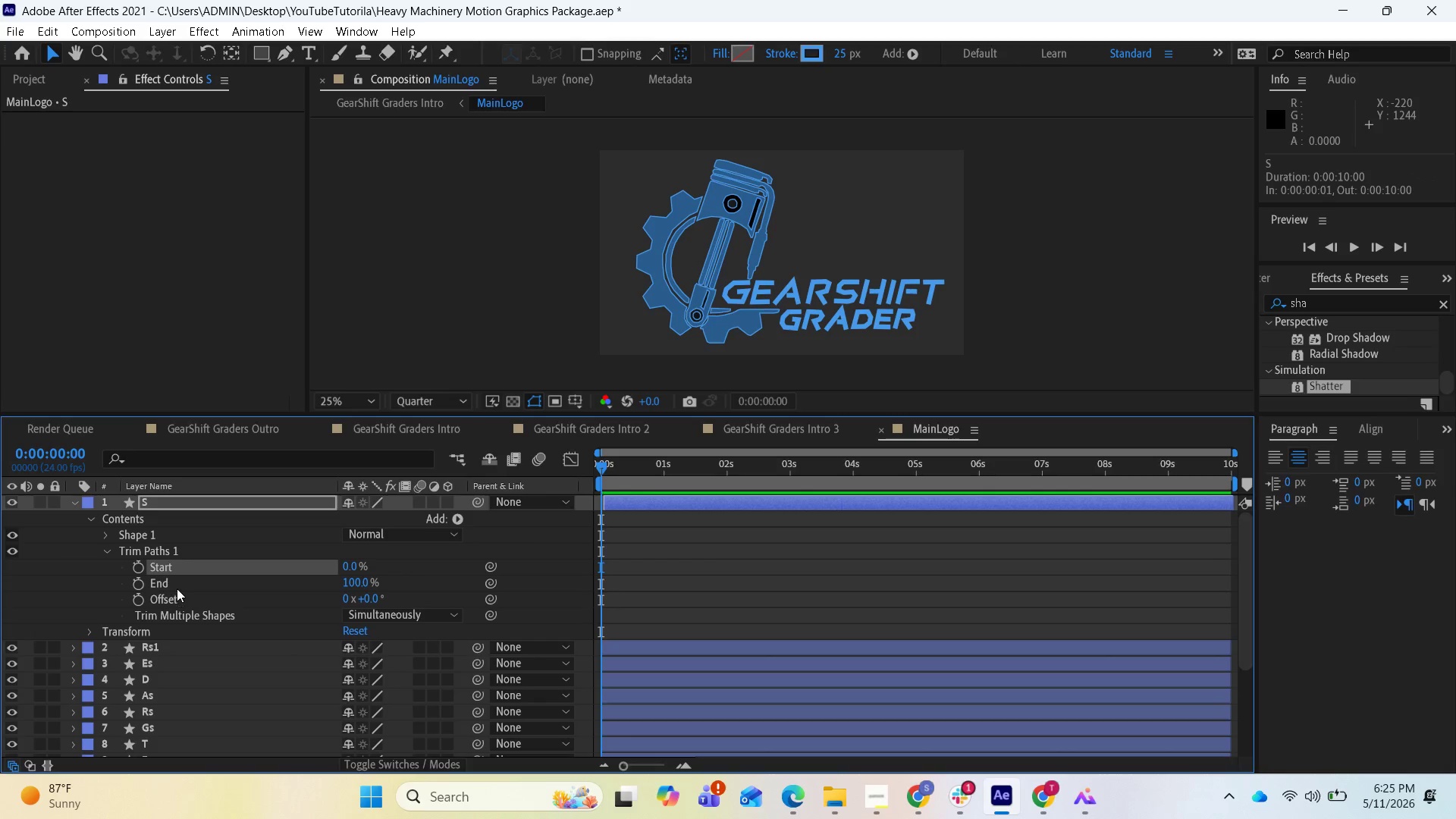 
hold_key(key=ShiftLeft, duration=0.66)
 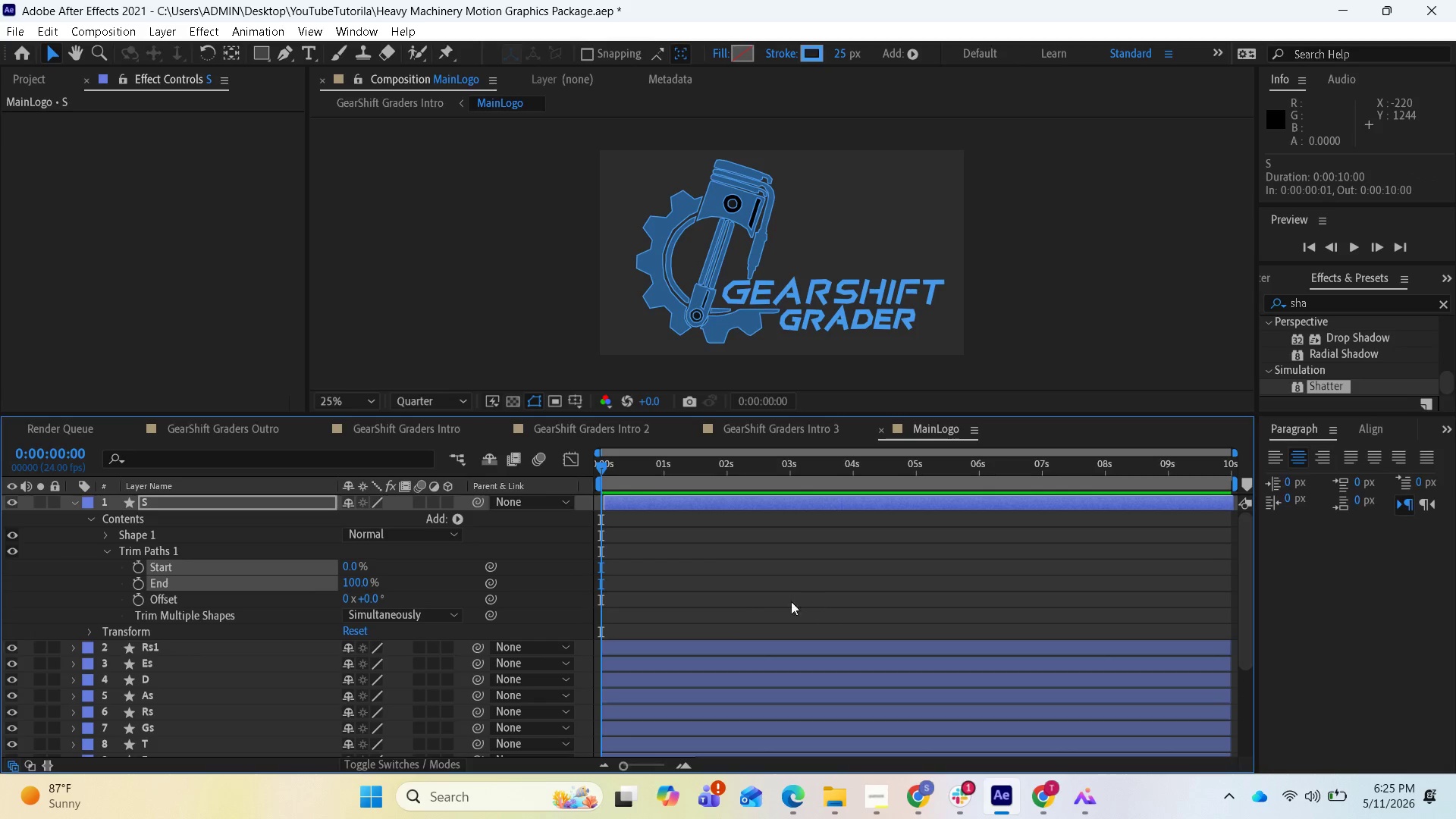 
key(Control+V)
 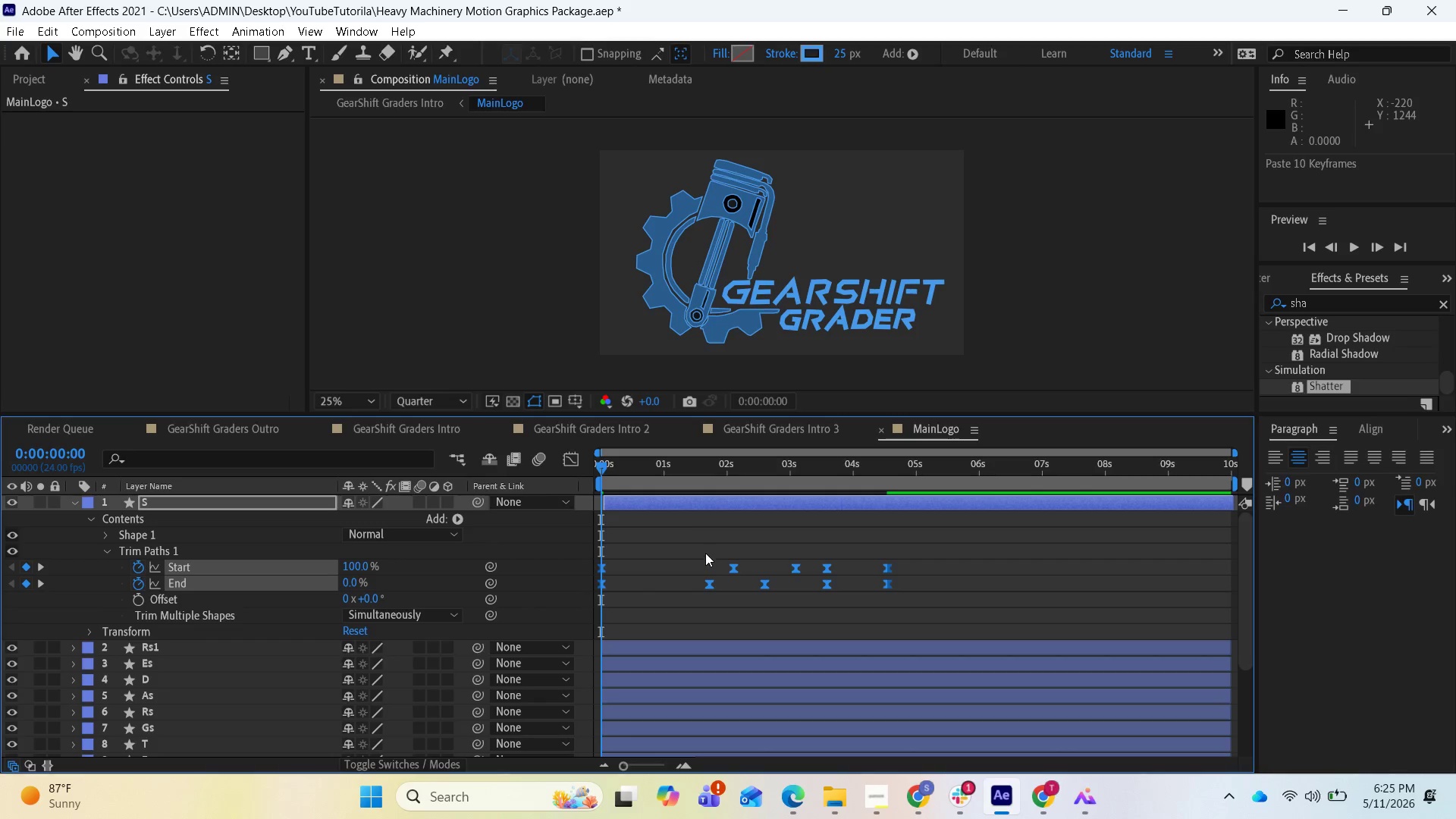 
left_click_drag(start_coordinate=[602, 472], to_coordinate=[596, 482])
 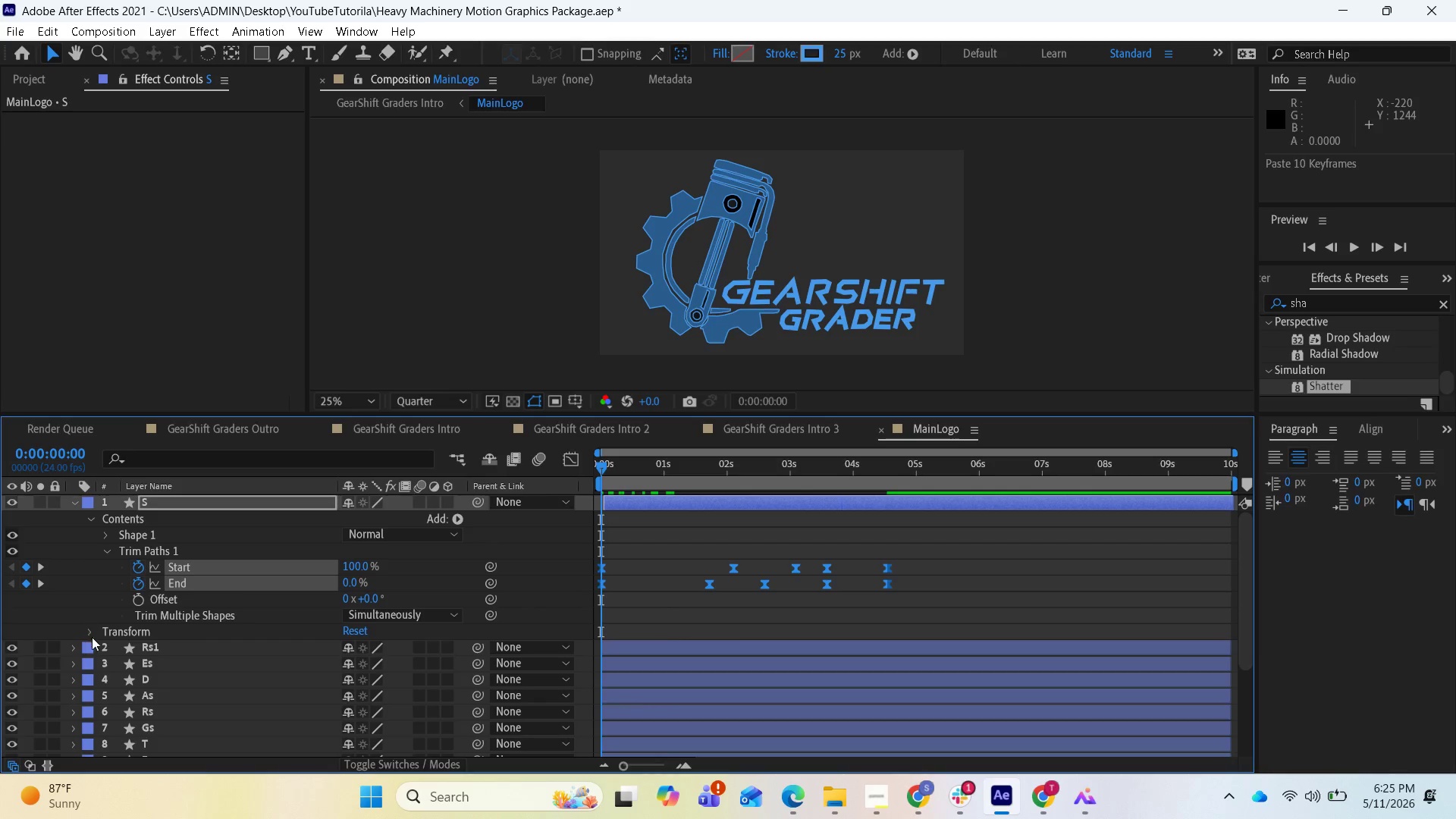 
wait(6.03)
 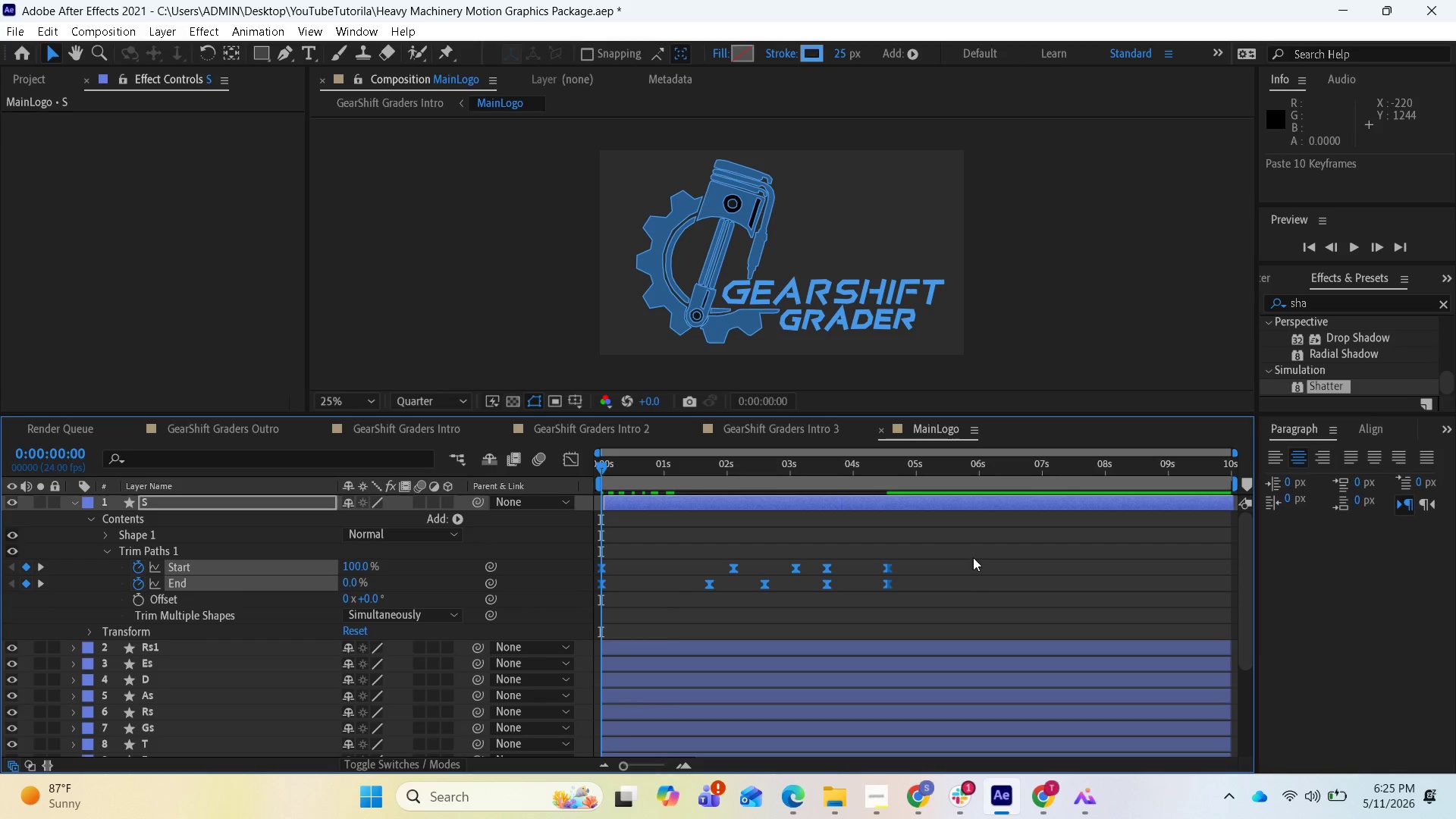 
left_click([70, 651])
 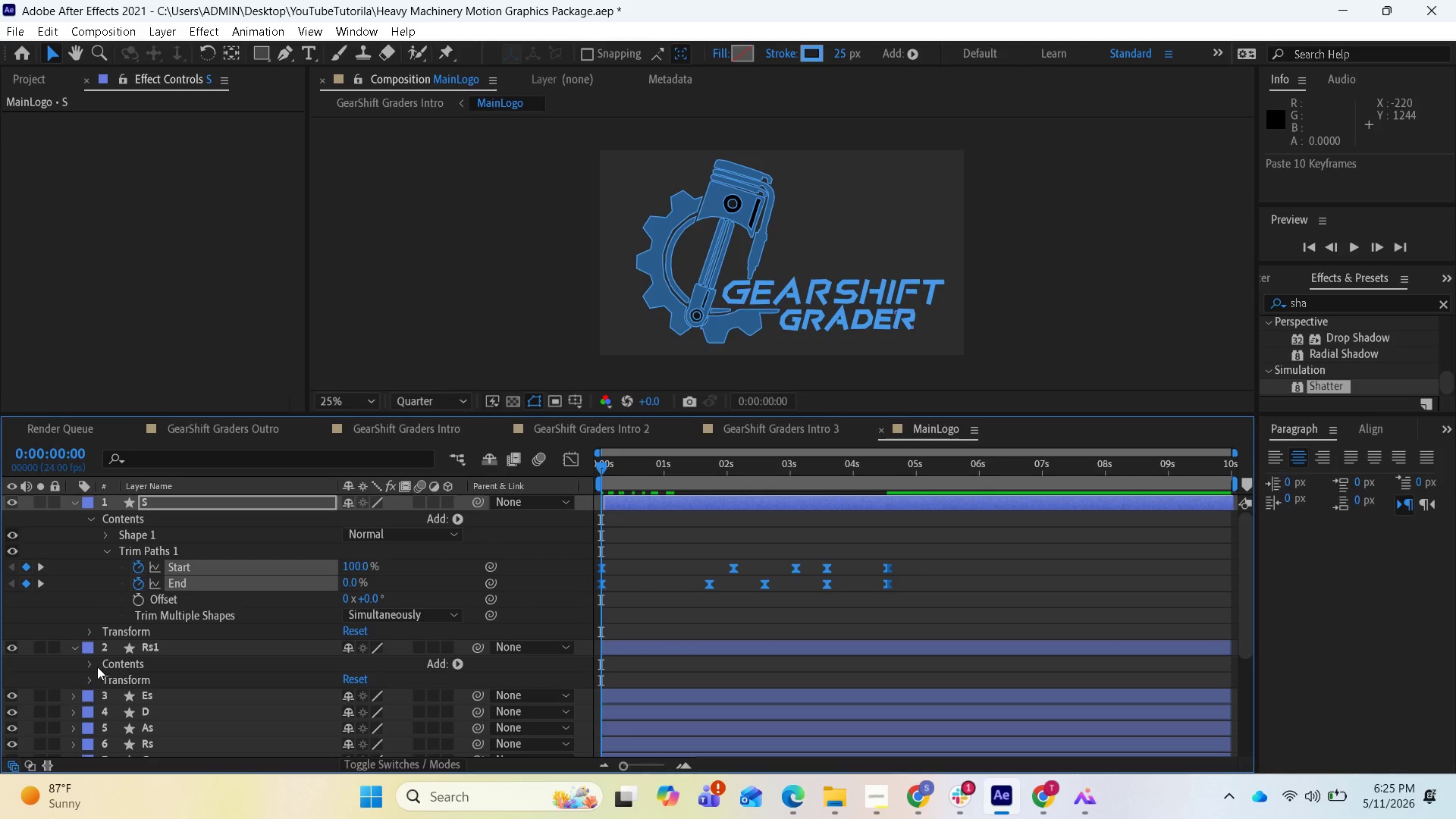 
left_click([90, 667])
 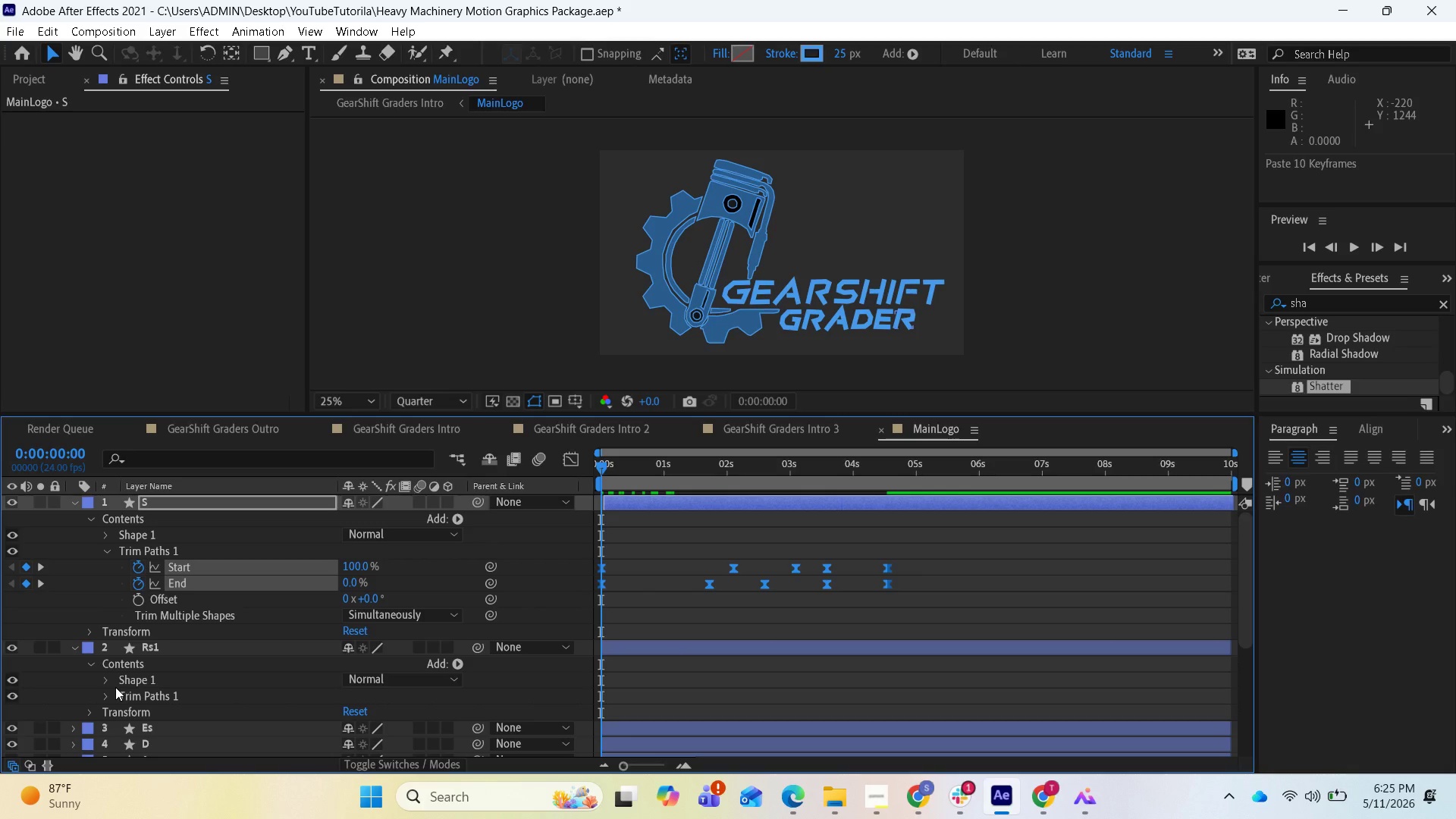 
left_click_drag(start_coordinate=[105, 695], to_coordinate=[114, 697])
 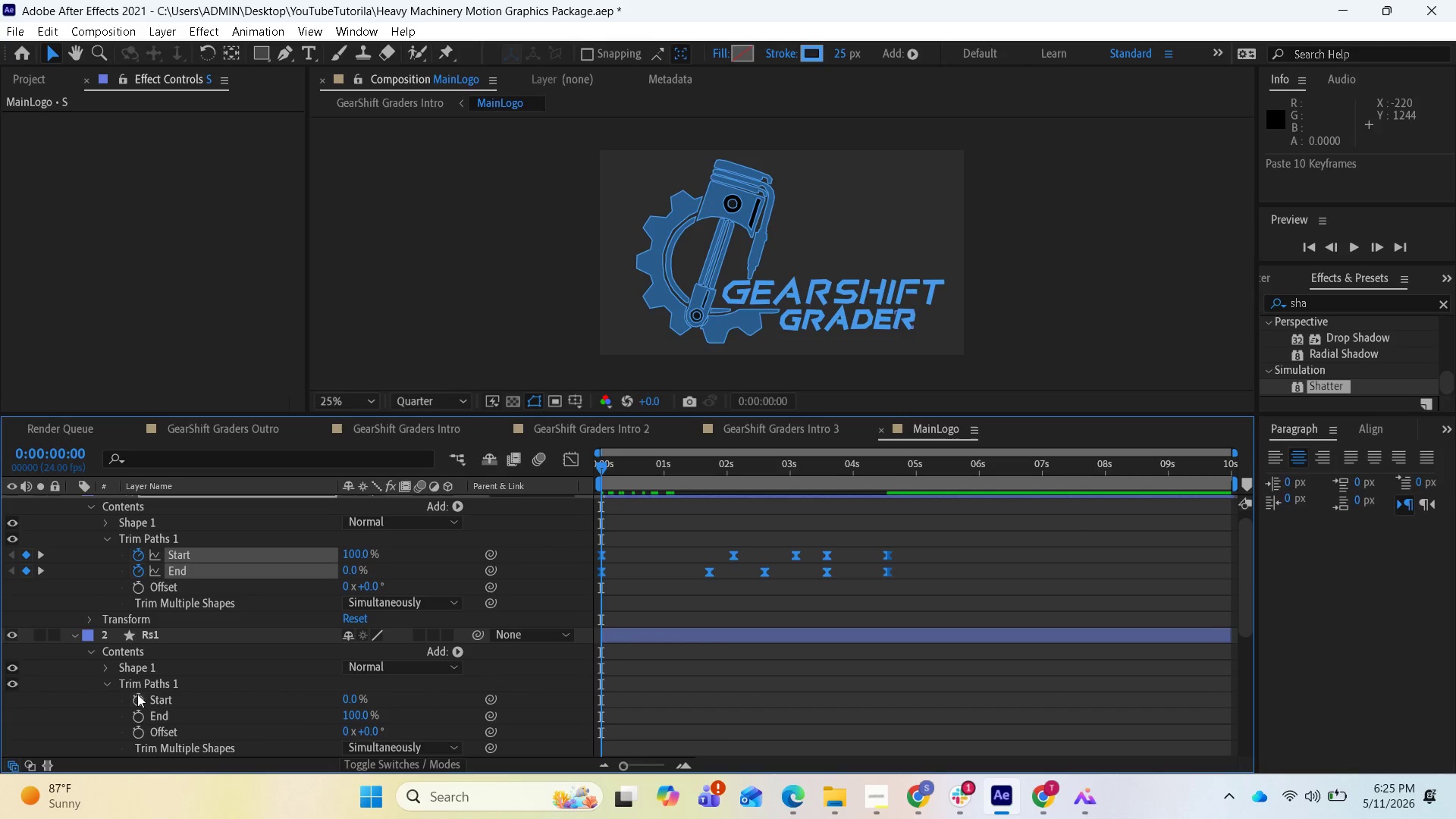 
left_click_drag(start_coordinate=[166, 700], to_coordinate=[171, 698])
 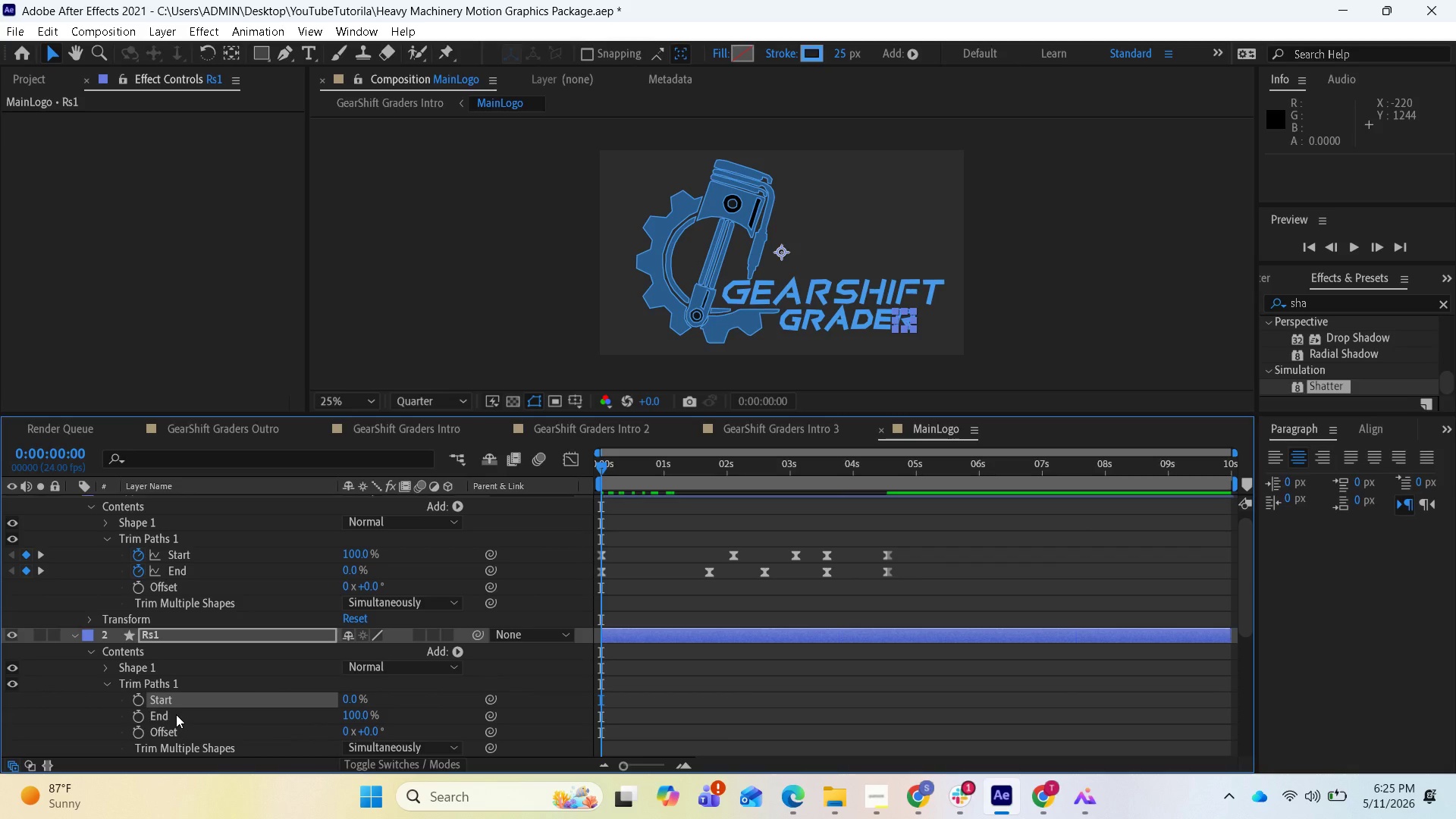 
hold_key(key=ShiftLeft, duration=0.72)
 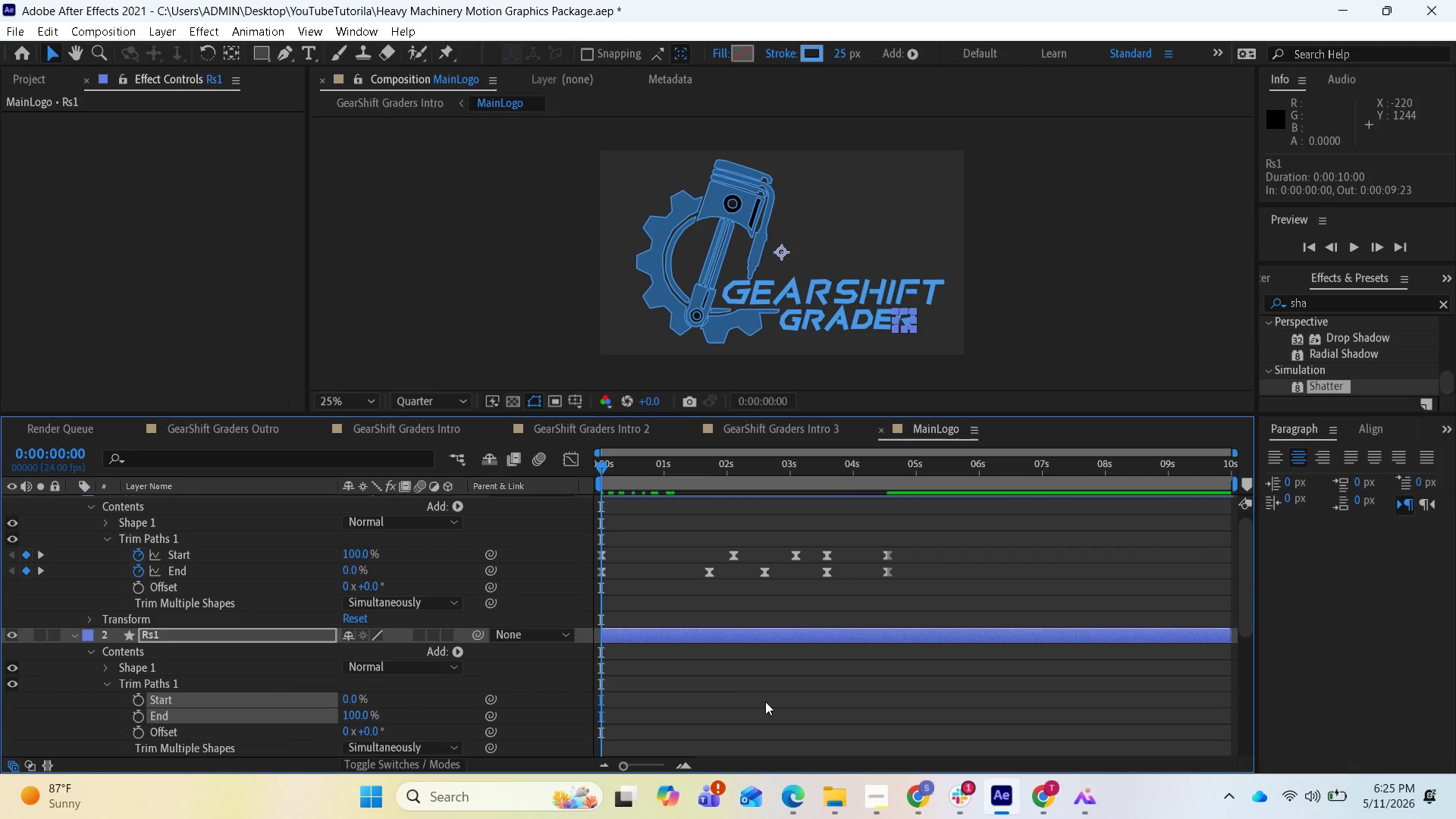 
key(Control+V)
 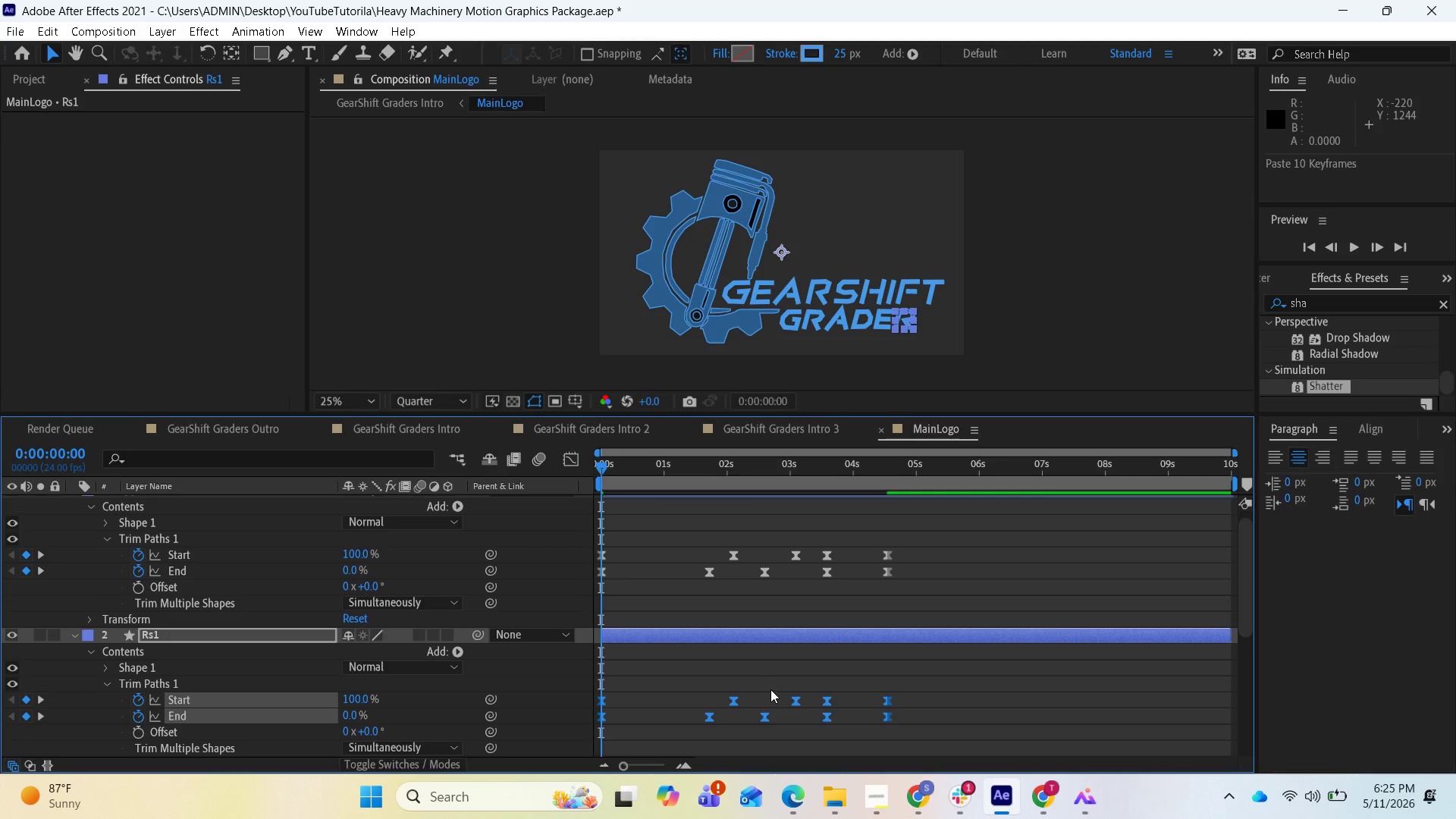 
scroll: coordinate [806, 655], scroll_direction: down, amount: 5.0
 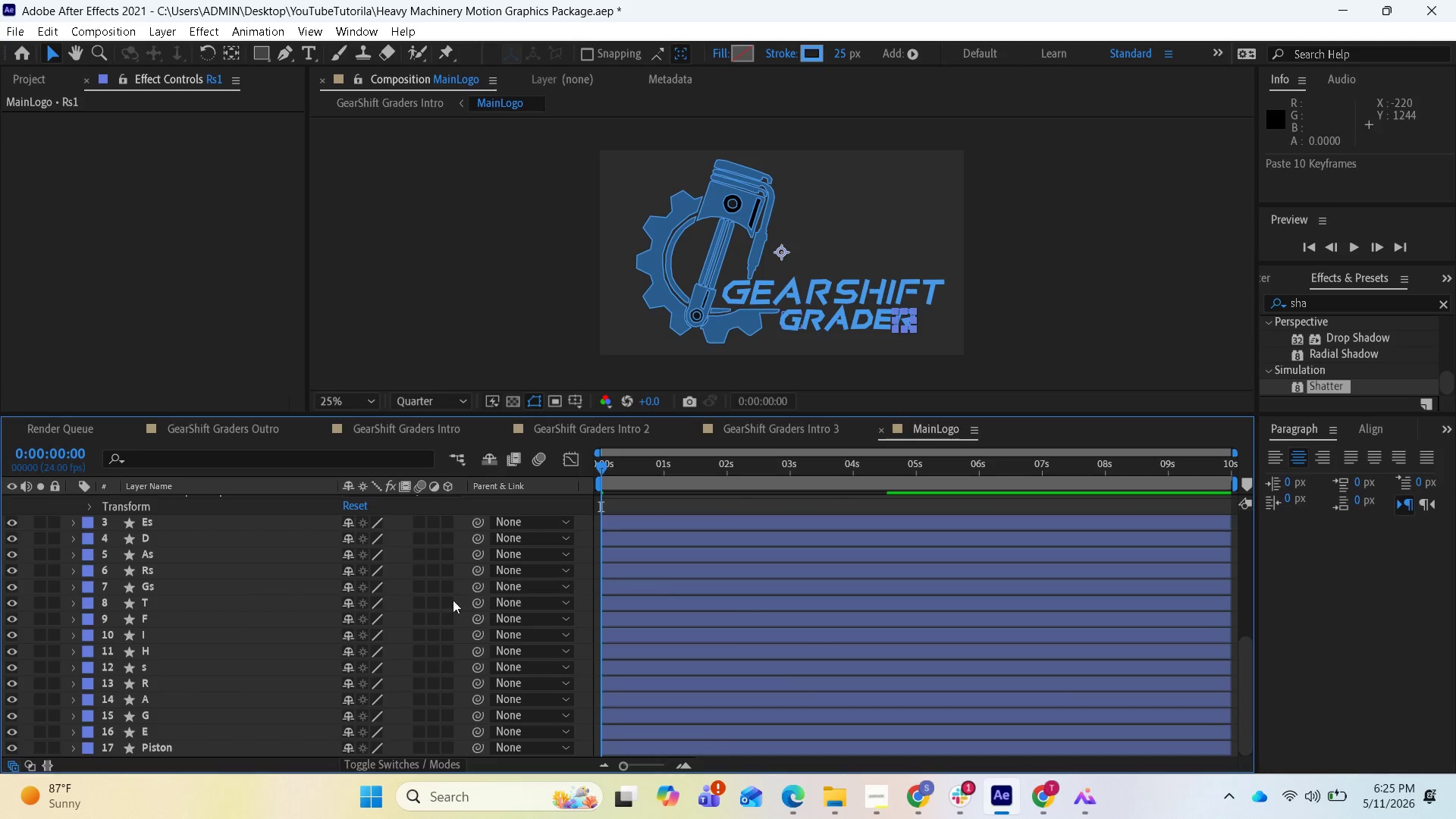 
scroll: coordinate [215, 613], scroll_direction: up, amount: 1.0
 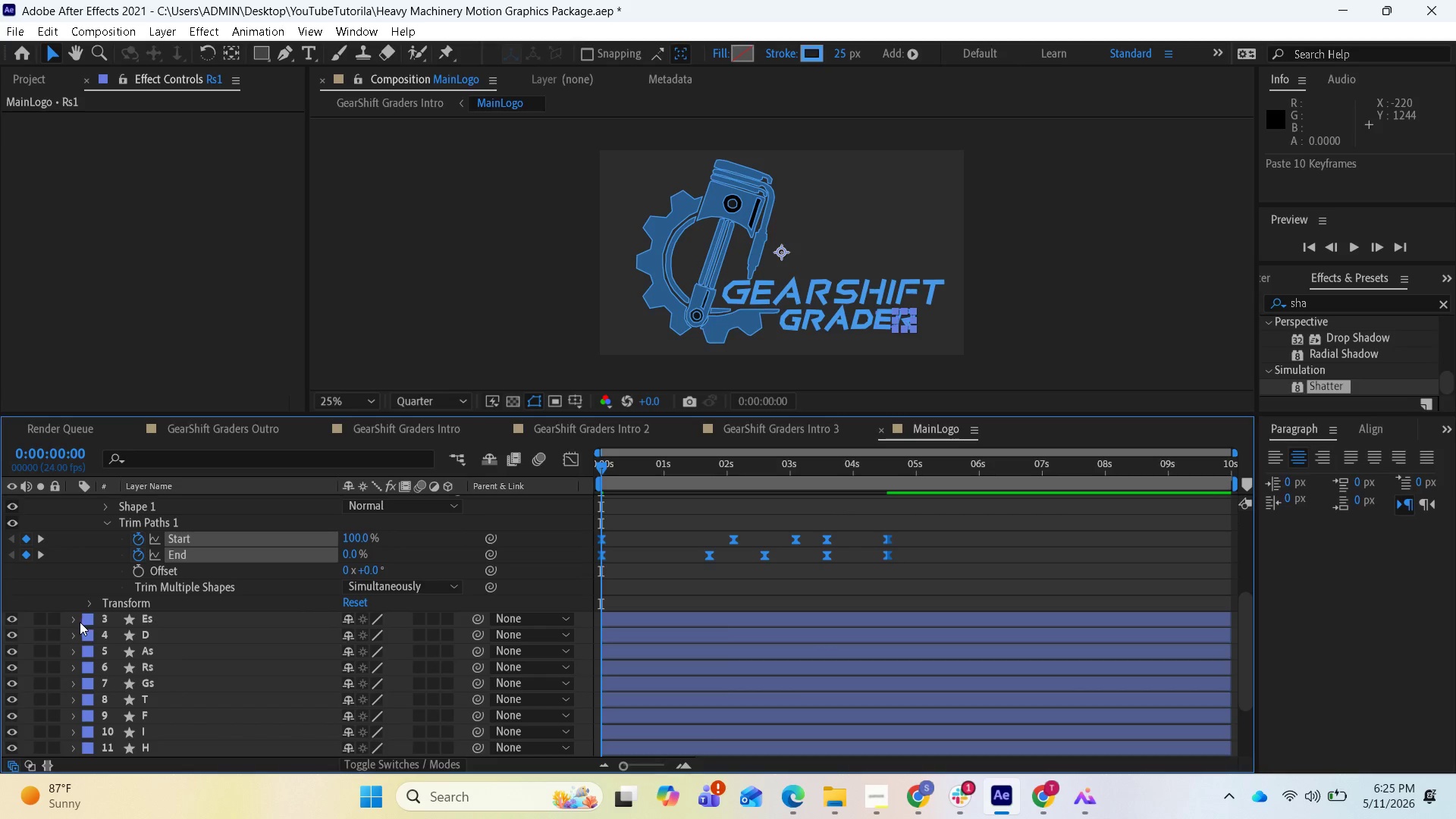 
left_click([74, 623])
 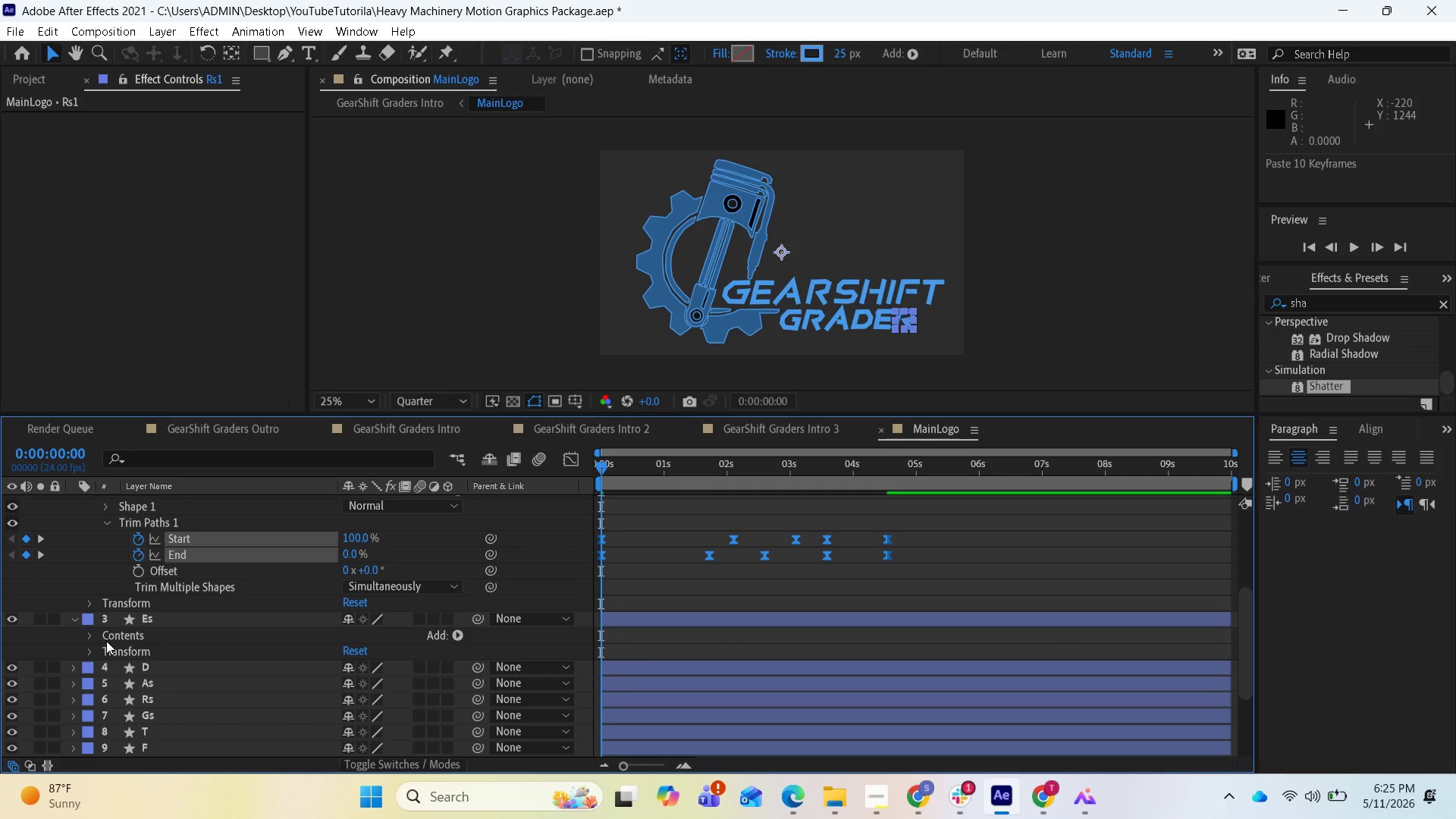 
left_click([93, 635])
 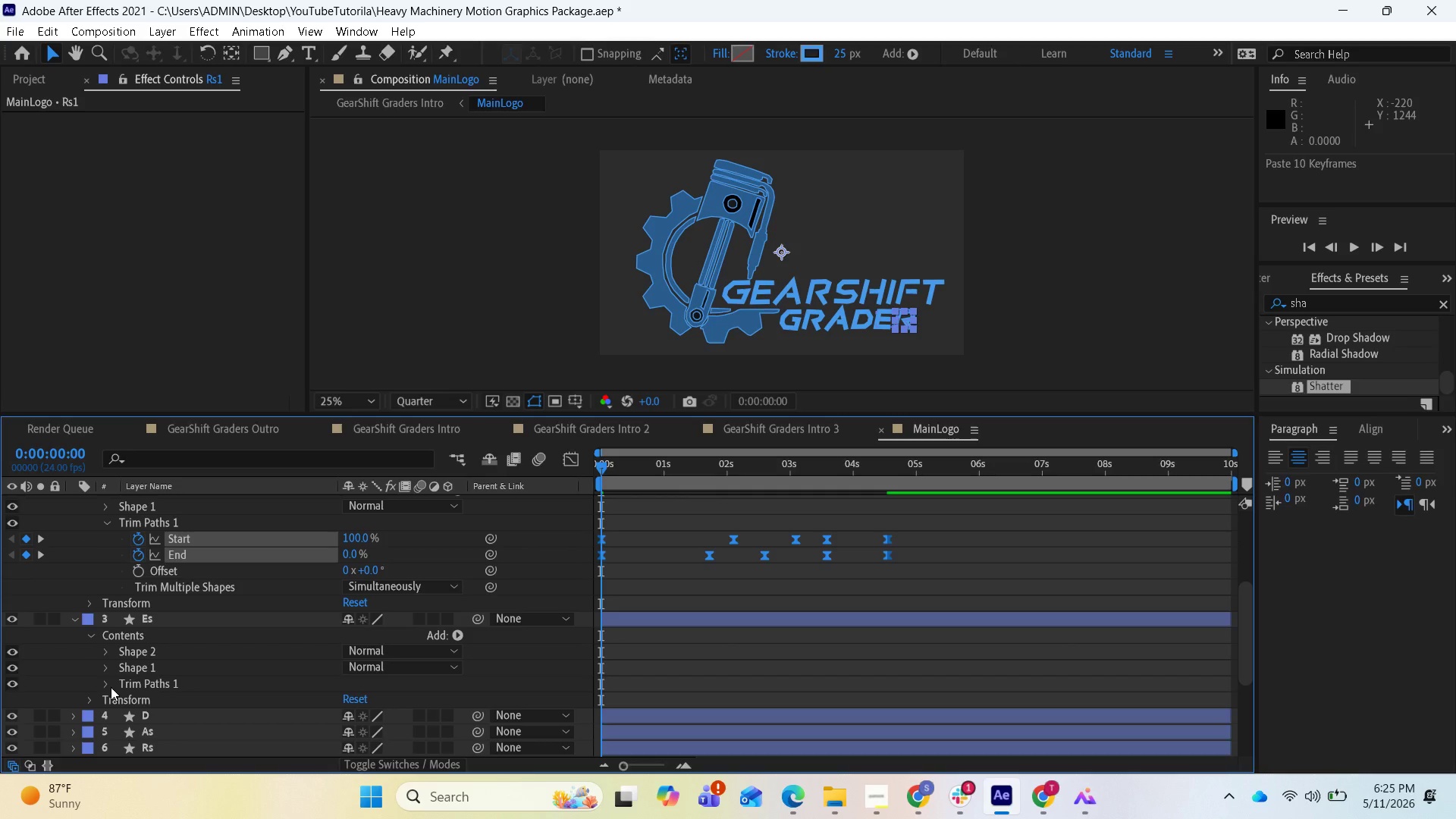 
left_click([111, 687])
 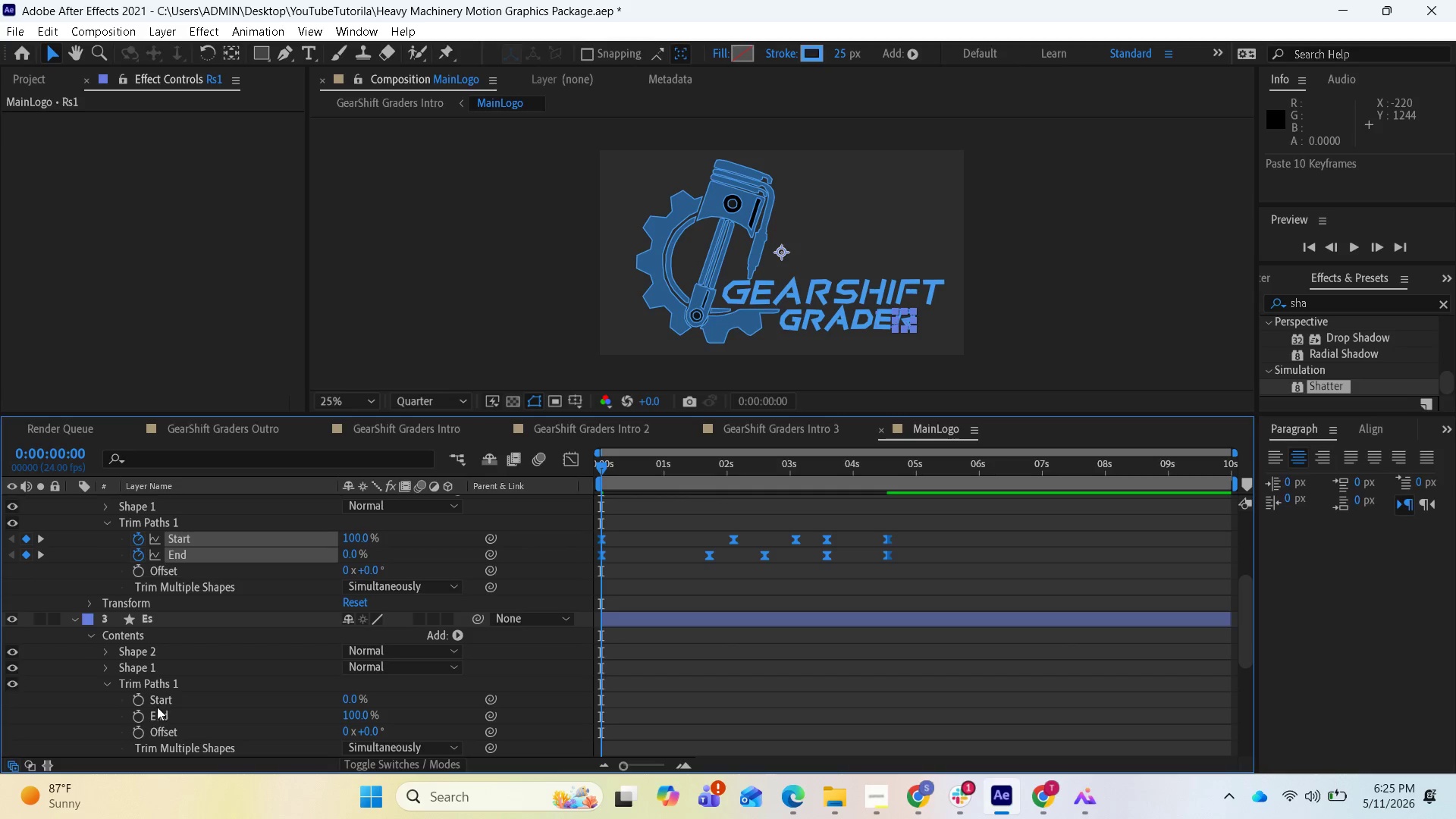 
left_click_drag(start_coordinate=[161, 701], to_coordinate=[165, 699])
 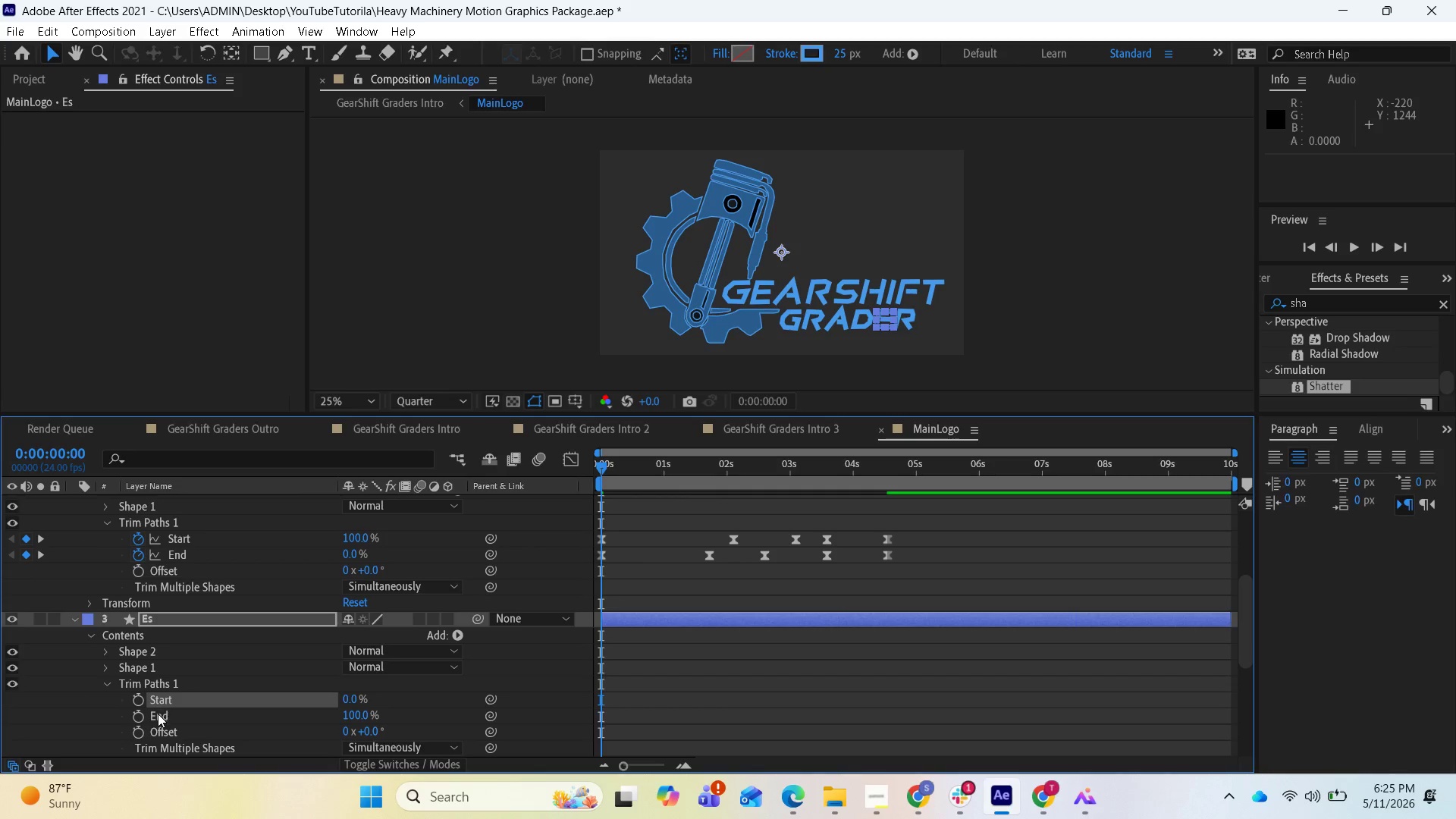 
hold_key(key=ShiftLeft, duration=0.91)
left_click([158, 715])
 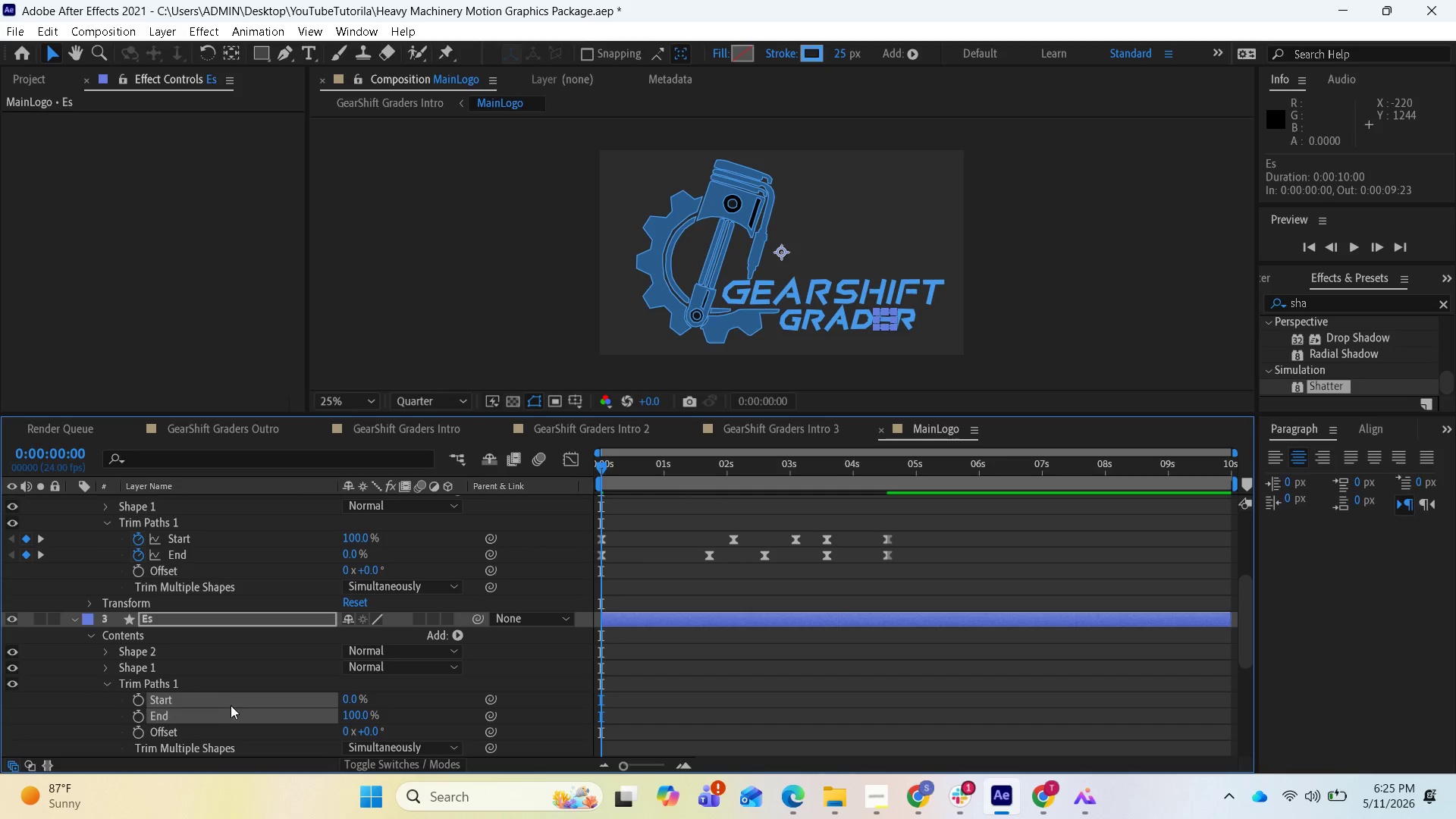 
key(Control+V)
 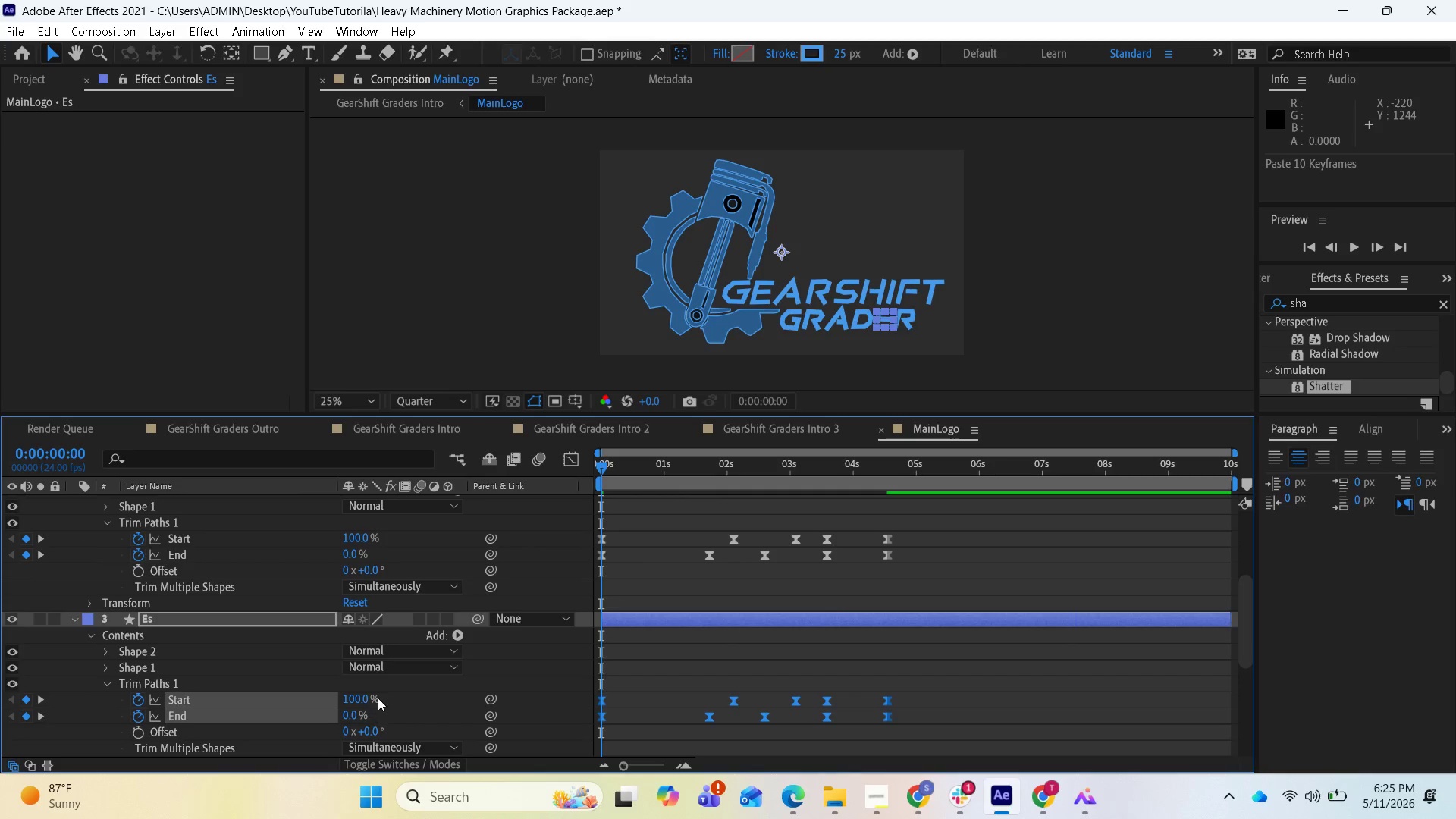 
scroll: coordinate [397, 675], scroll_direction: down, amount: 3.0
 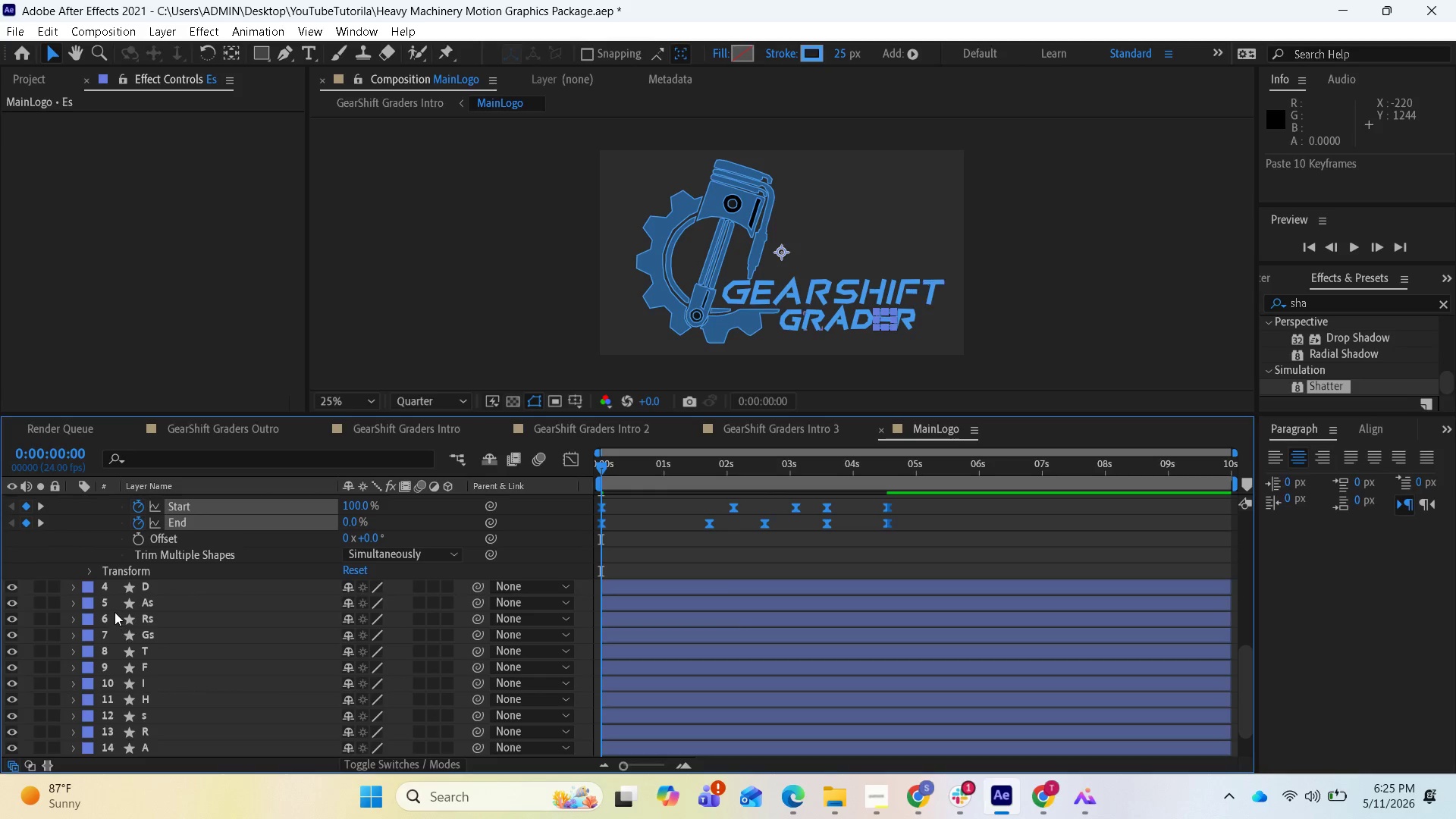 
mouse_move([75, 611])
 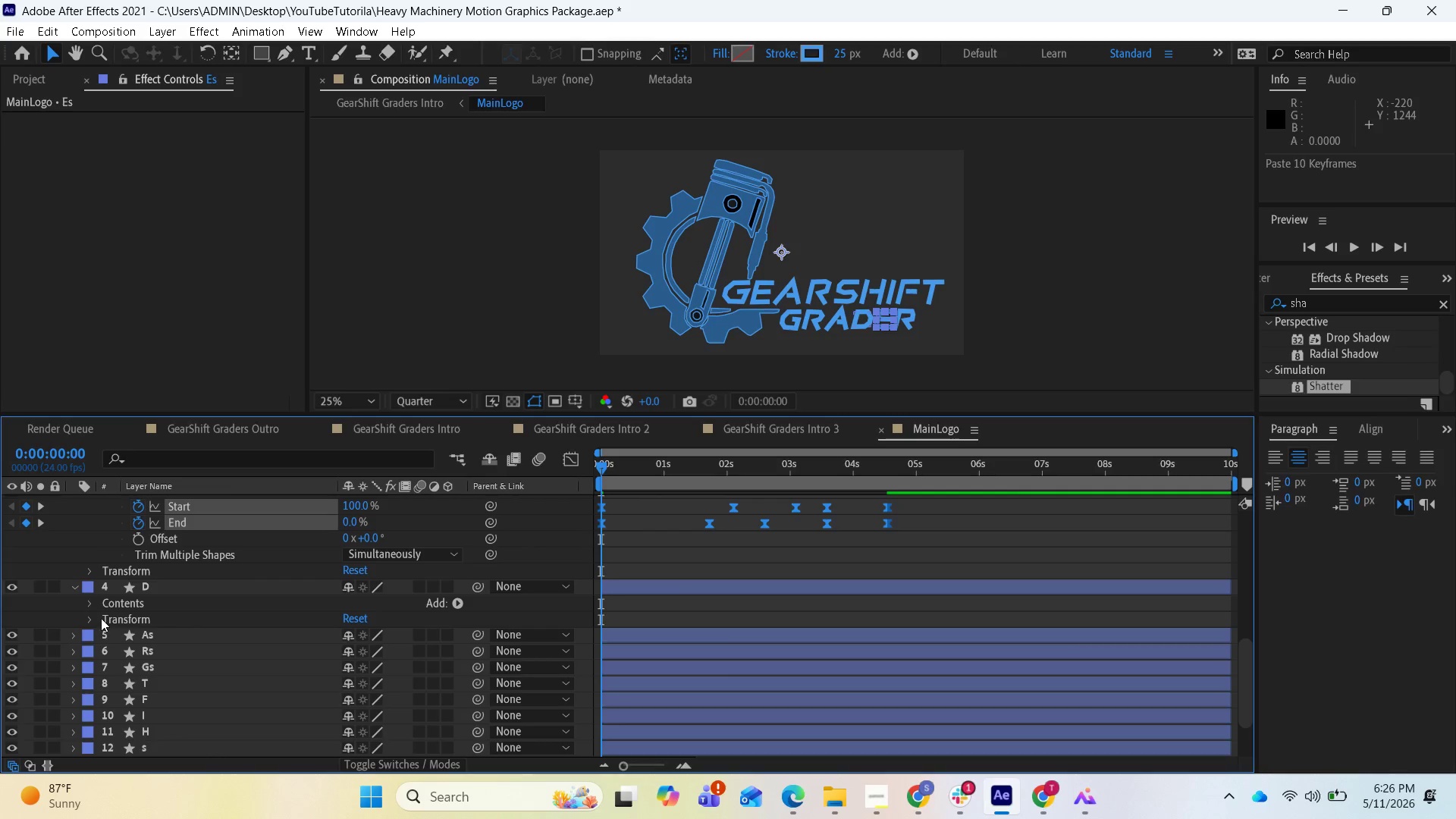 
wait(16.94)
 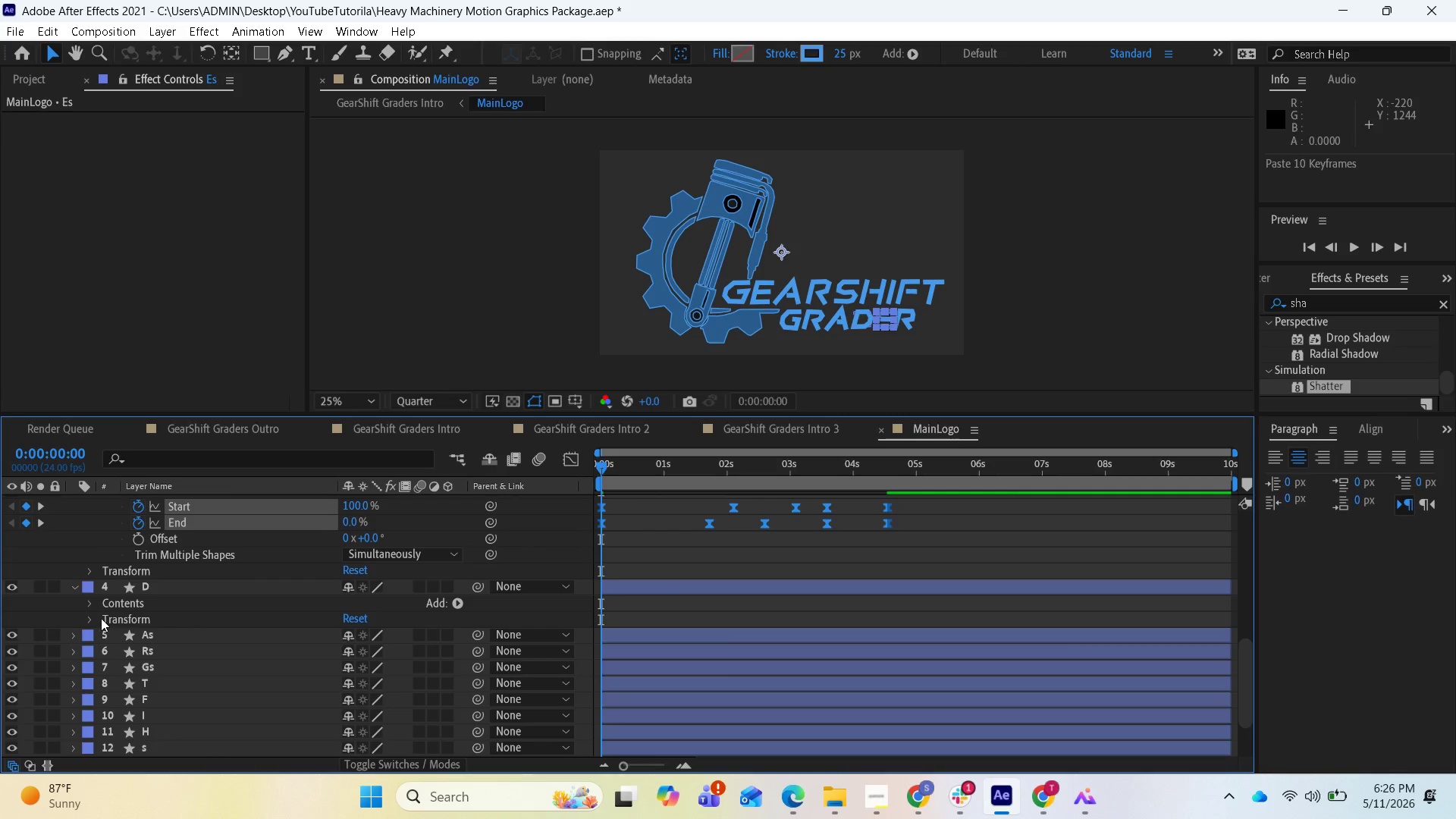 
left_click([95, 608])
 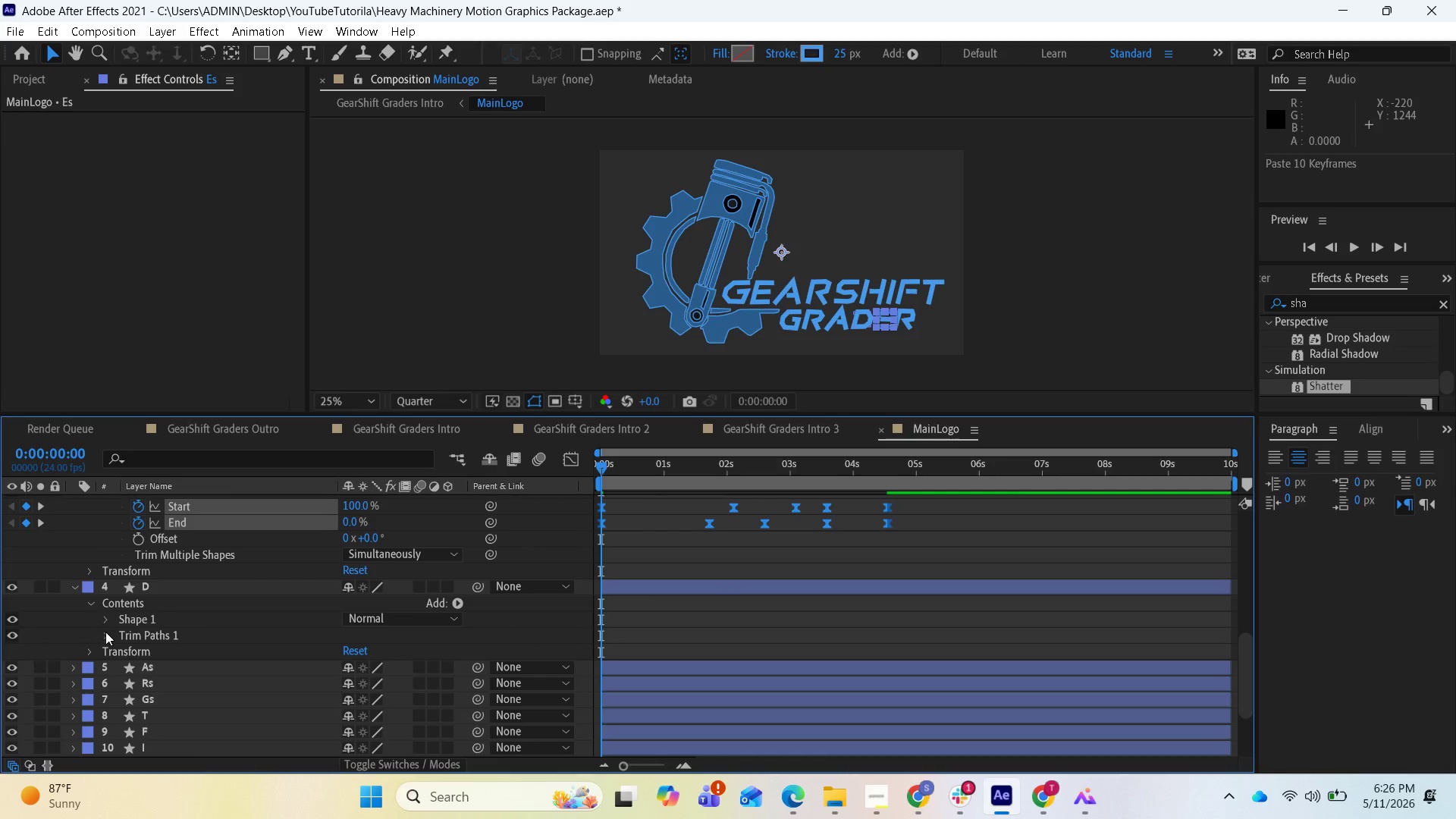 
left_click([104, 640])
 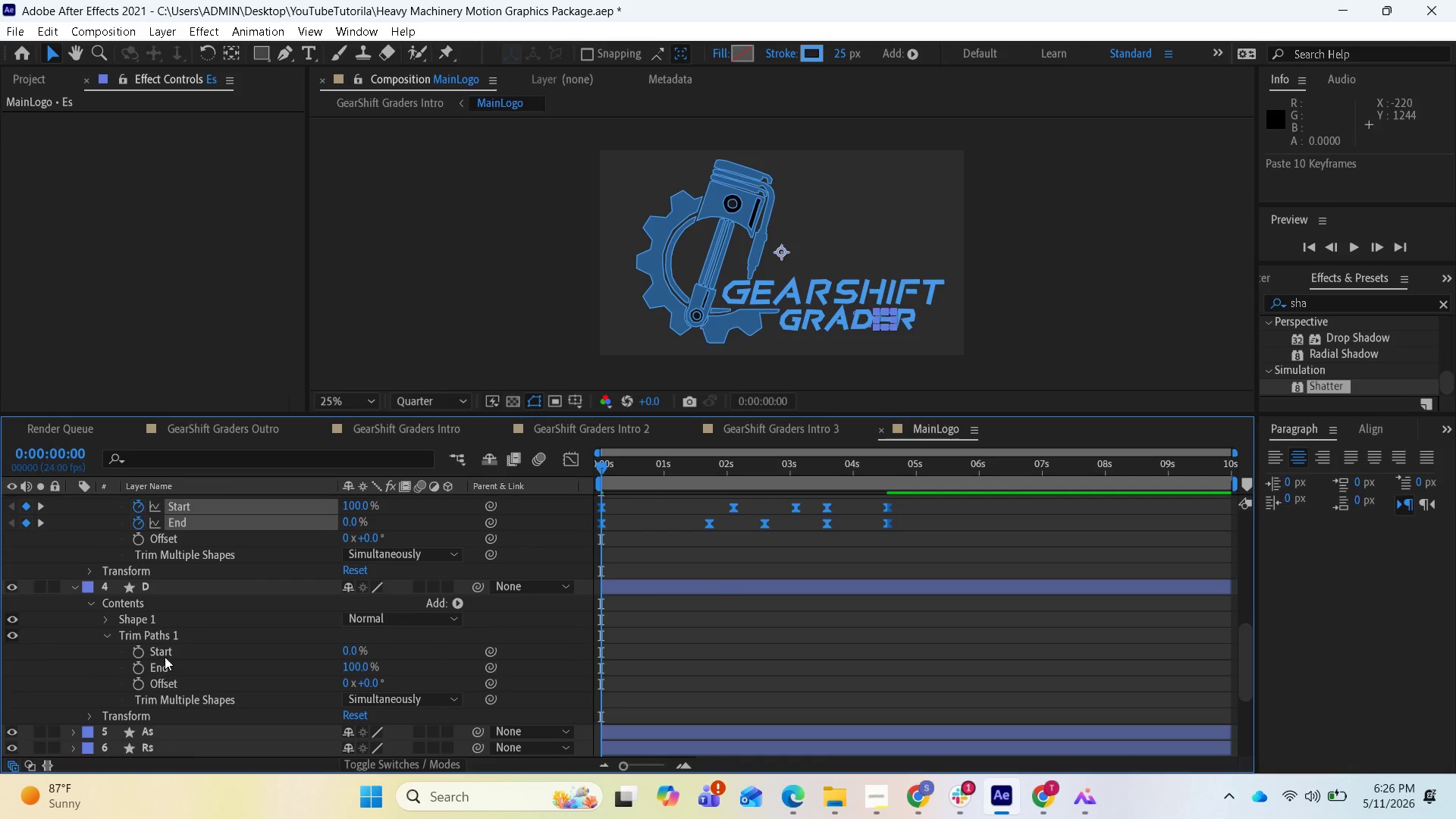 
left_click([168, 655])
 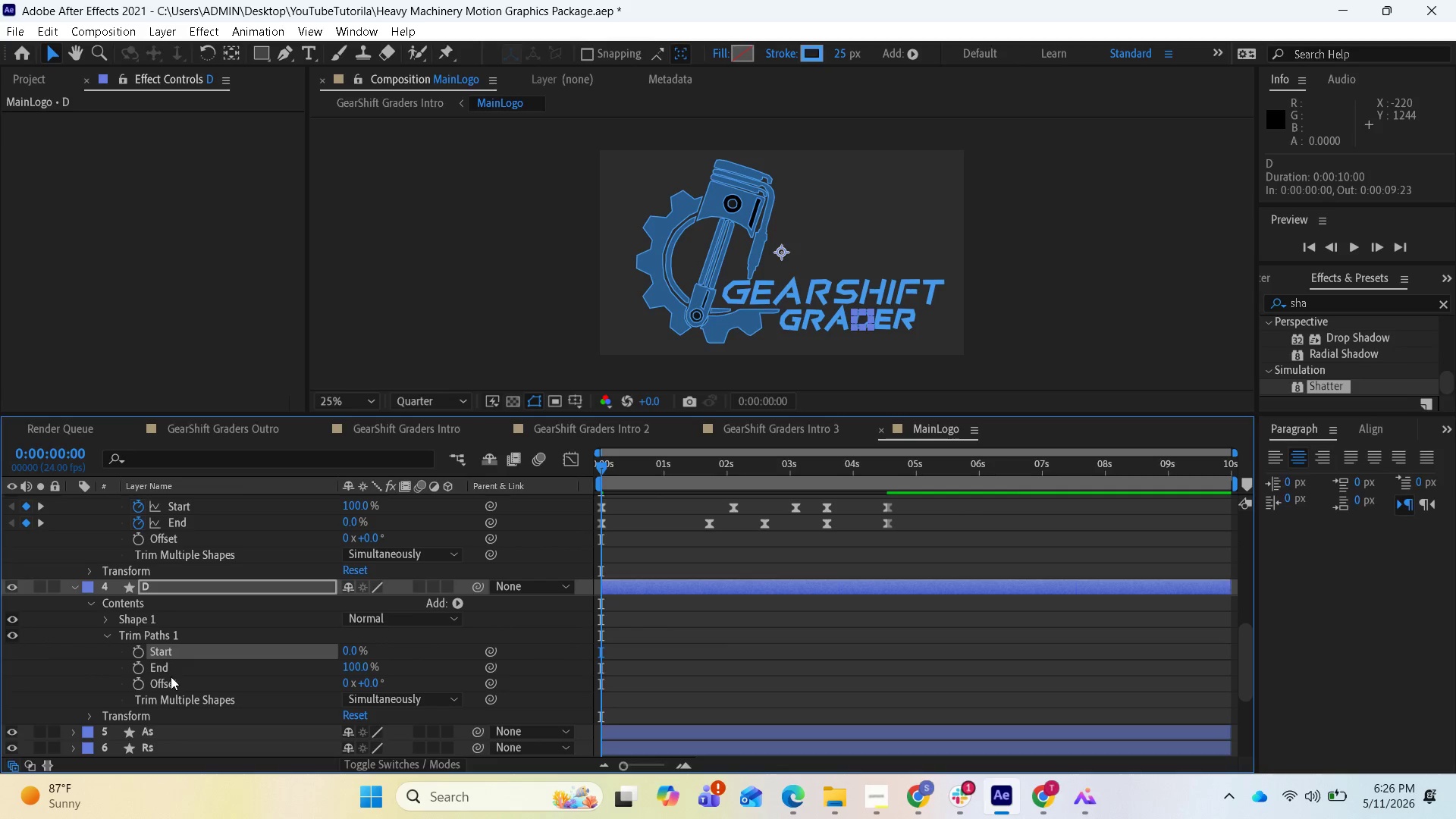 
hold_key(key=ShiftLeft, duration=0.84)
left_click([175, 675])
 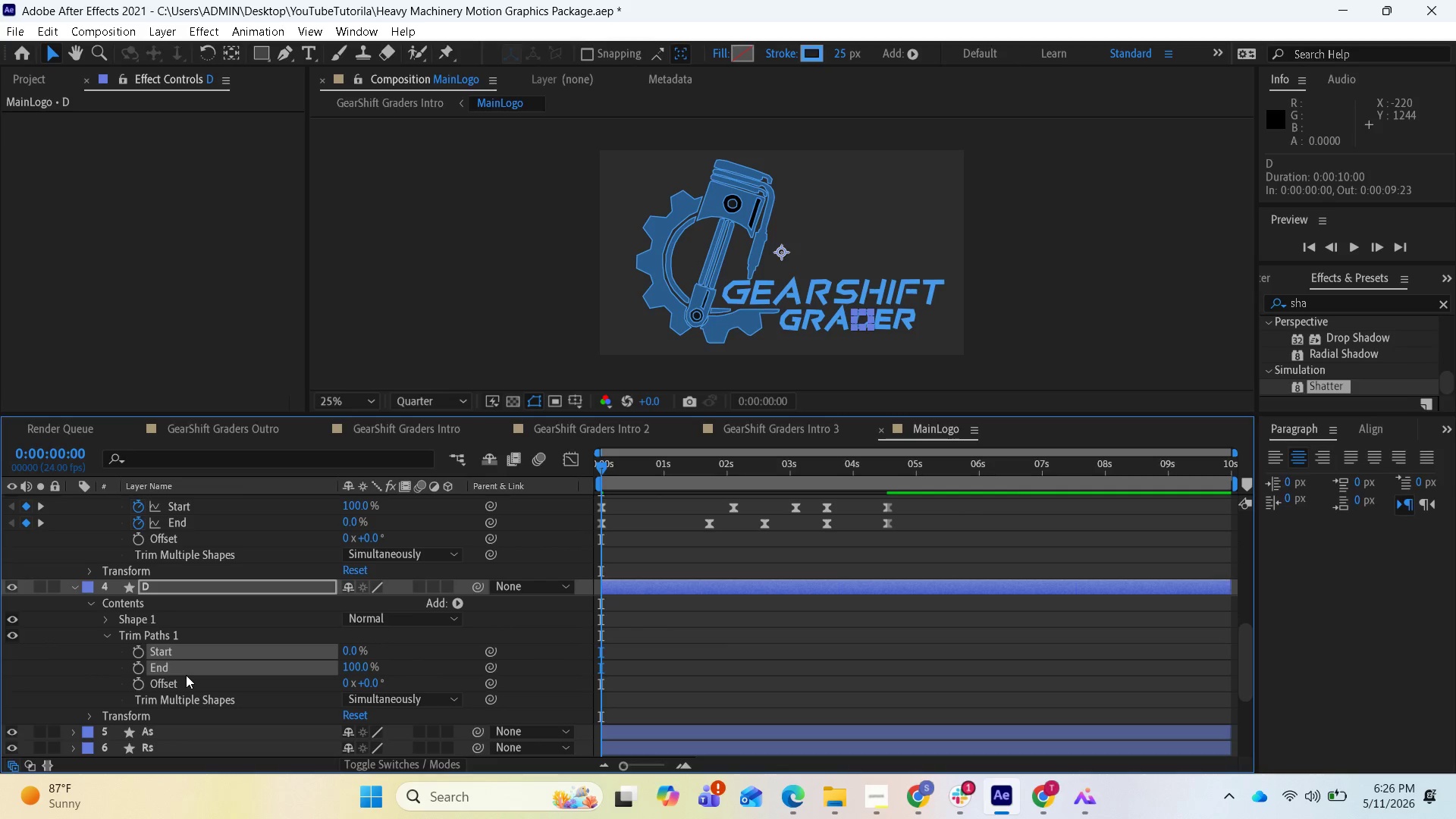 
key(Control+V)
 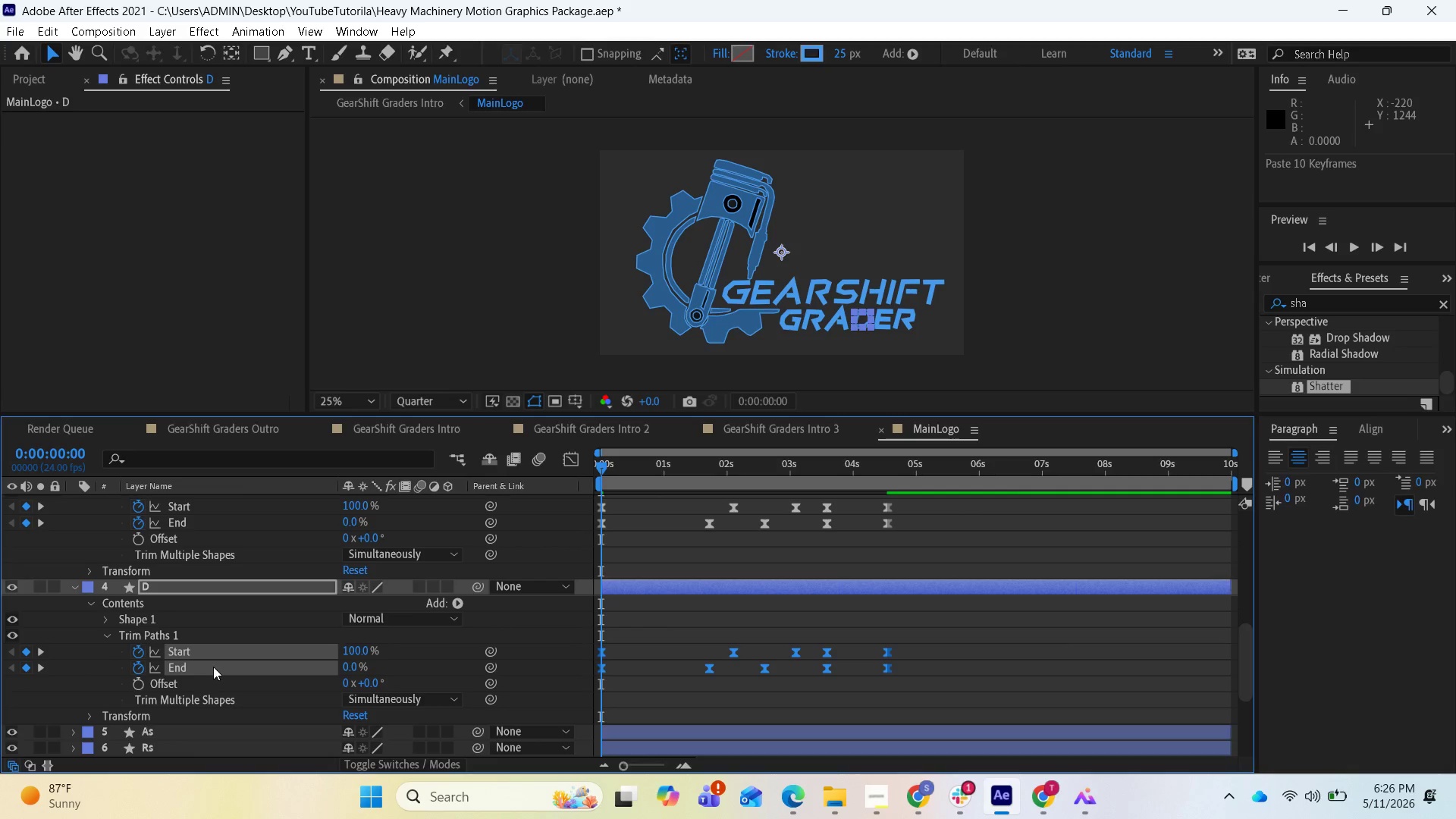 
scroll: coordinate [221, 666], scroll_direction: down, amount: 2.0
 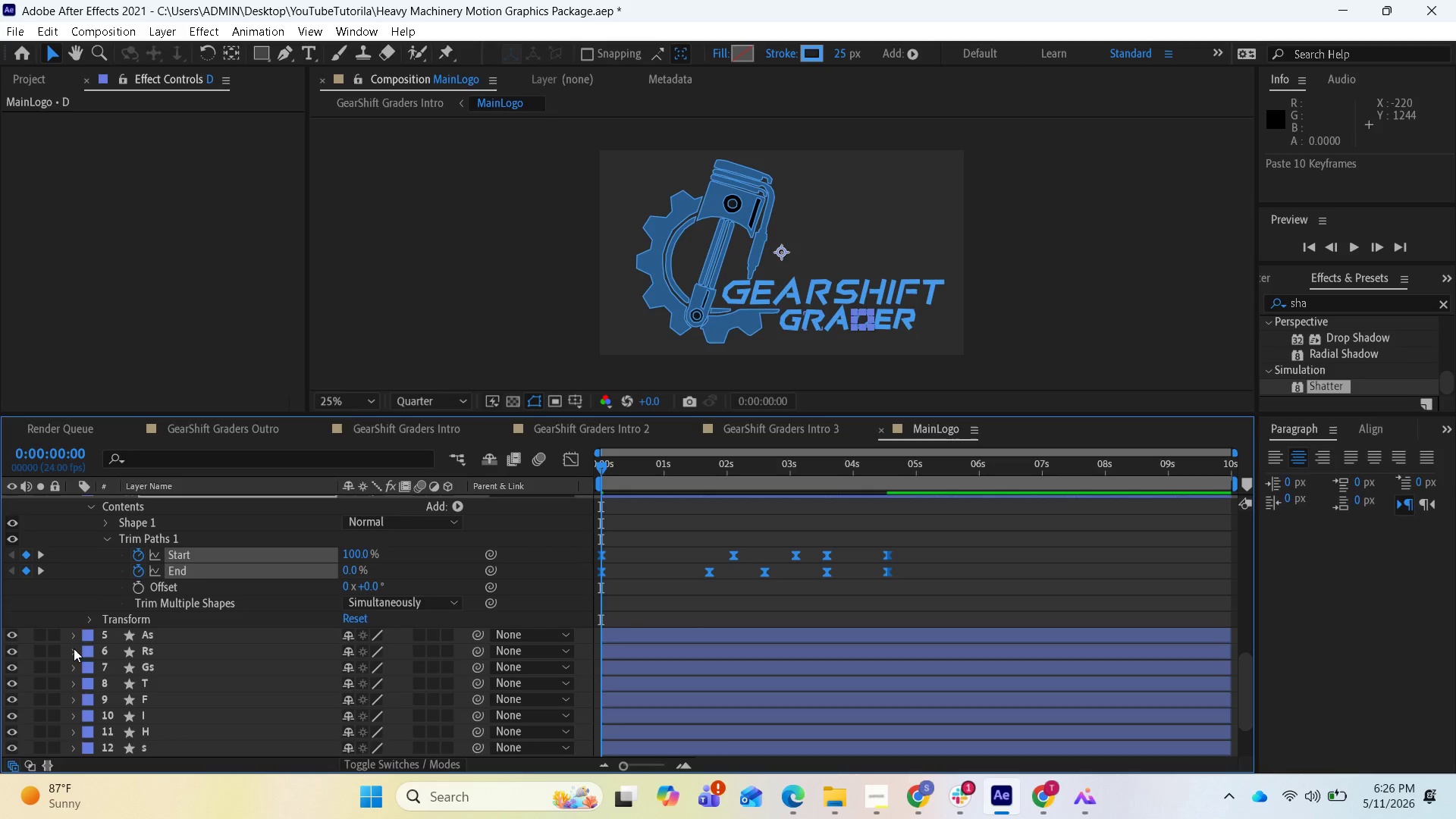 
left_click([74, 639])
 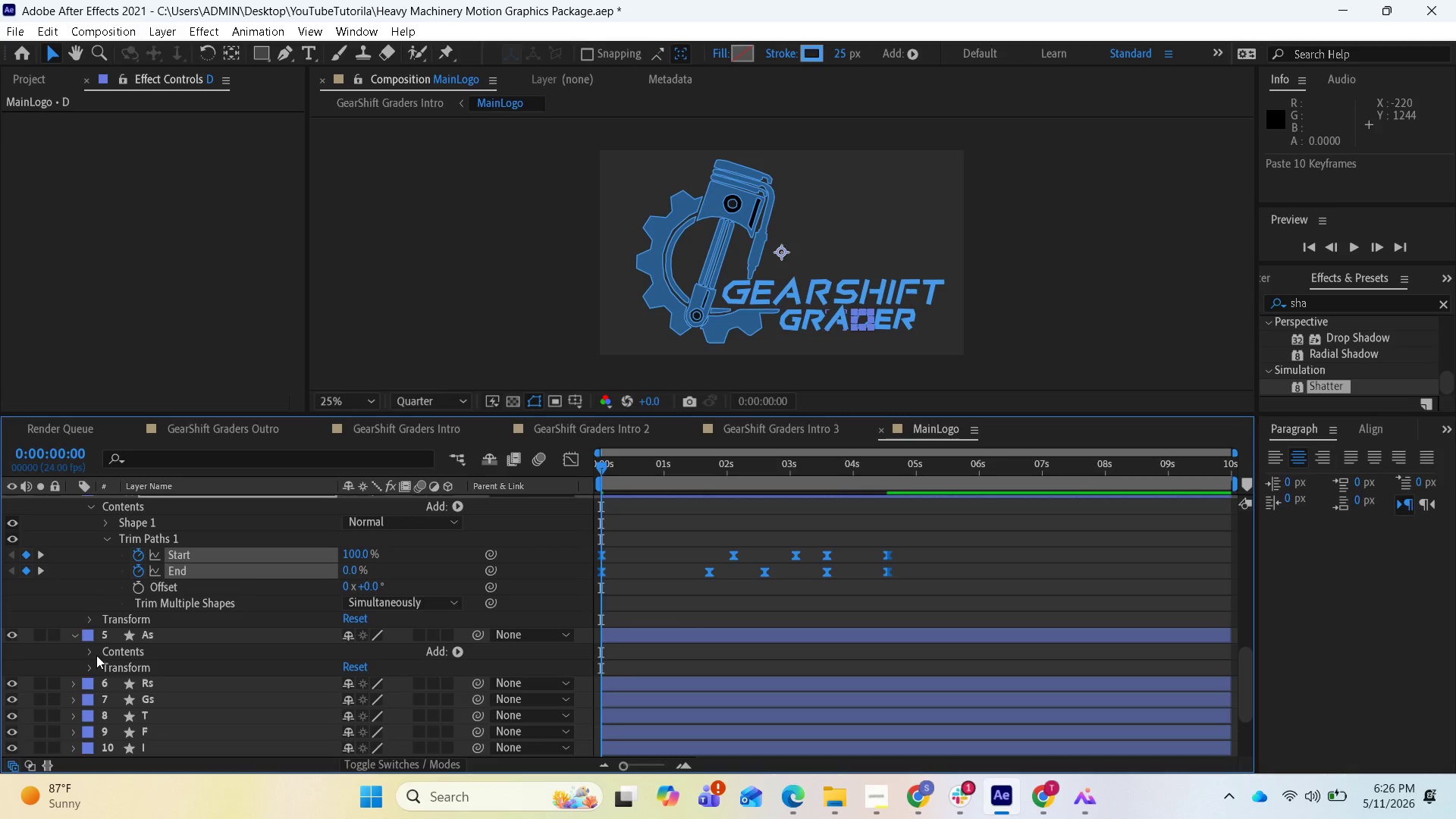 
left_click([94, 653])
 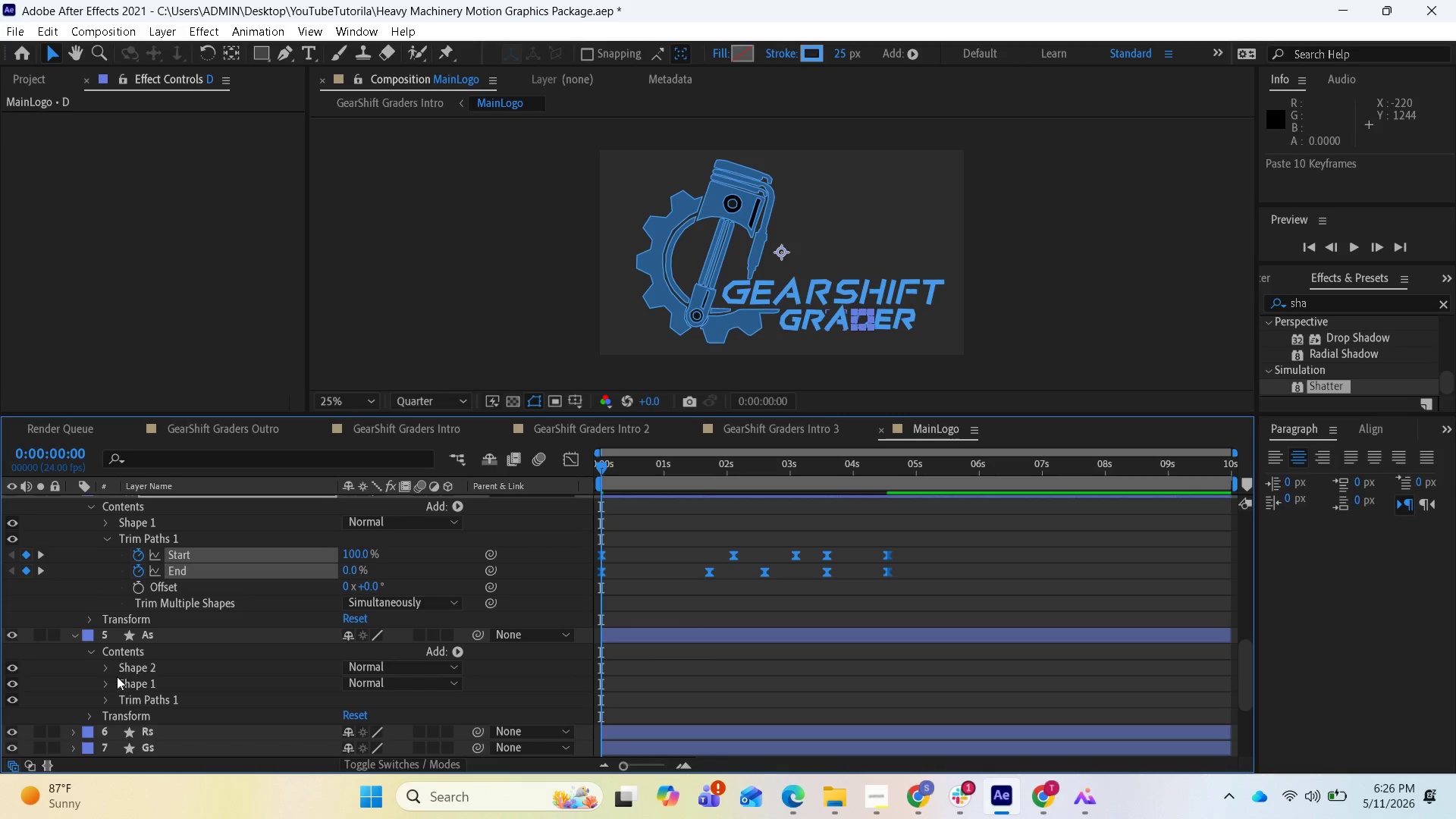 
left_click([110, 701])
 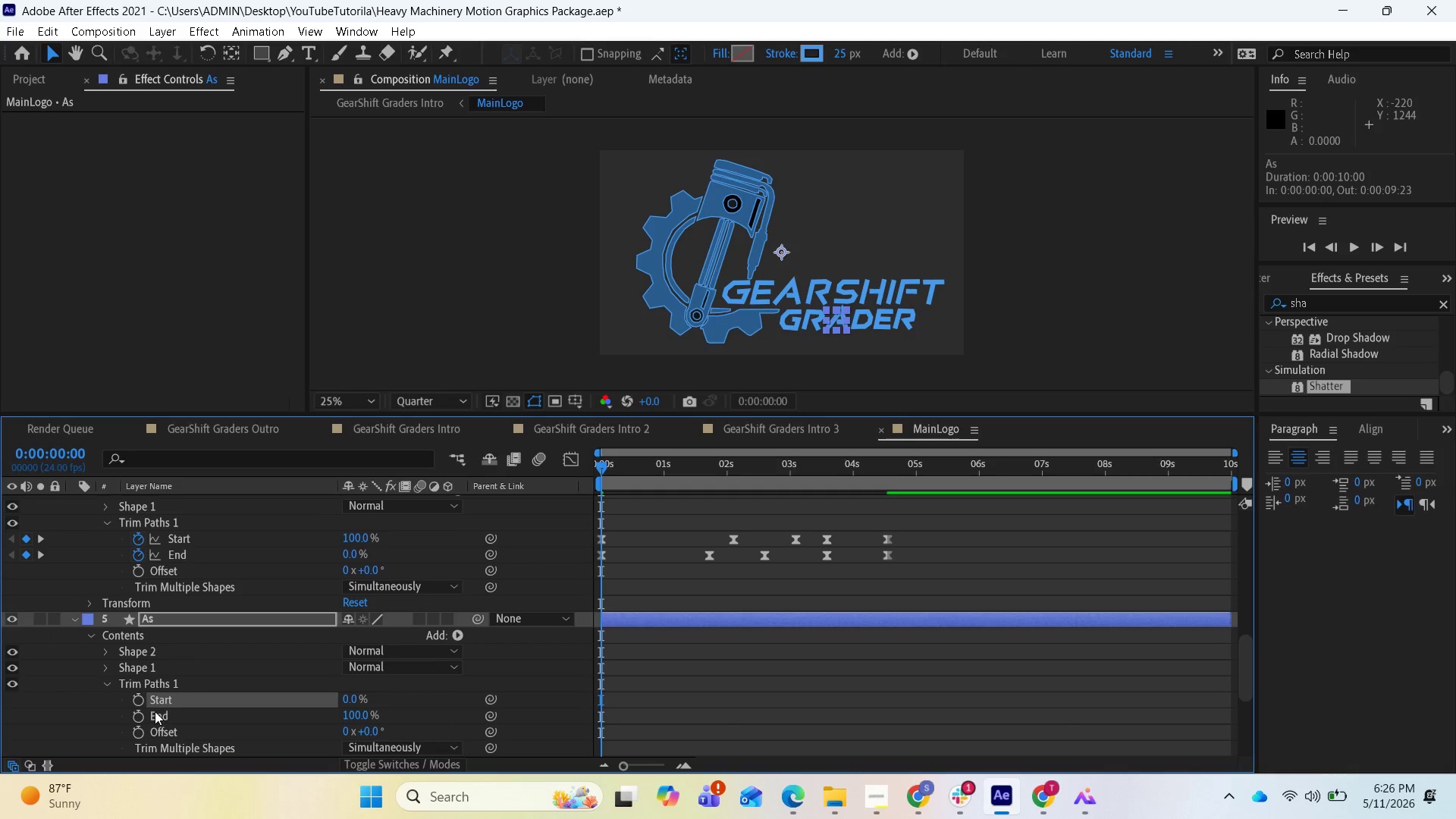 
hold_key(key=ShiftLeft, duration=0.66)
left_click([155, 714])
 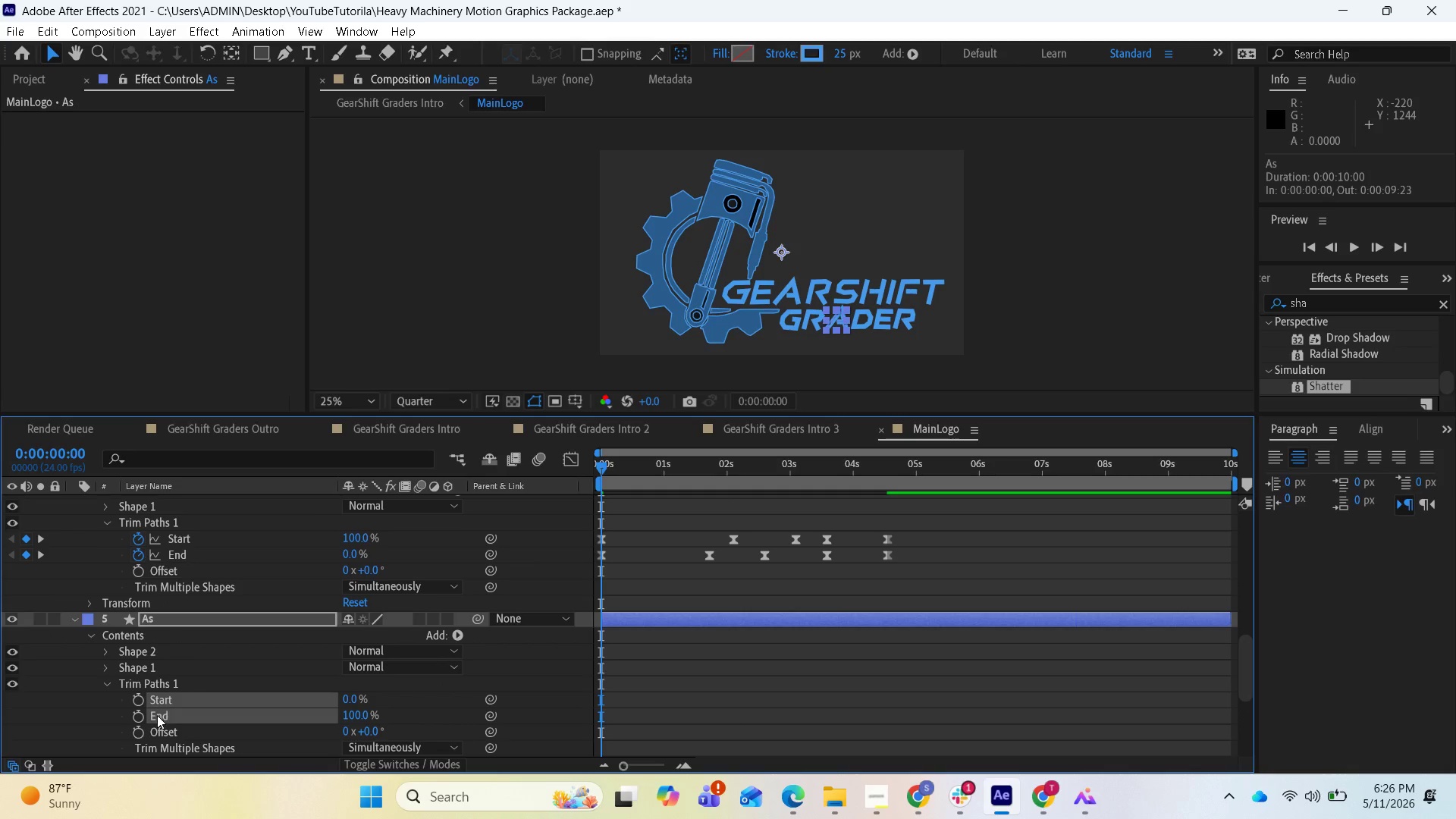 
key(Control+V)
 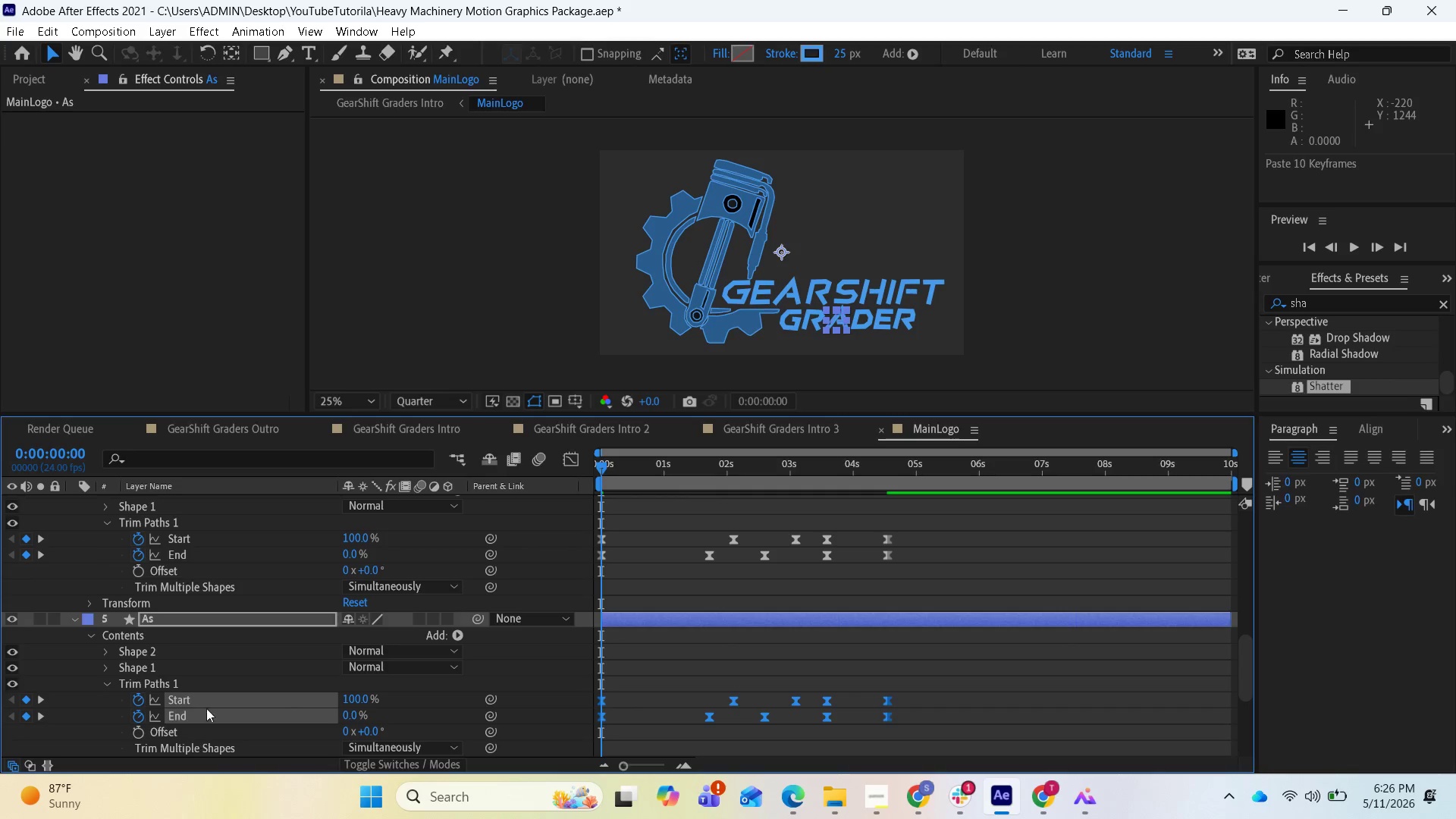 
scroll: coordinate [233, 694], scroll_direction: down, amount: 4.0
 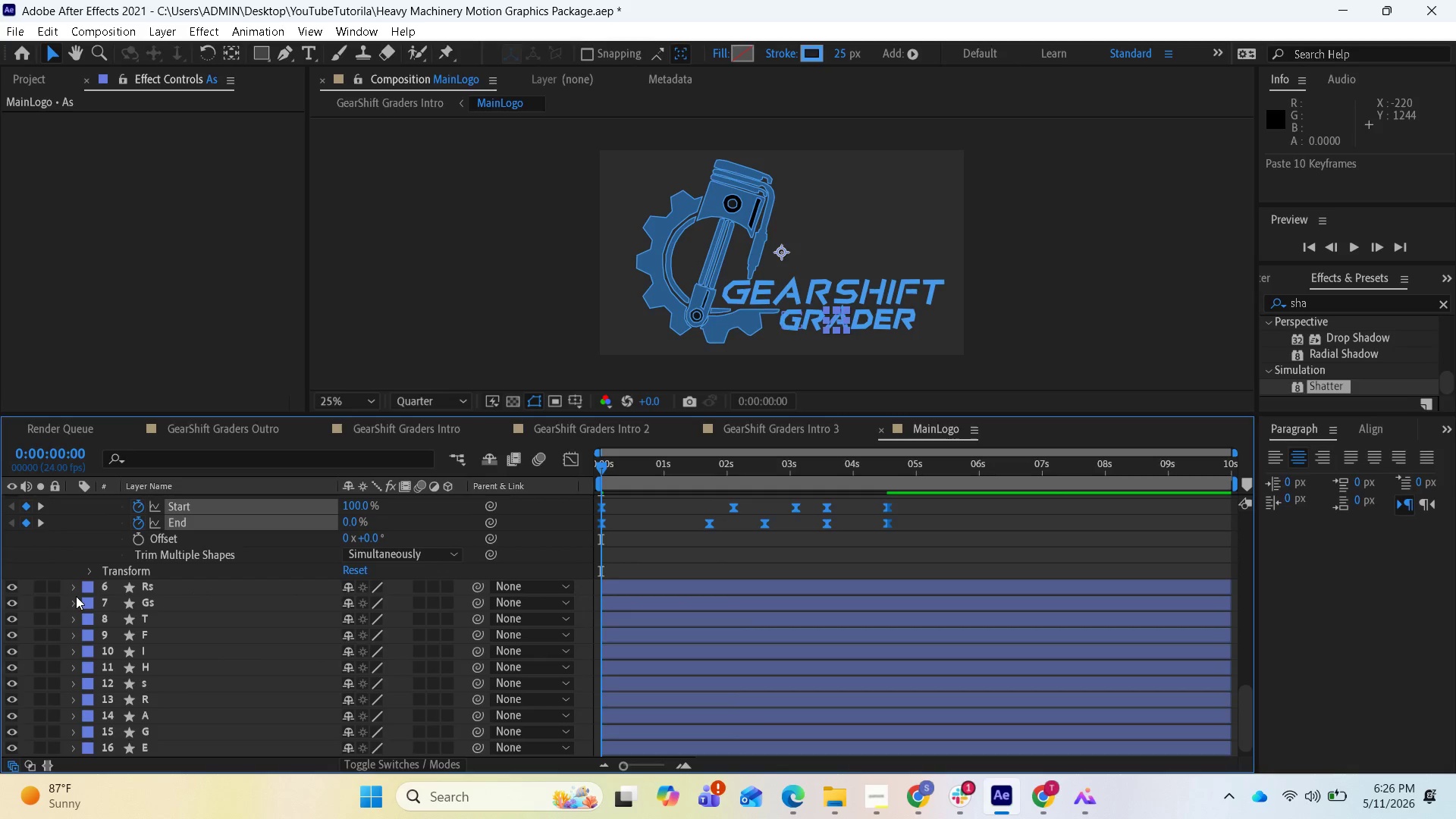 
left_click([68, 589])
 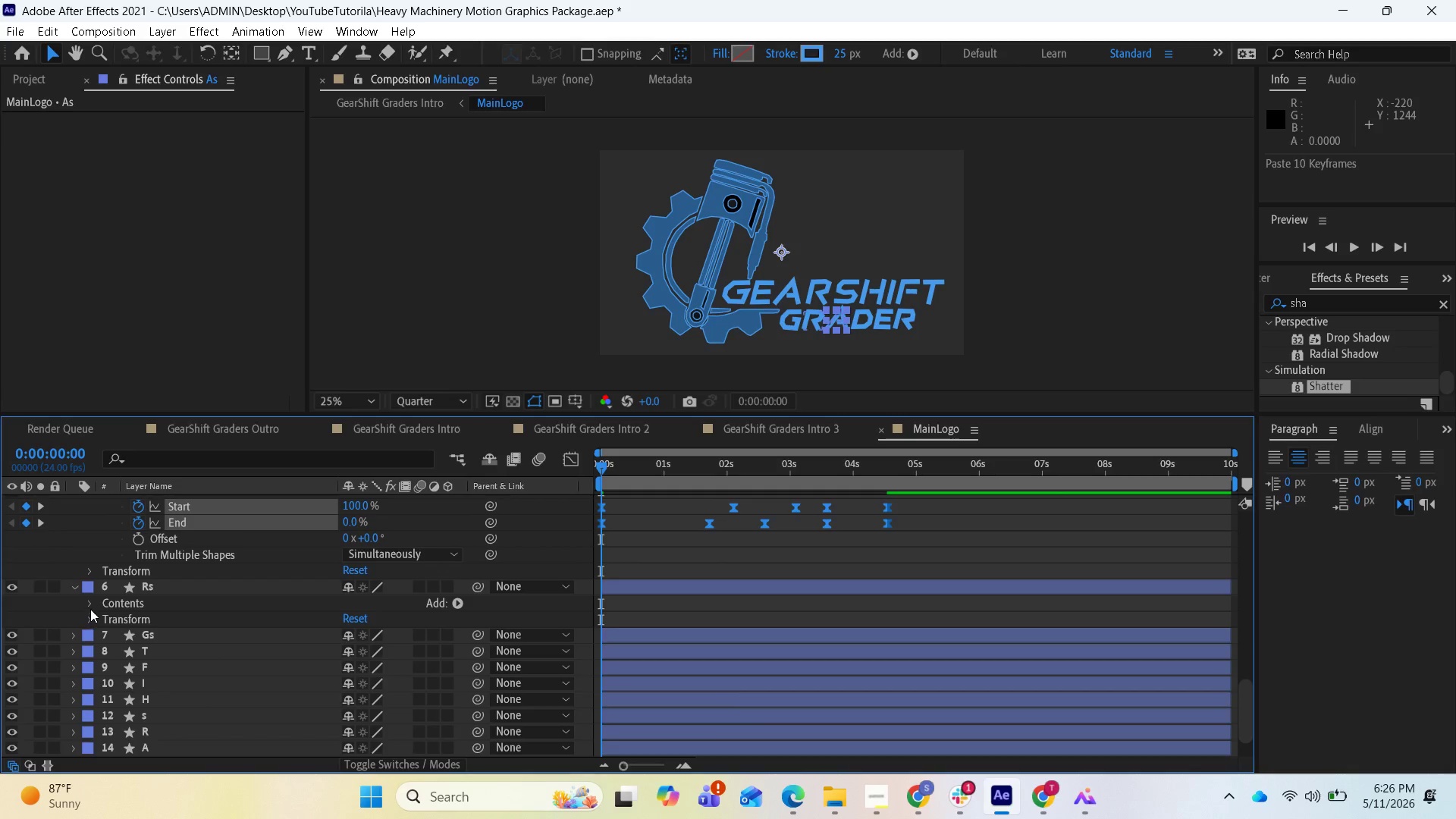 
left_click([90, 607])
 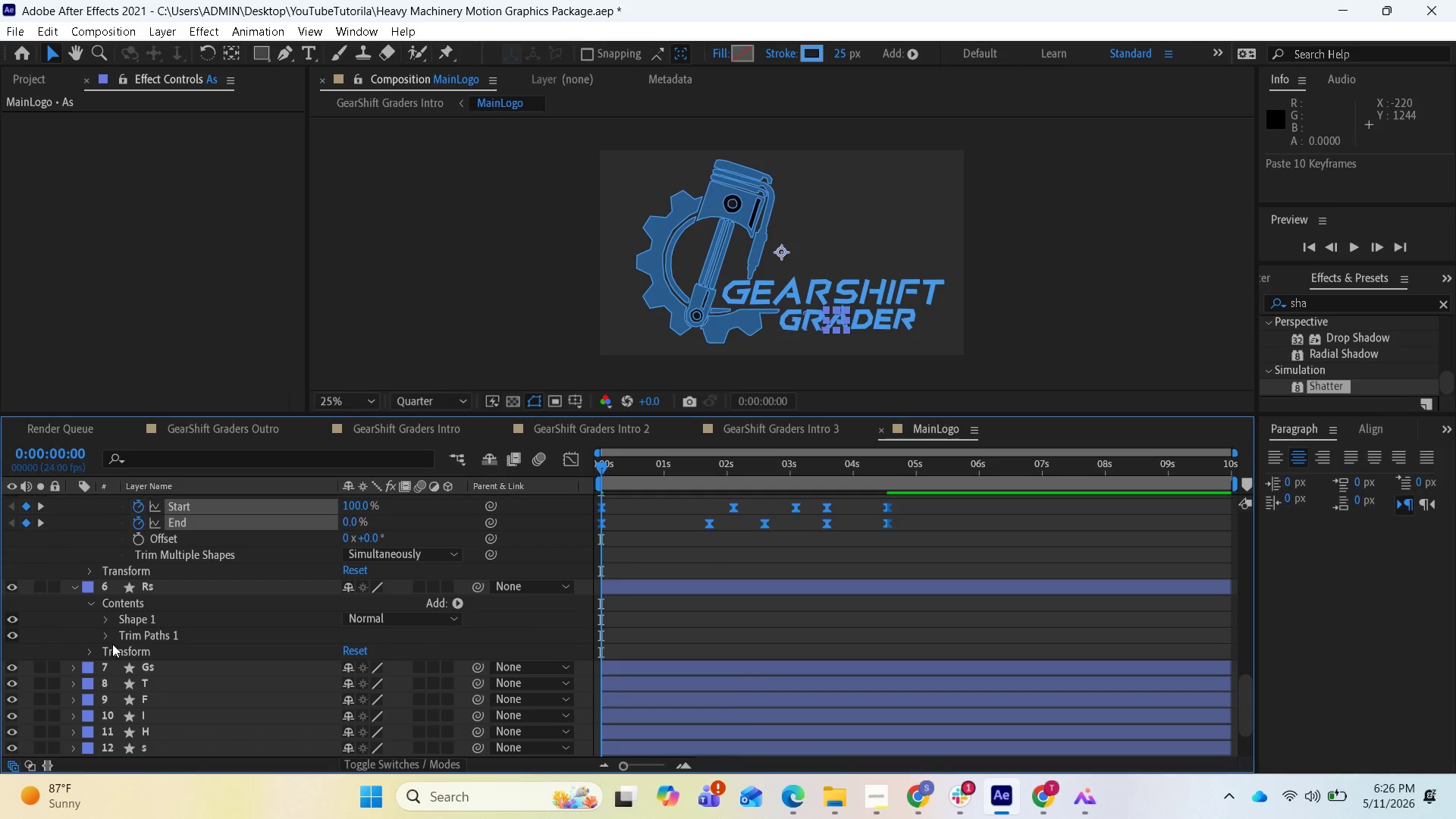 
left_click([108, 642])
 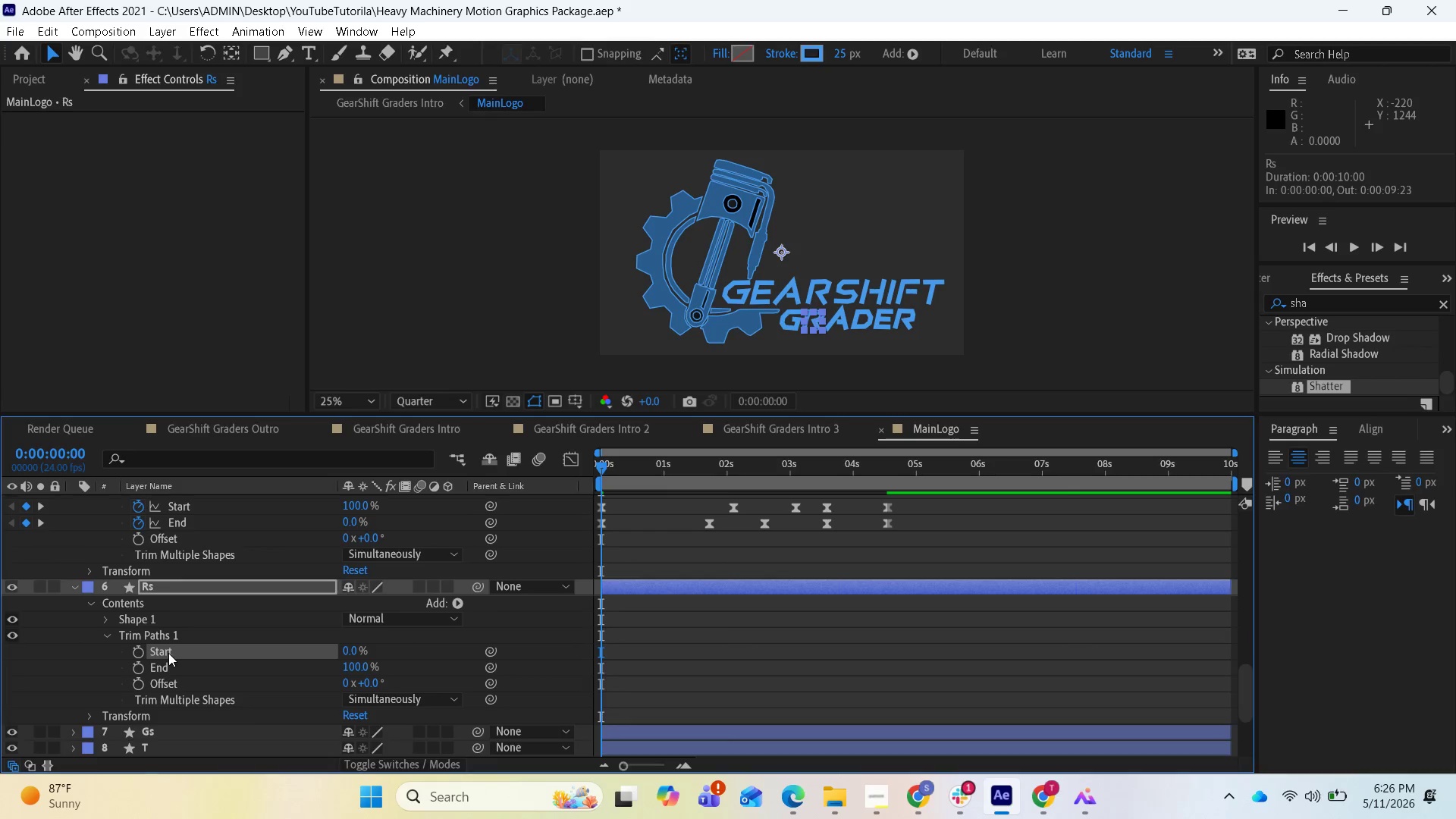 
hold_key(key=ShiftLeft, duration=0.59)
left_click([166, 670])
 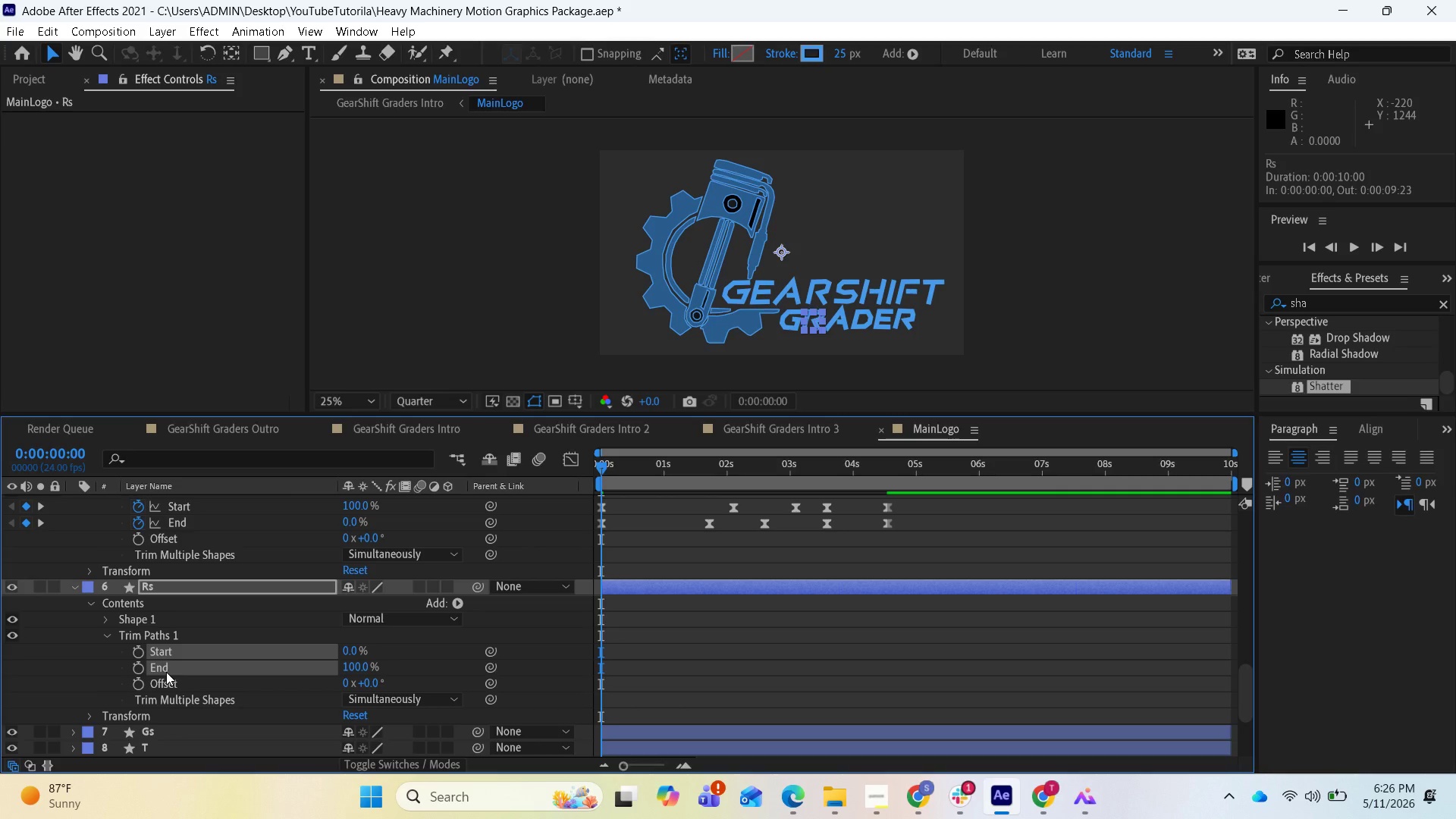 
key(Control+V)
 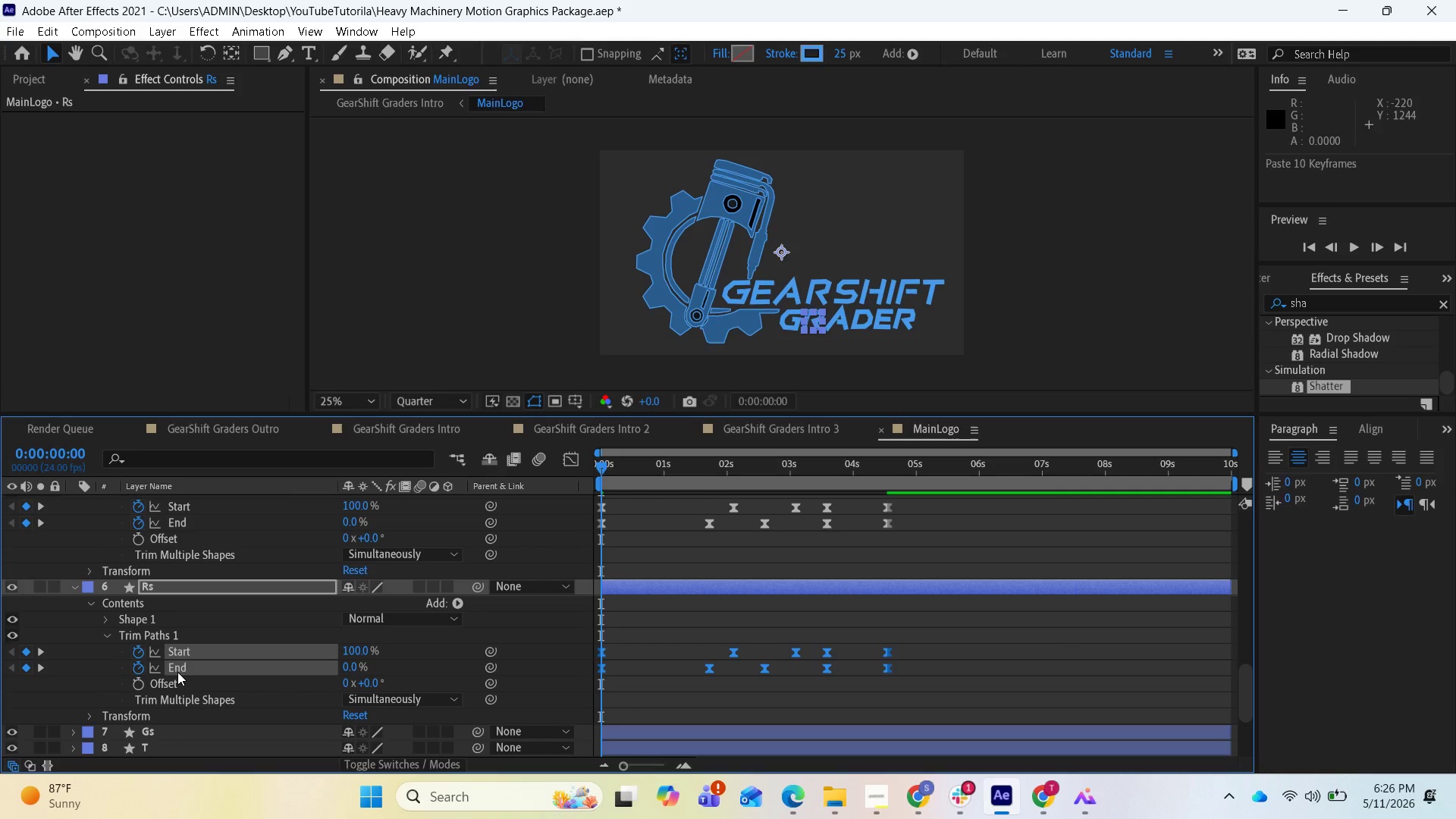 
scroll: coordinate [181, 676], scroll_direction: down, amount: 3.0
 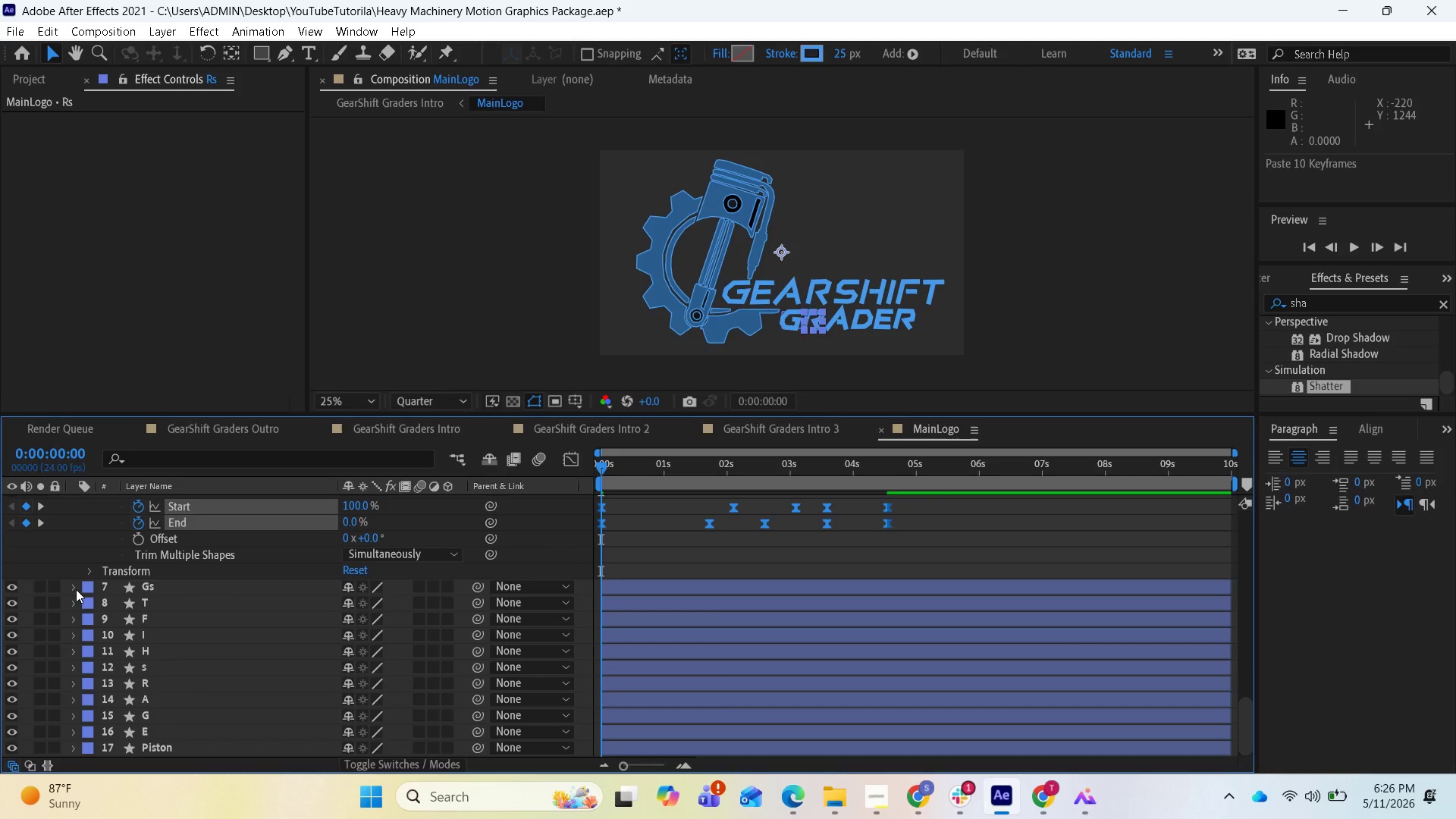 
left_click([76, 589])
 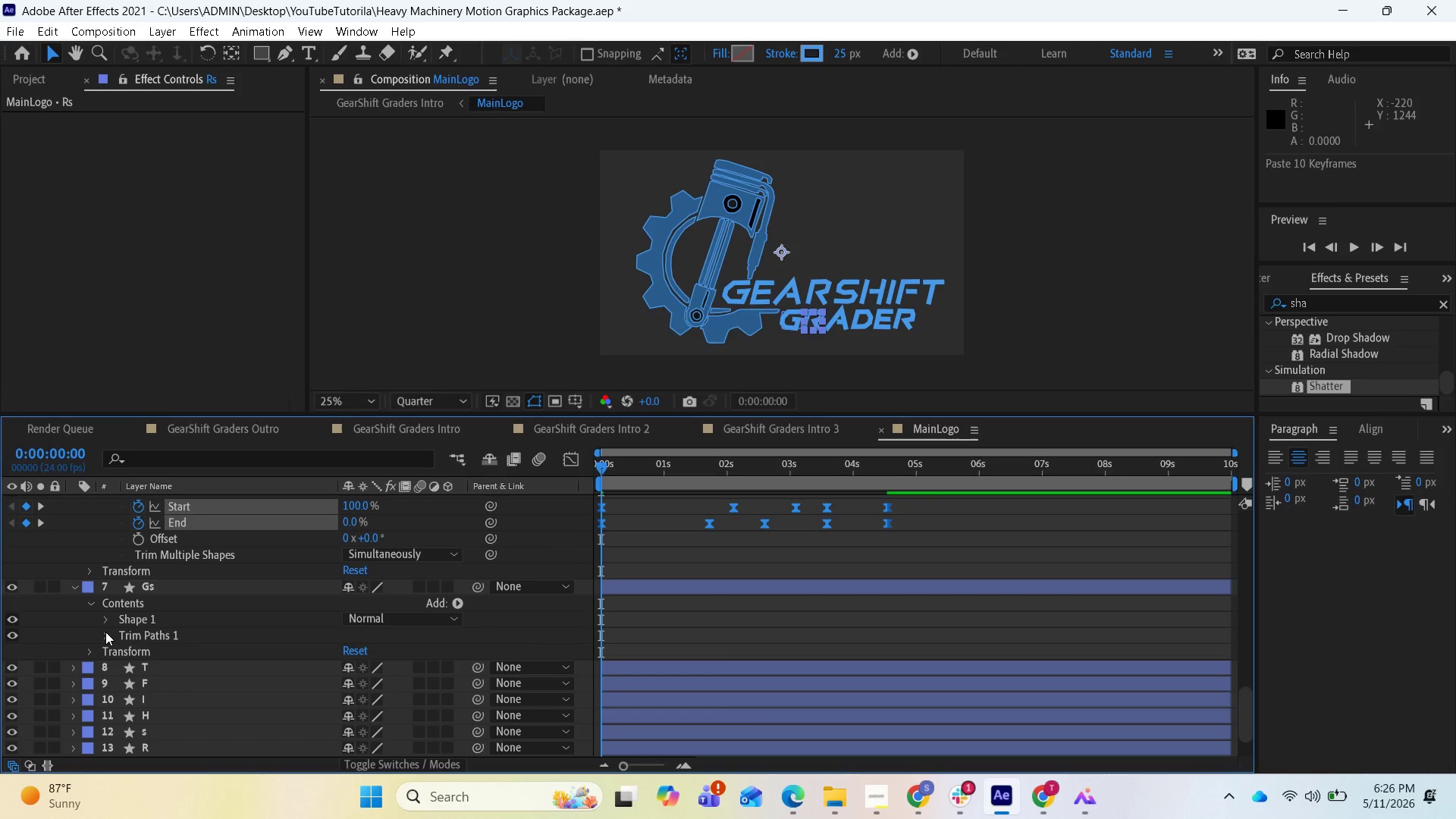 
left_click([107, 626])
 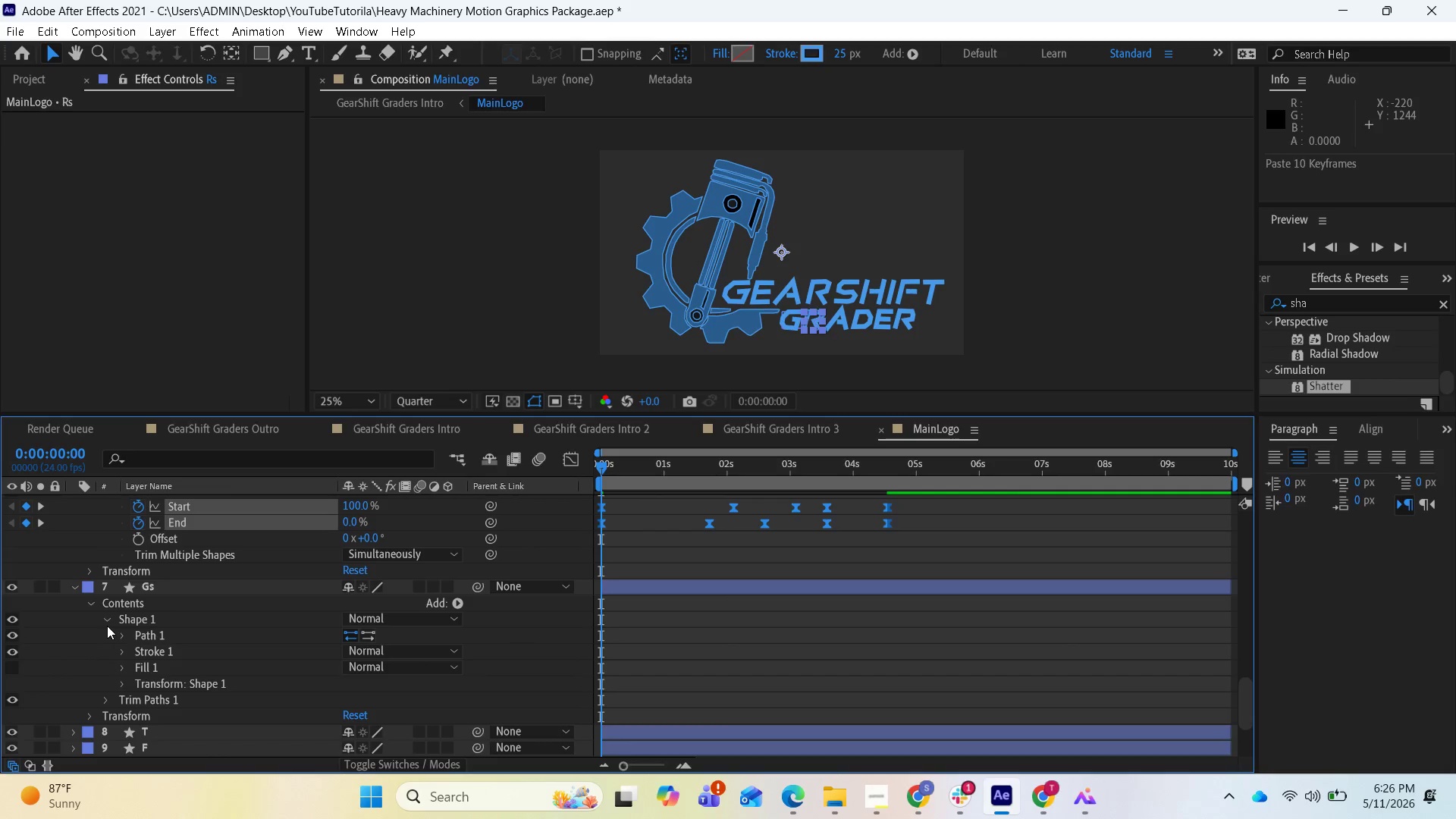 
left_click([107, 626])
 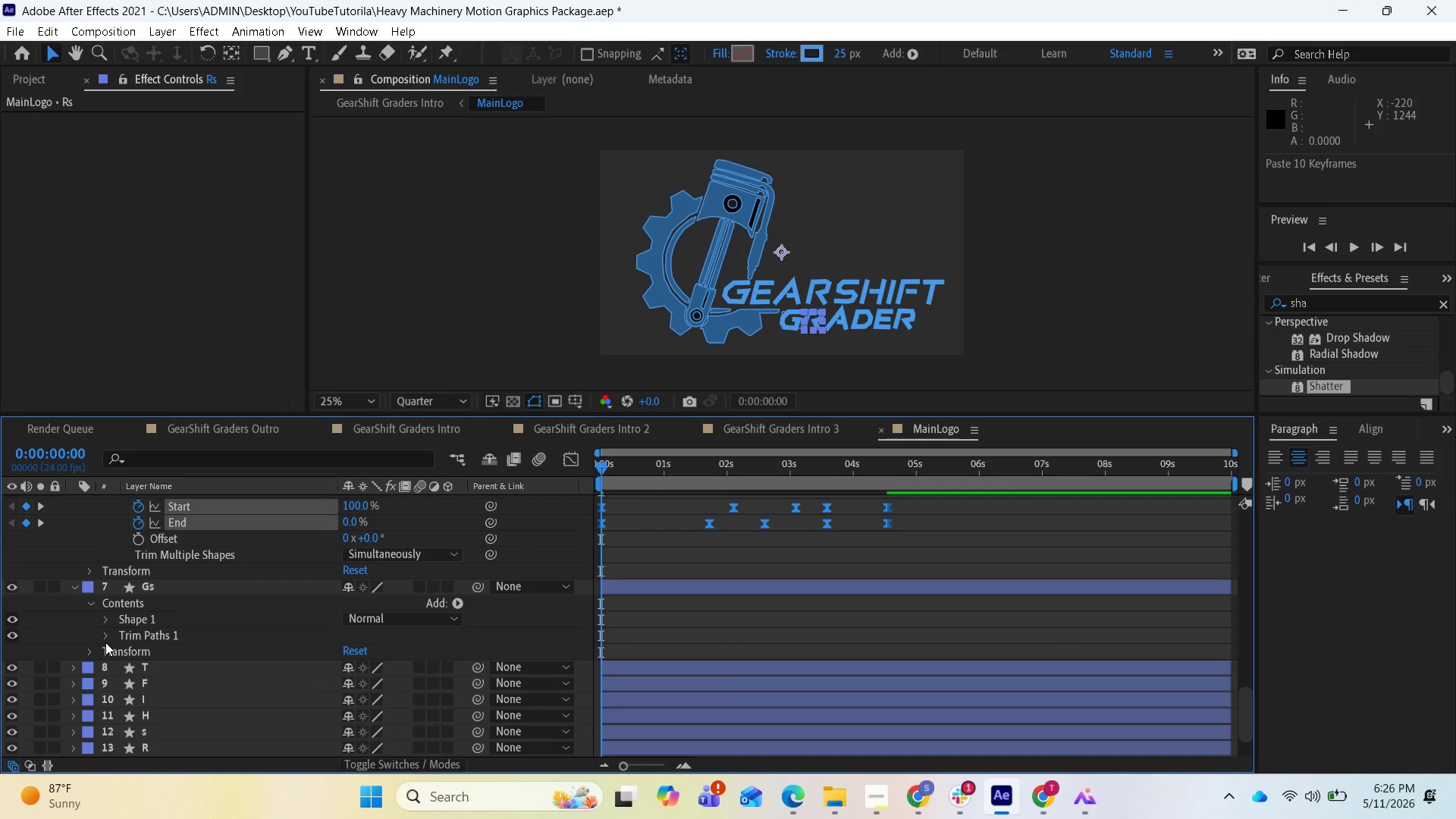 
left_click([105, 642])
 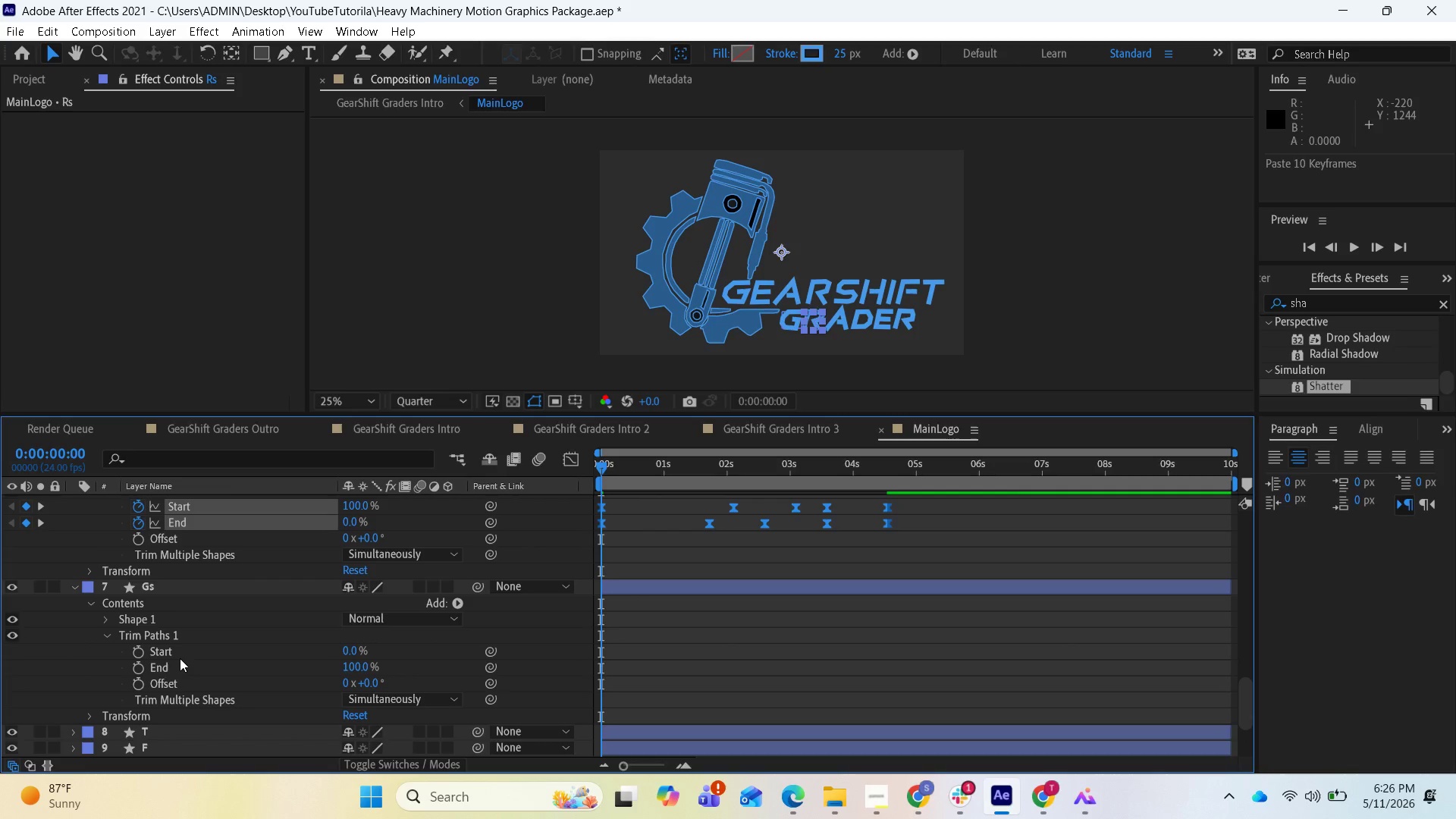 
left_click([181, 657])
 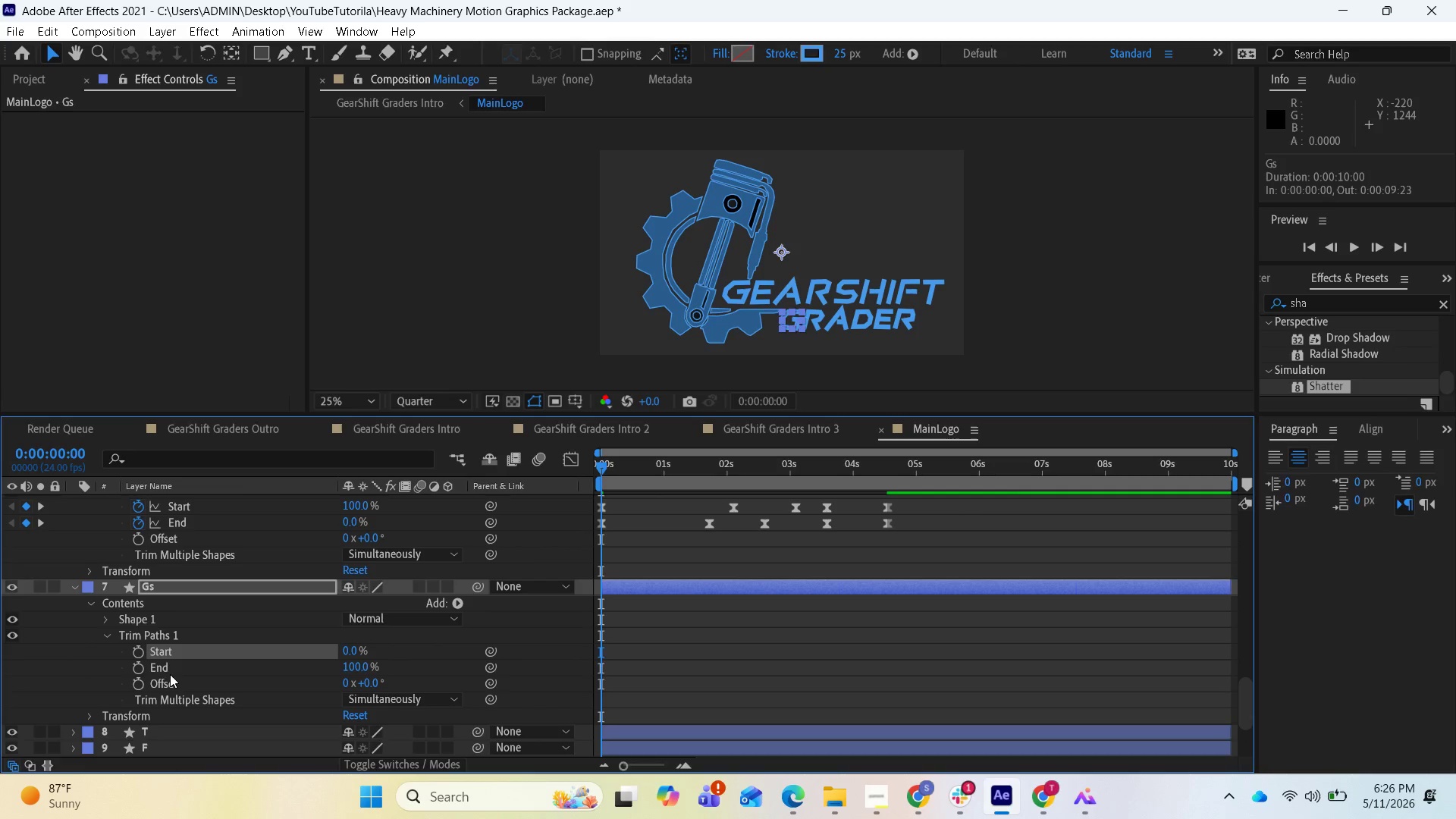 
hold_key(key=ShiftLeft, duration=0.47)
 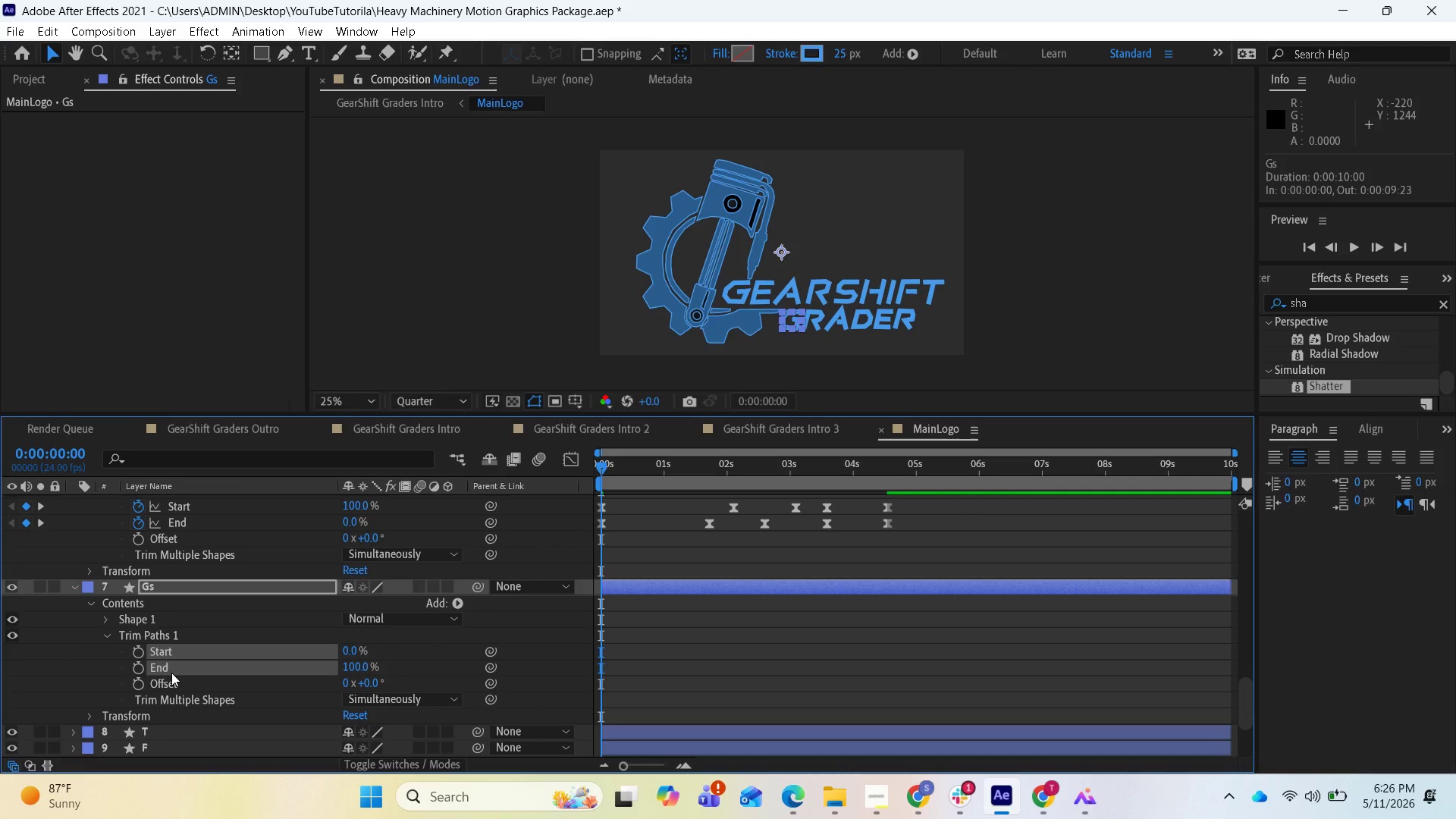 
key(Control+V)
 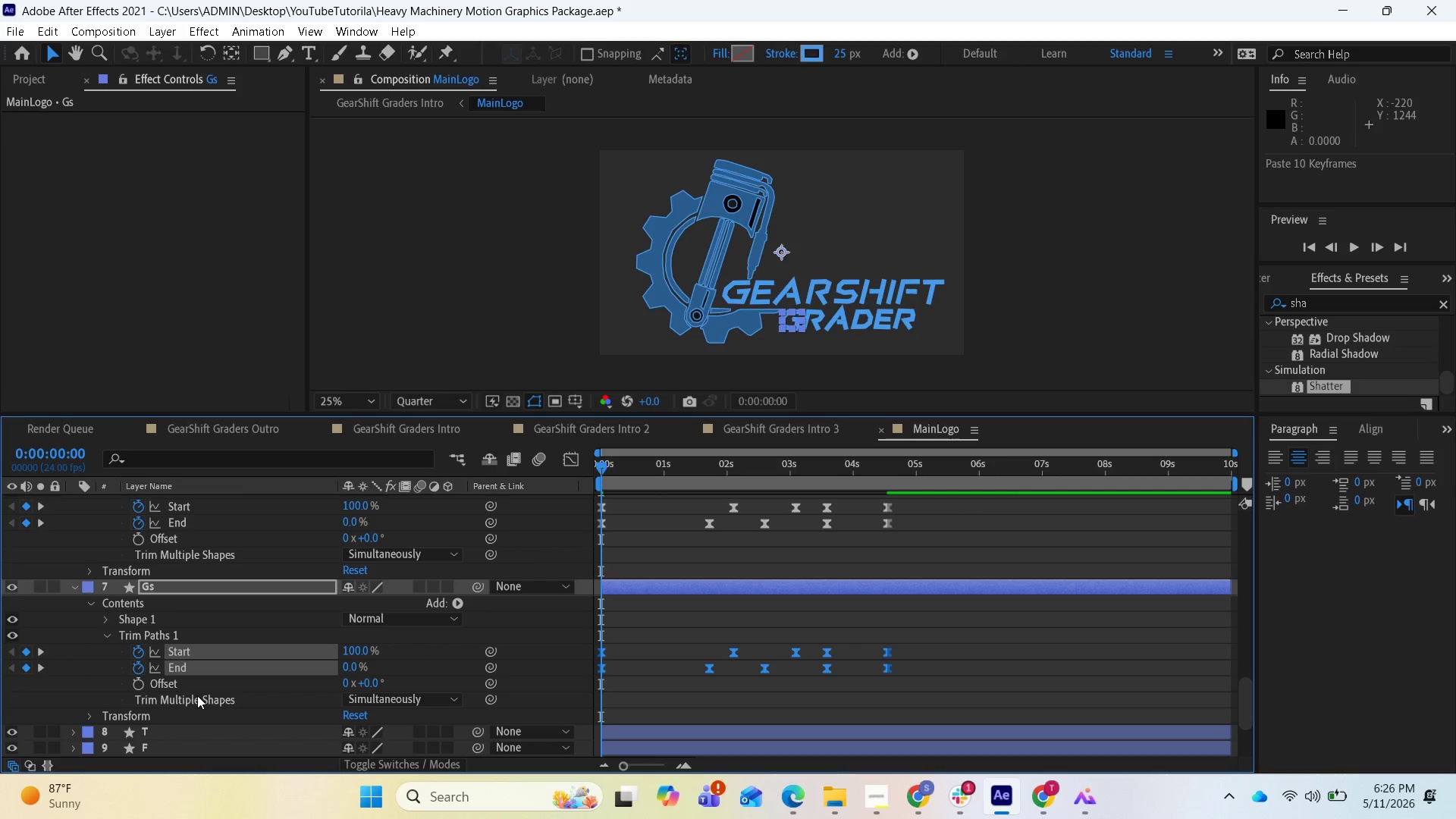 
scroll: coordinate [226, 739], scroll_direction: down, amount: 2.0
 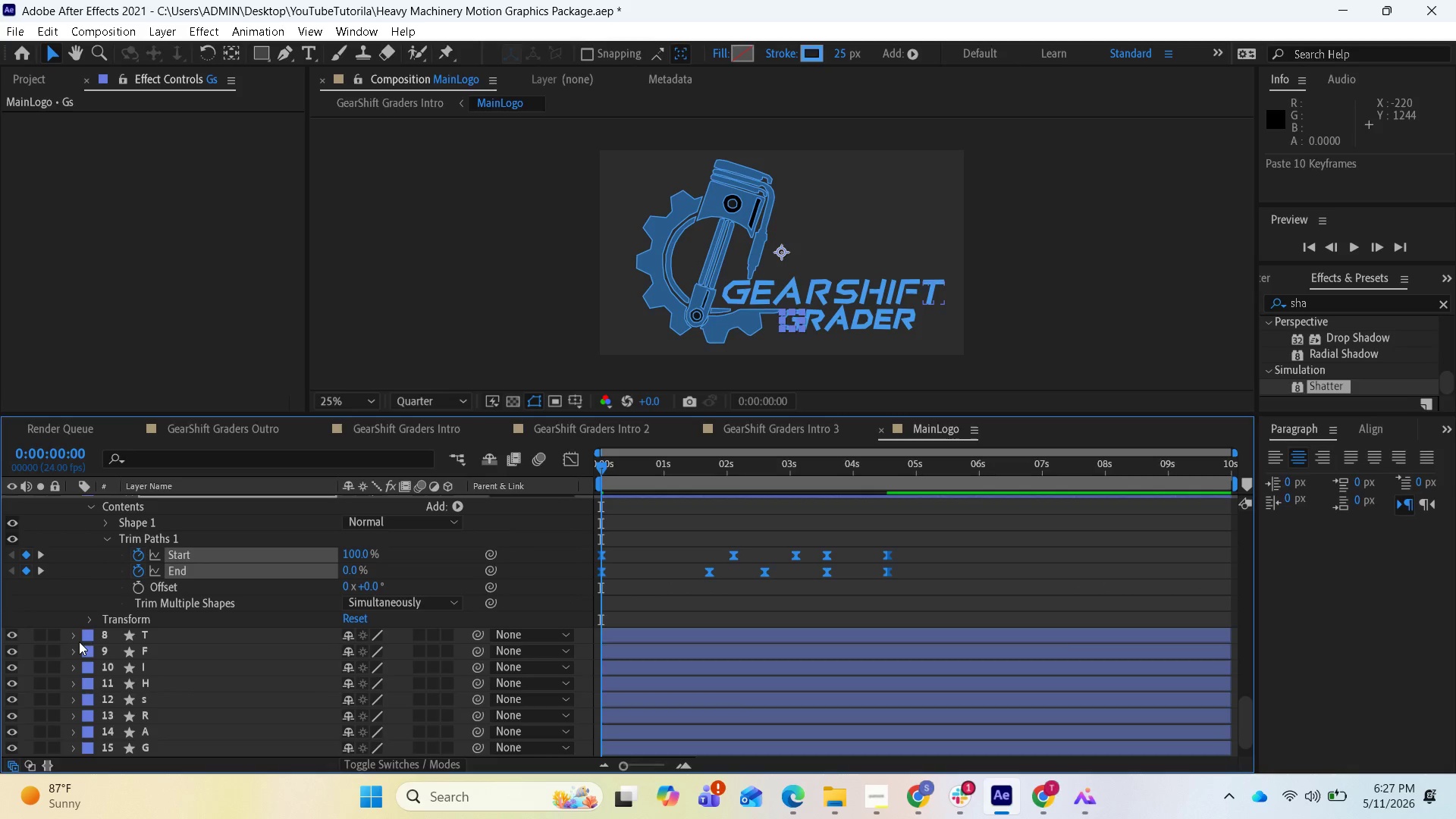 
left_click([74, 642])
 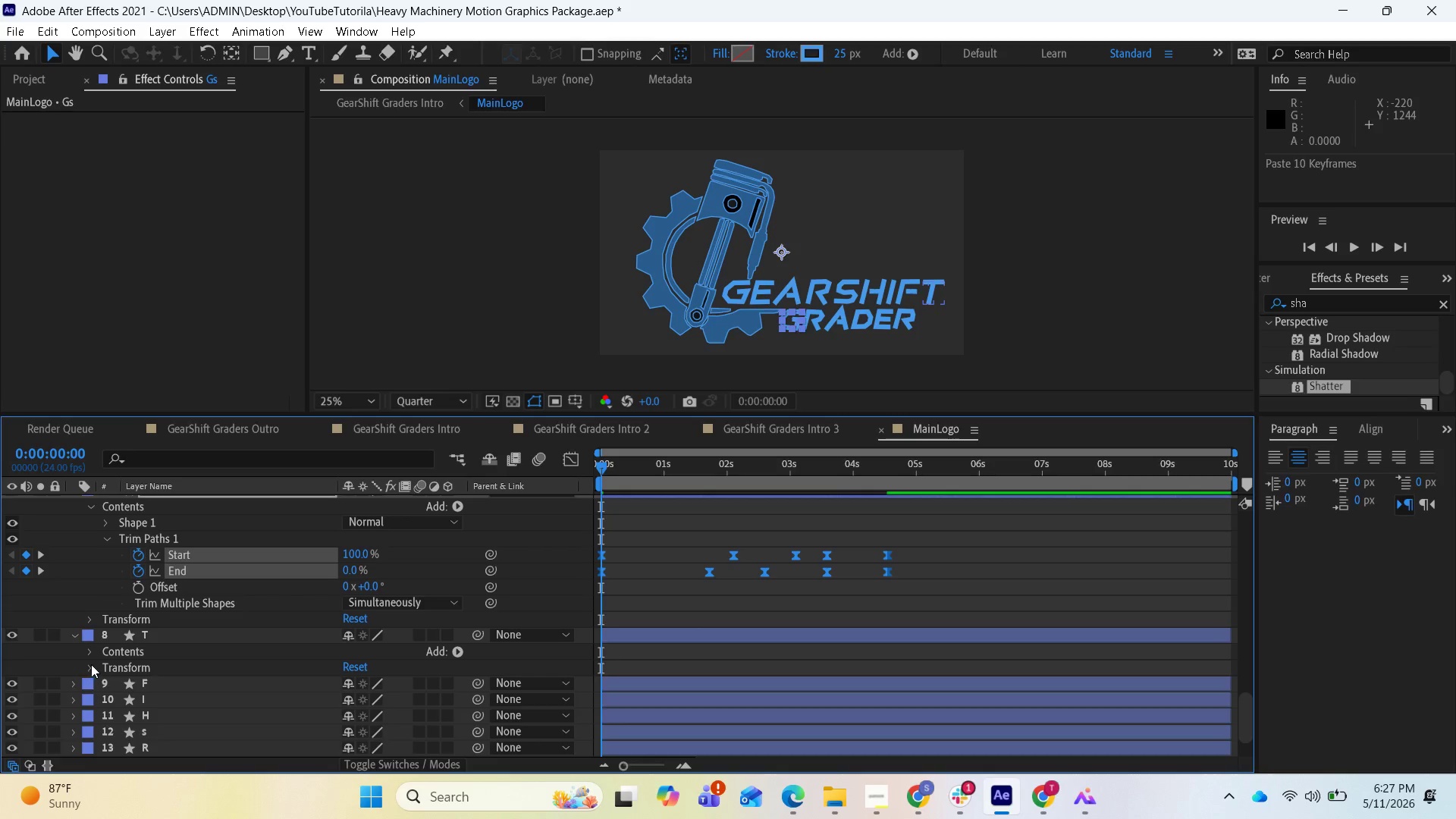 
left_click([91, 658])
 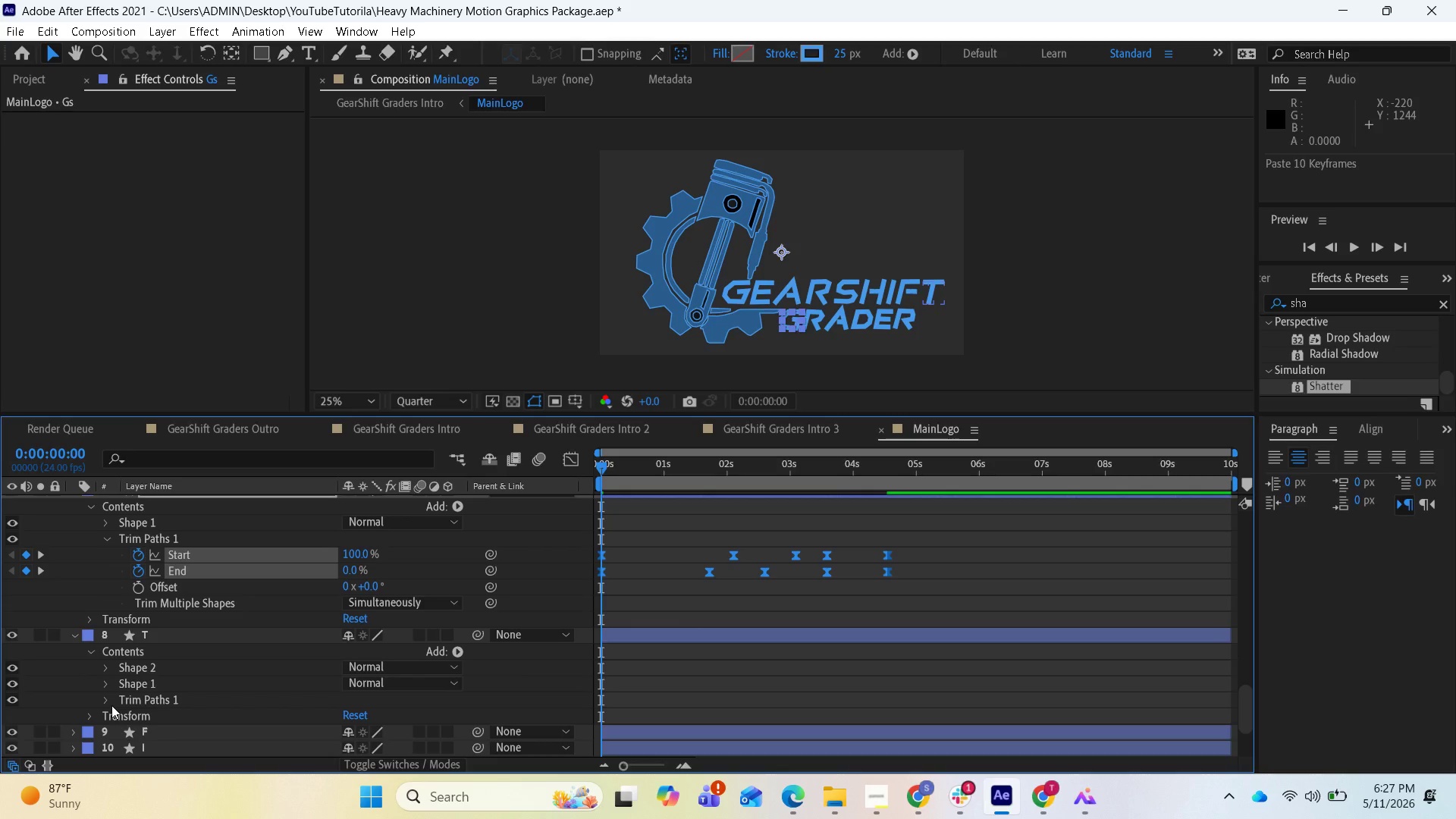 
left_click([107, 704])
 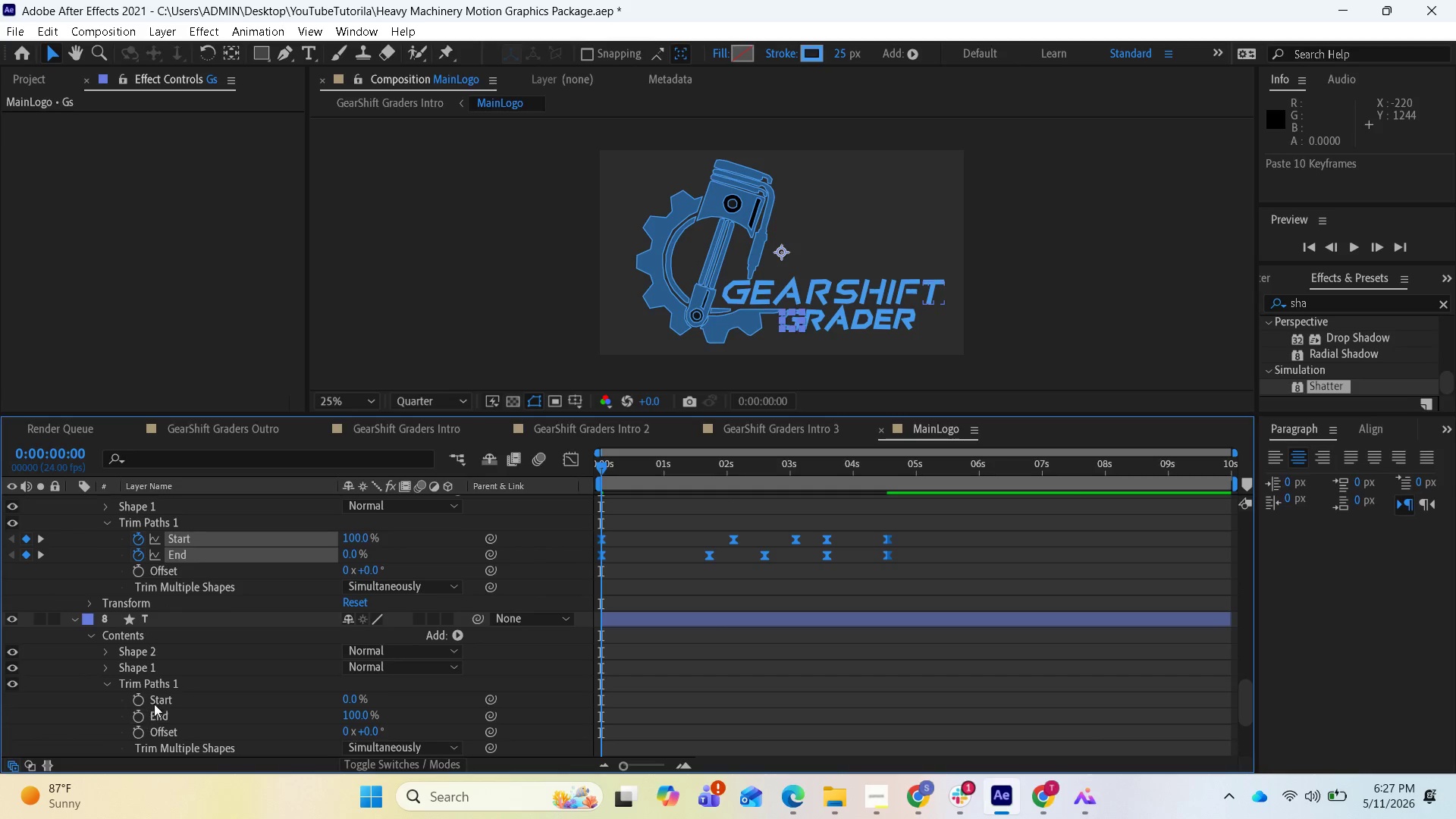 
left_click([165, 700])
 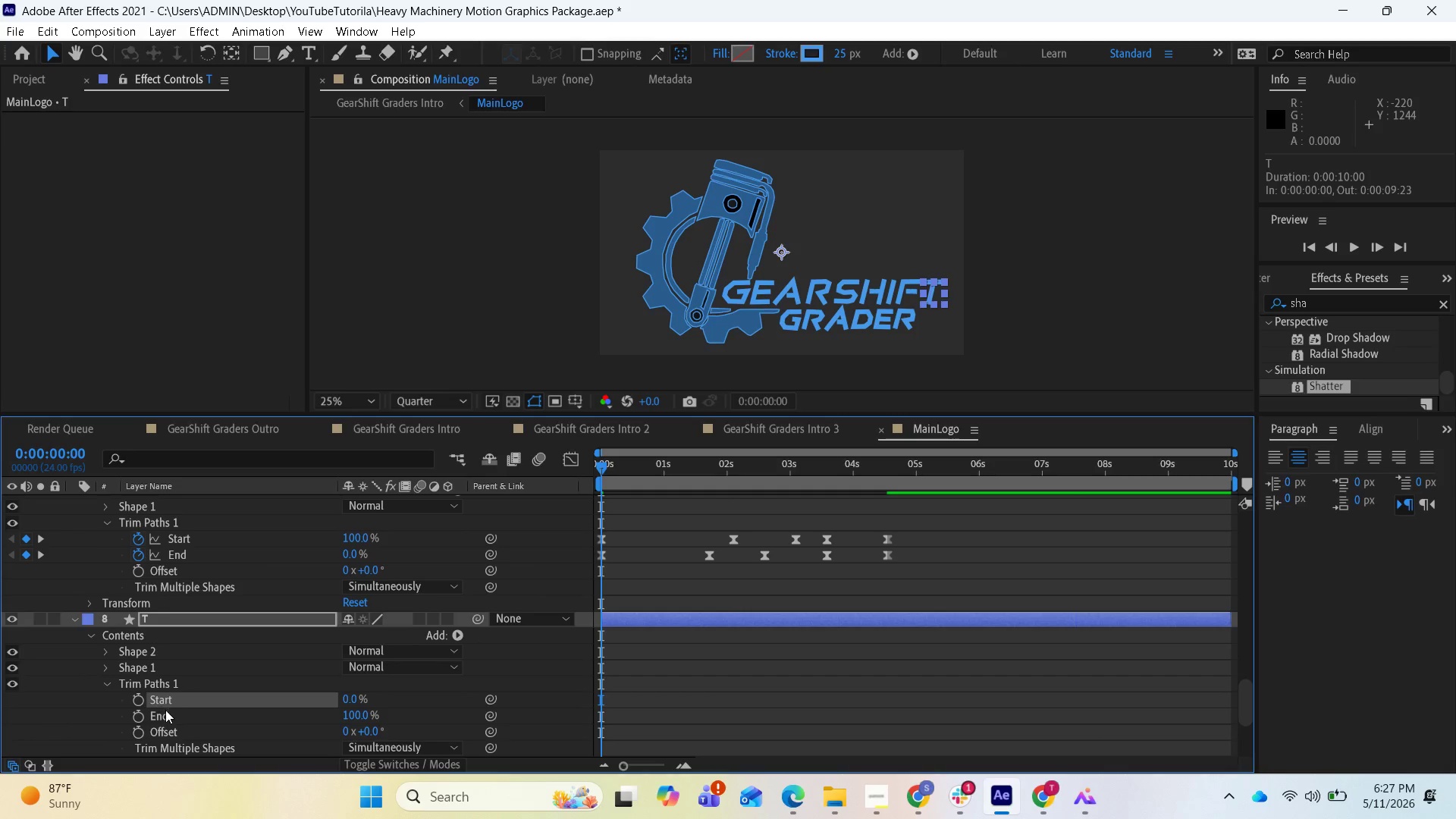 
hold_key(key=ShiftLeft, duration=0.86)
left_click([165, 714])
 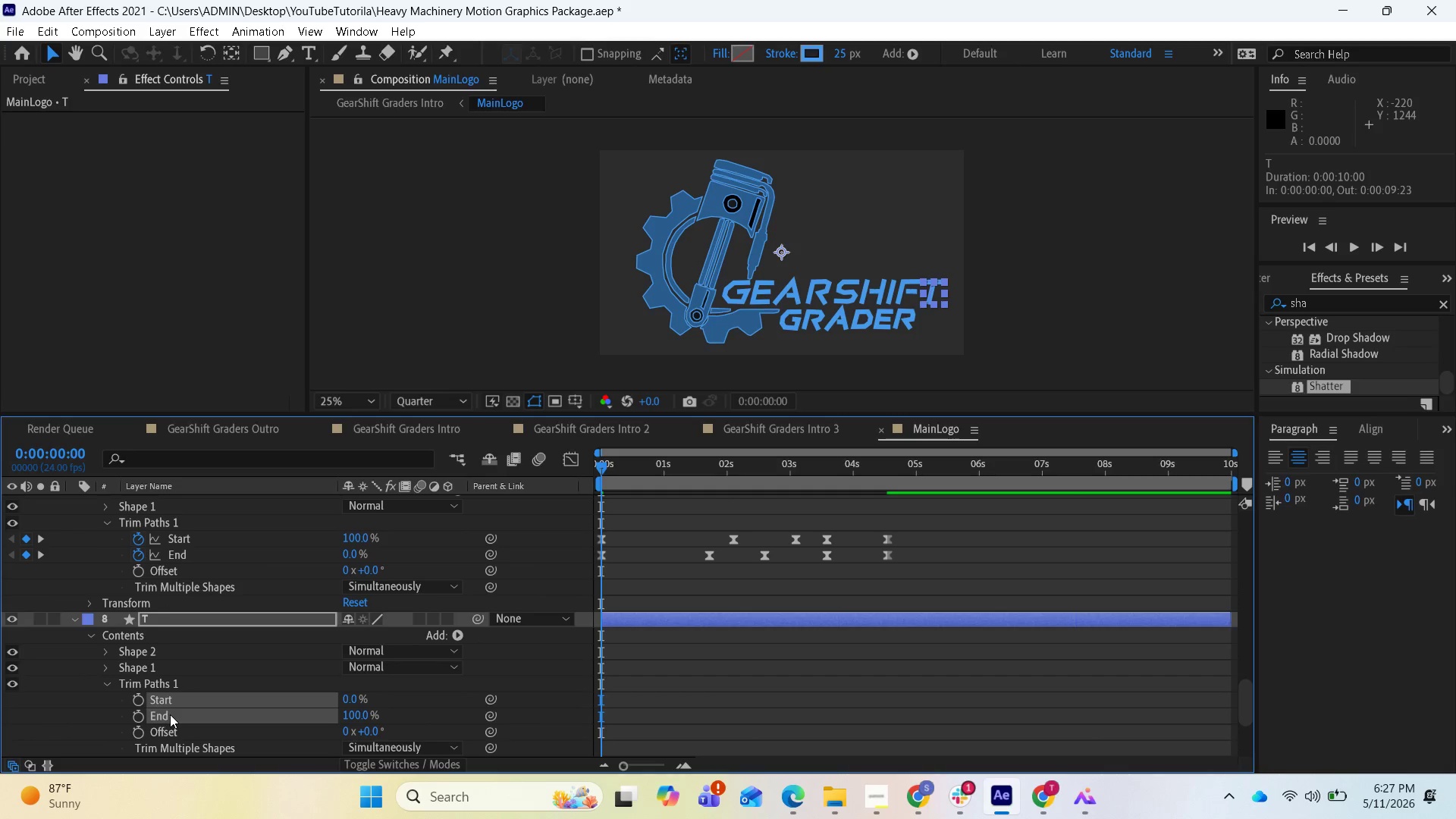 
key(Control+V)
 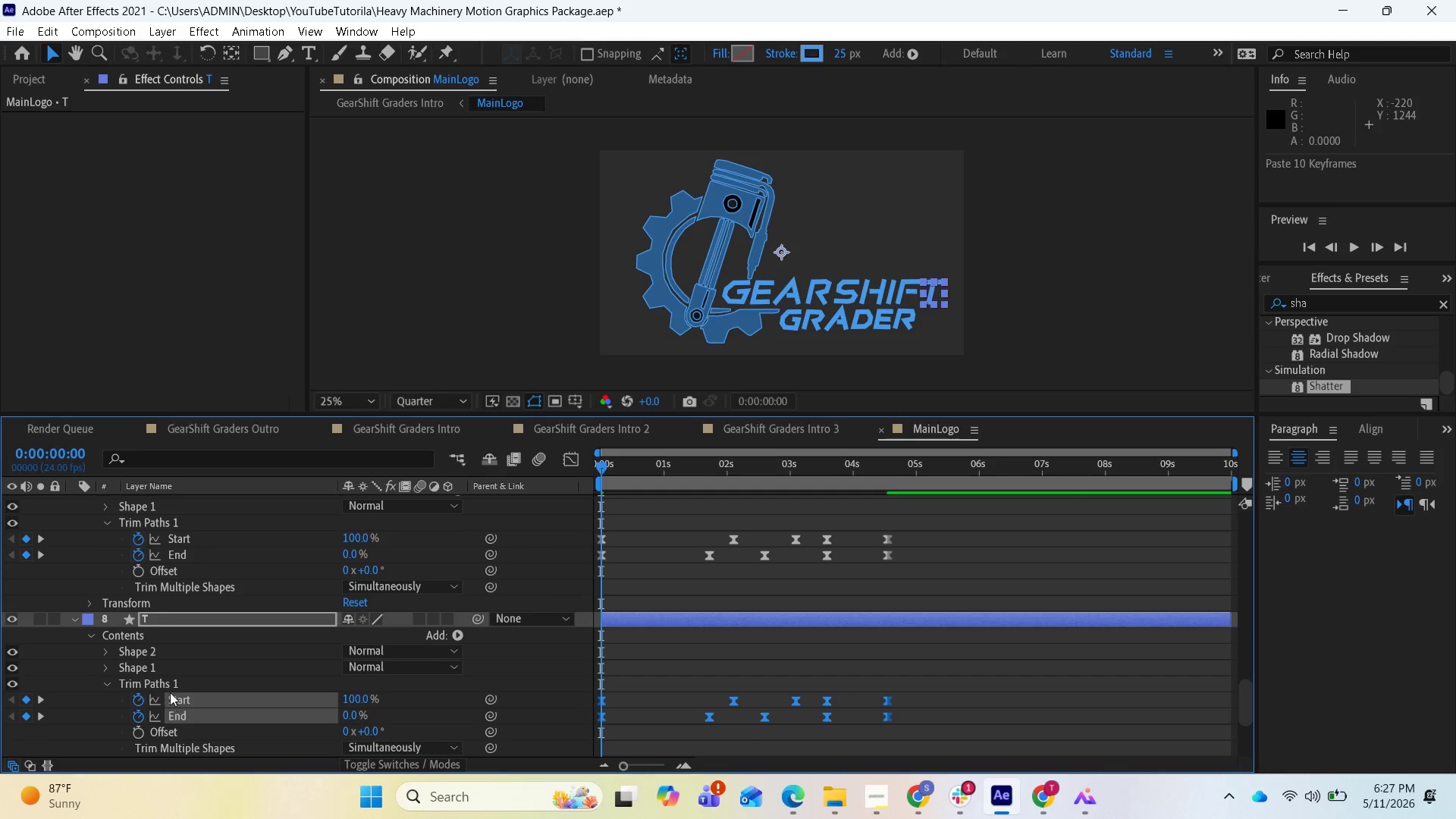 
scroll: coordinate [180, 684], scroll_direction: down, amount: 4.0
 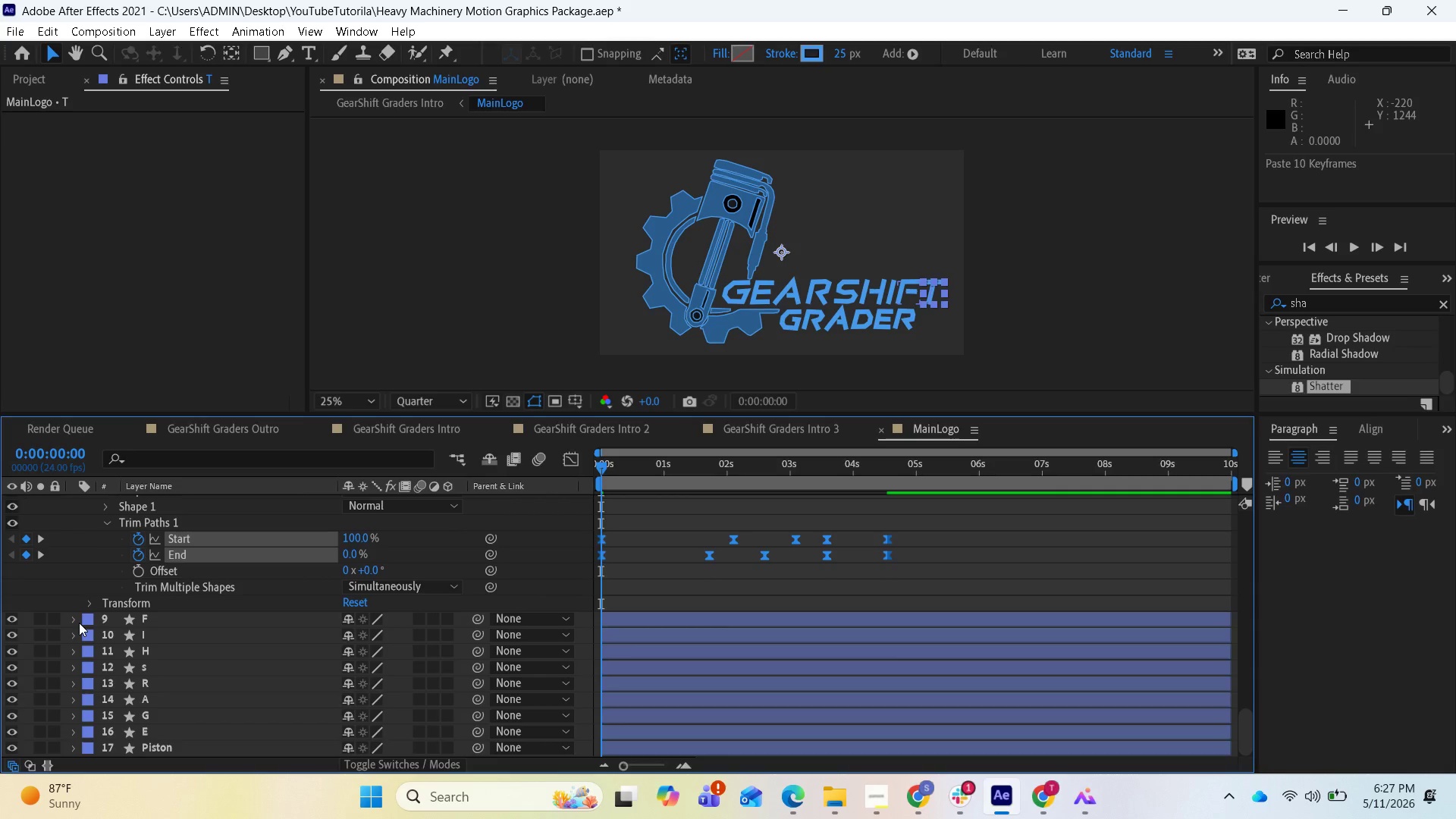 
left_click([78, 623])
 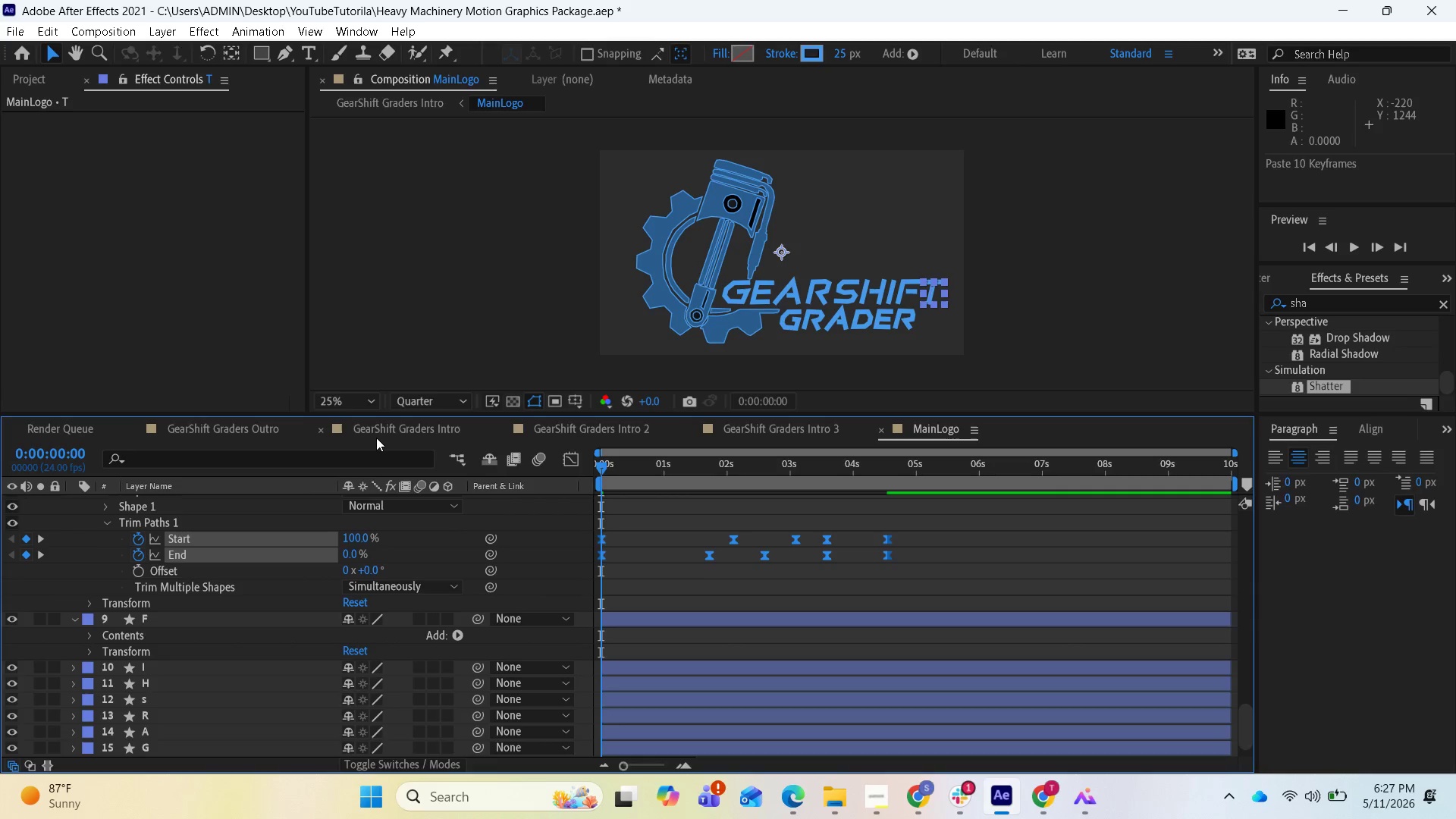 
wait(7.09)
 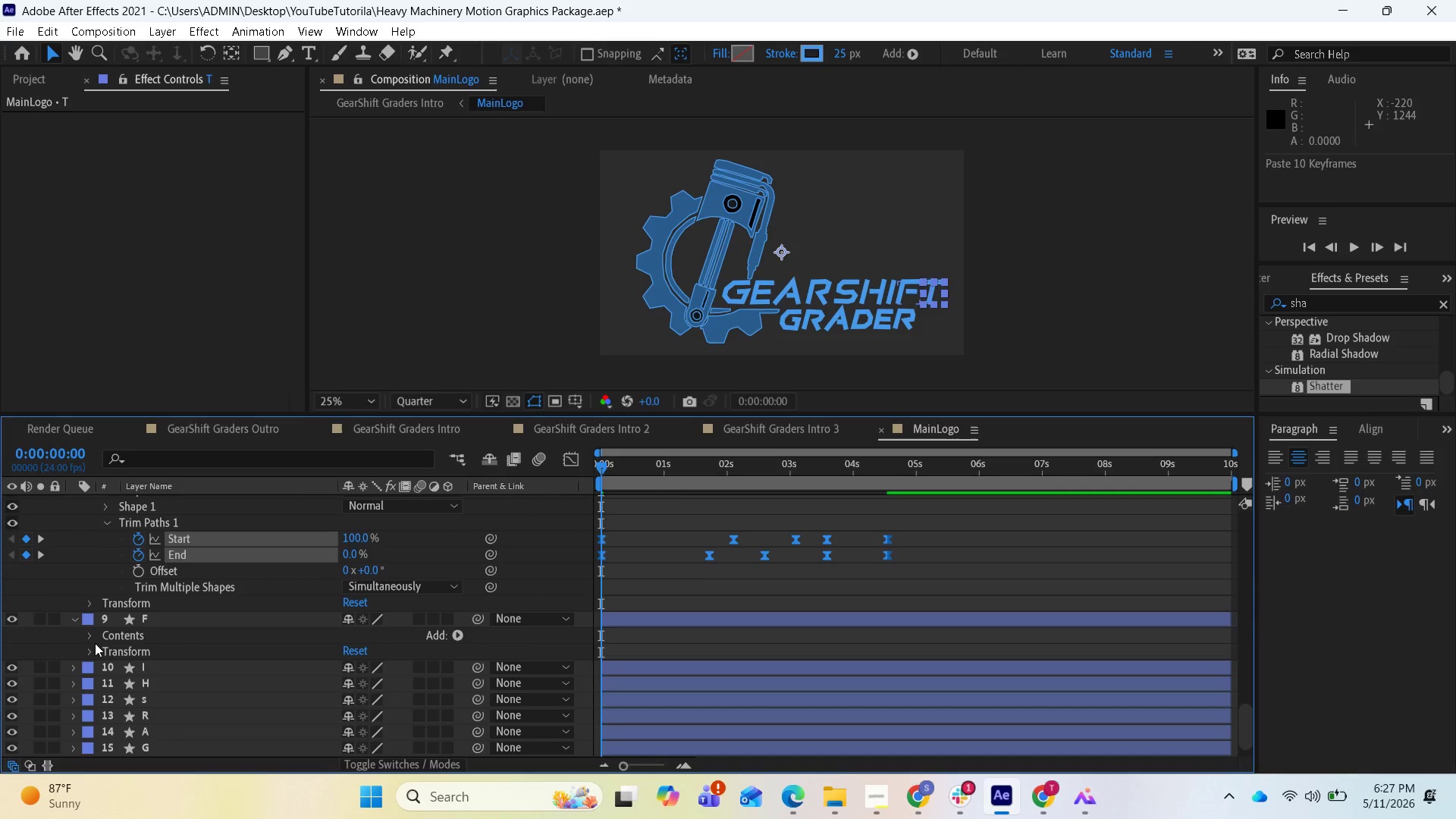 
left_click([376, 431])
 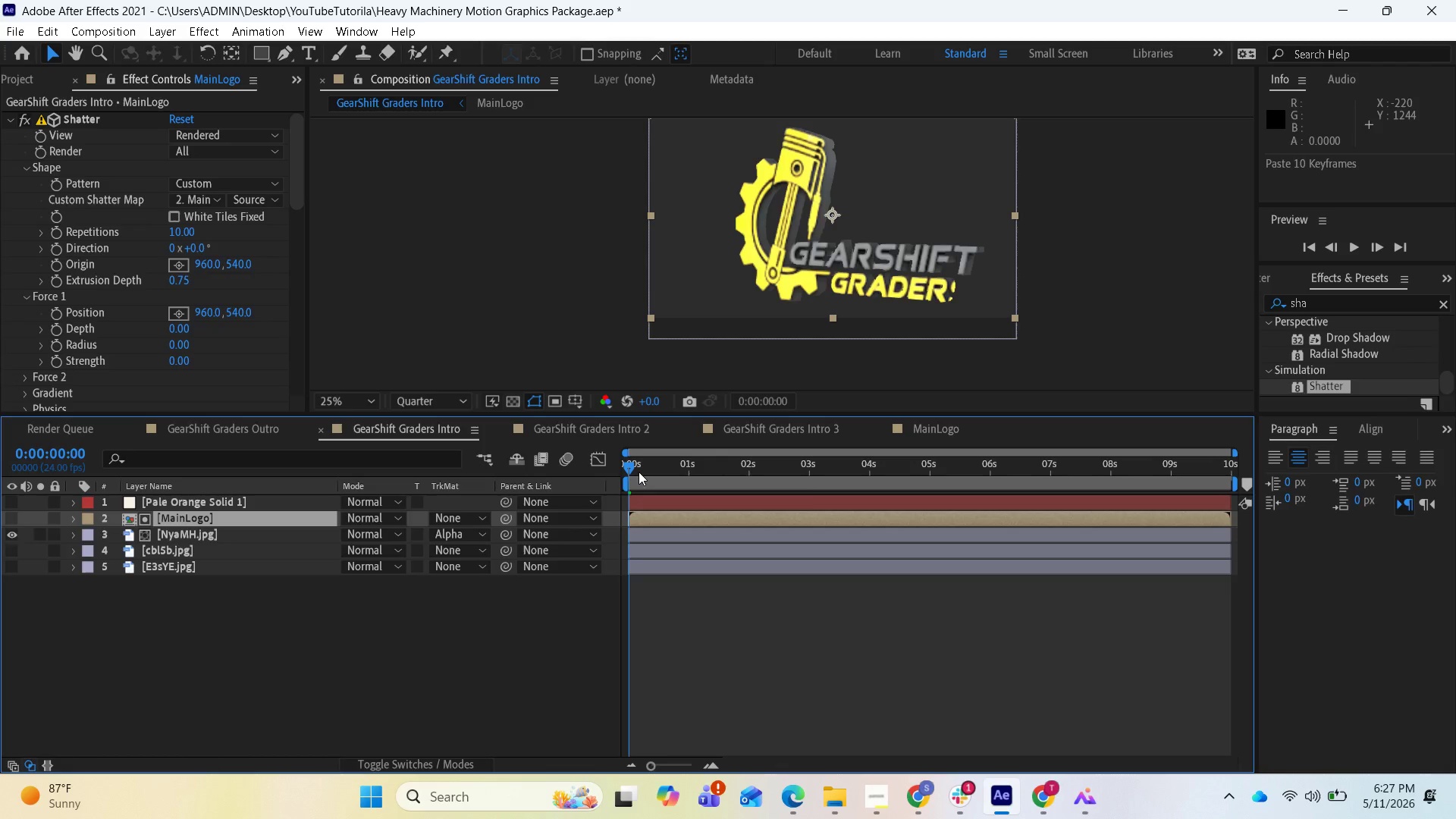 
left_click_drag(start_coordinate=[632, 466], to_coordinate=[597, 494])
 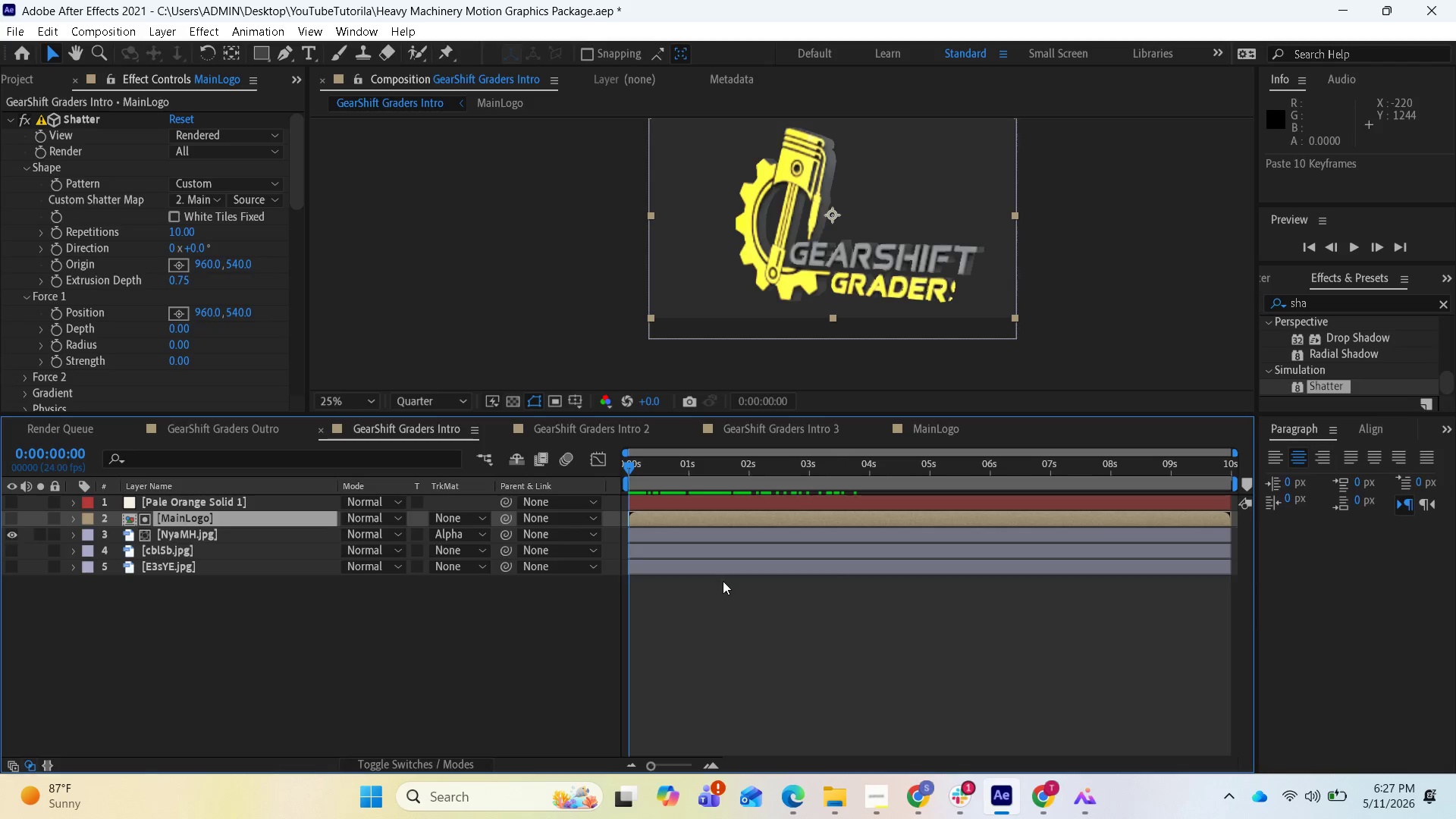 
key(Space)
 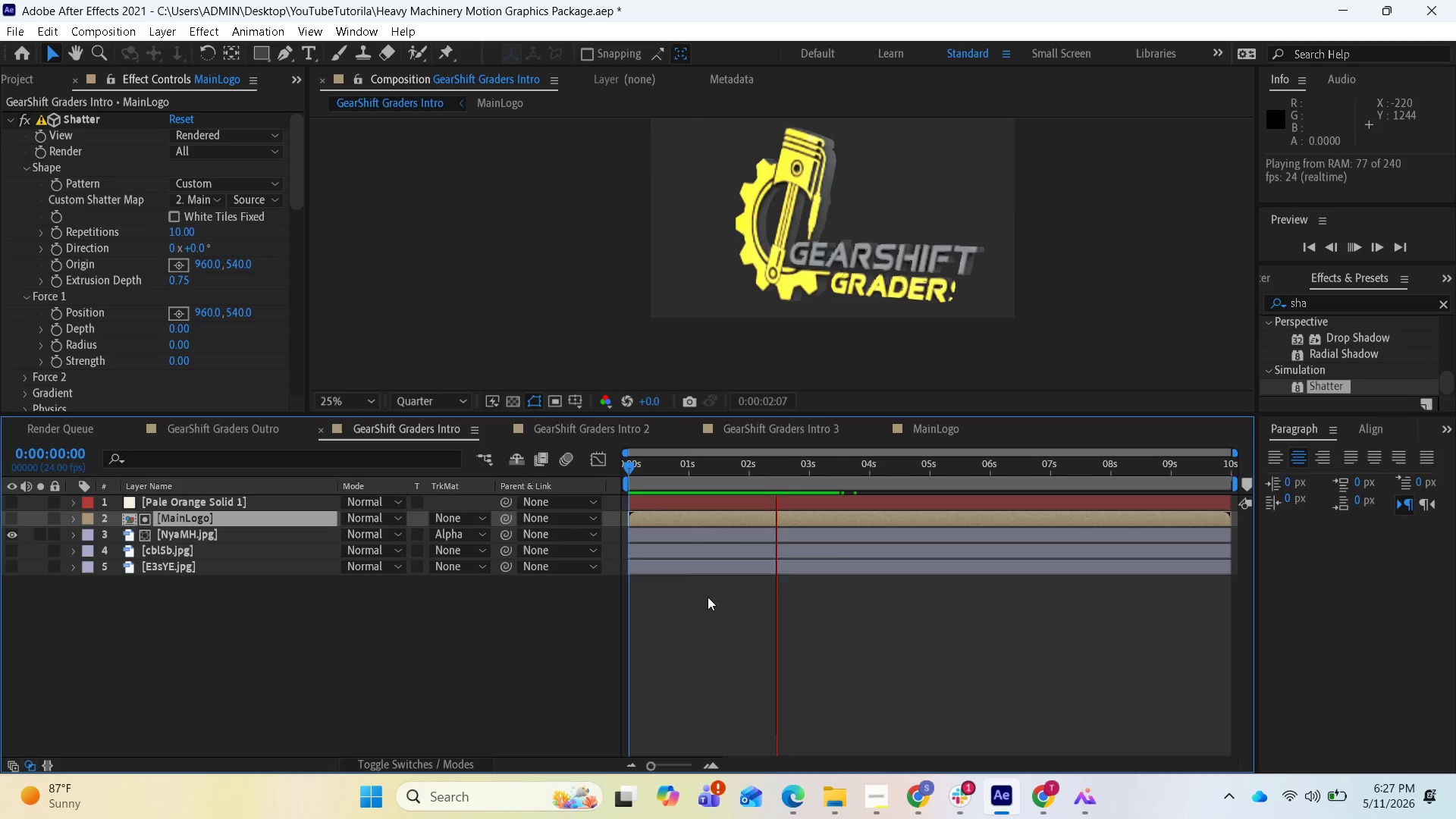 
key(Space)
 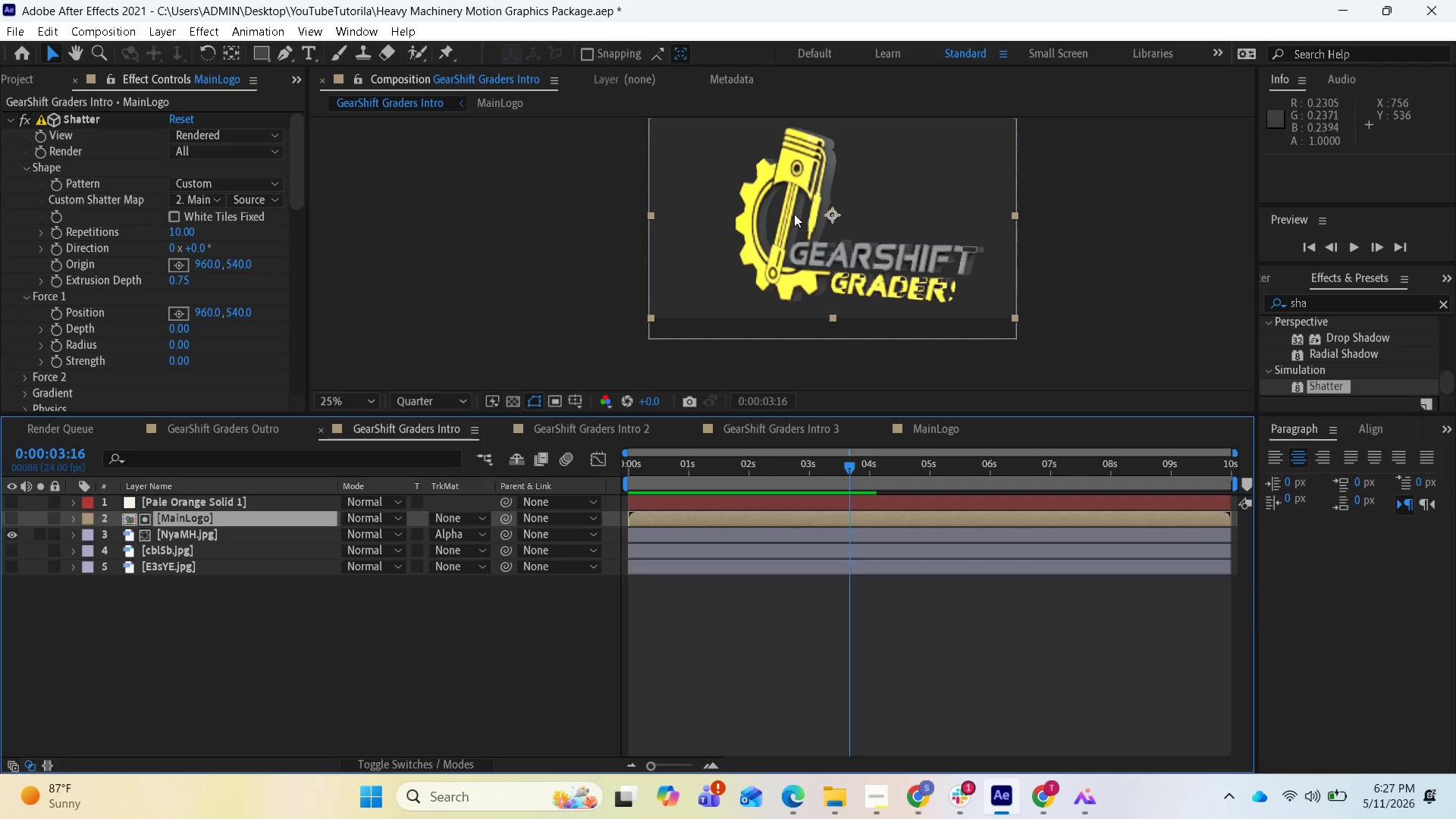 
wait(11.92)
 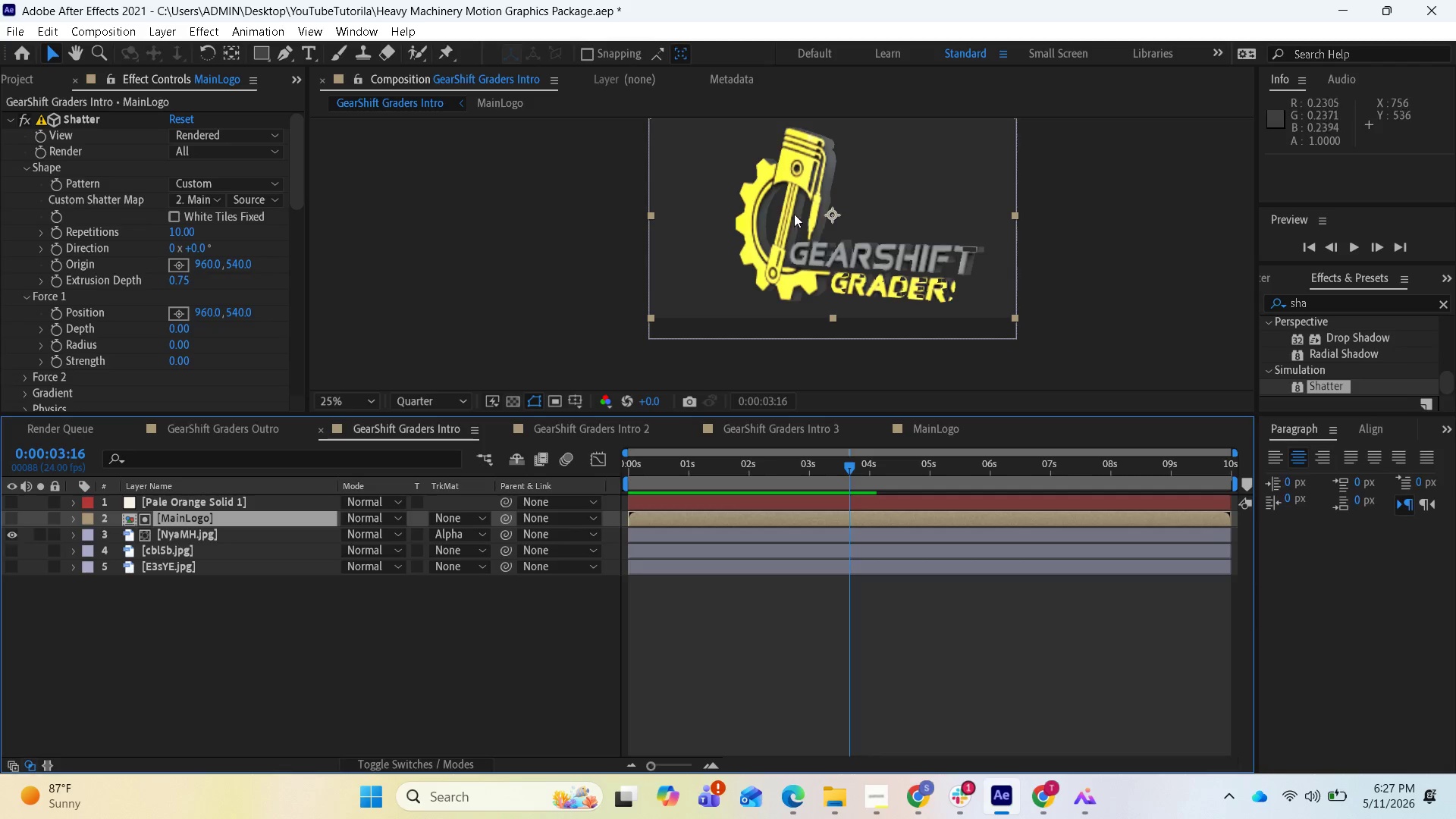 
left_click_drag(start_coordinate=[840, 463], to_coordinate=[631, 488])
 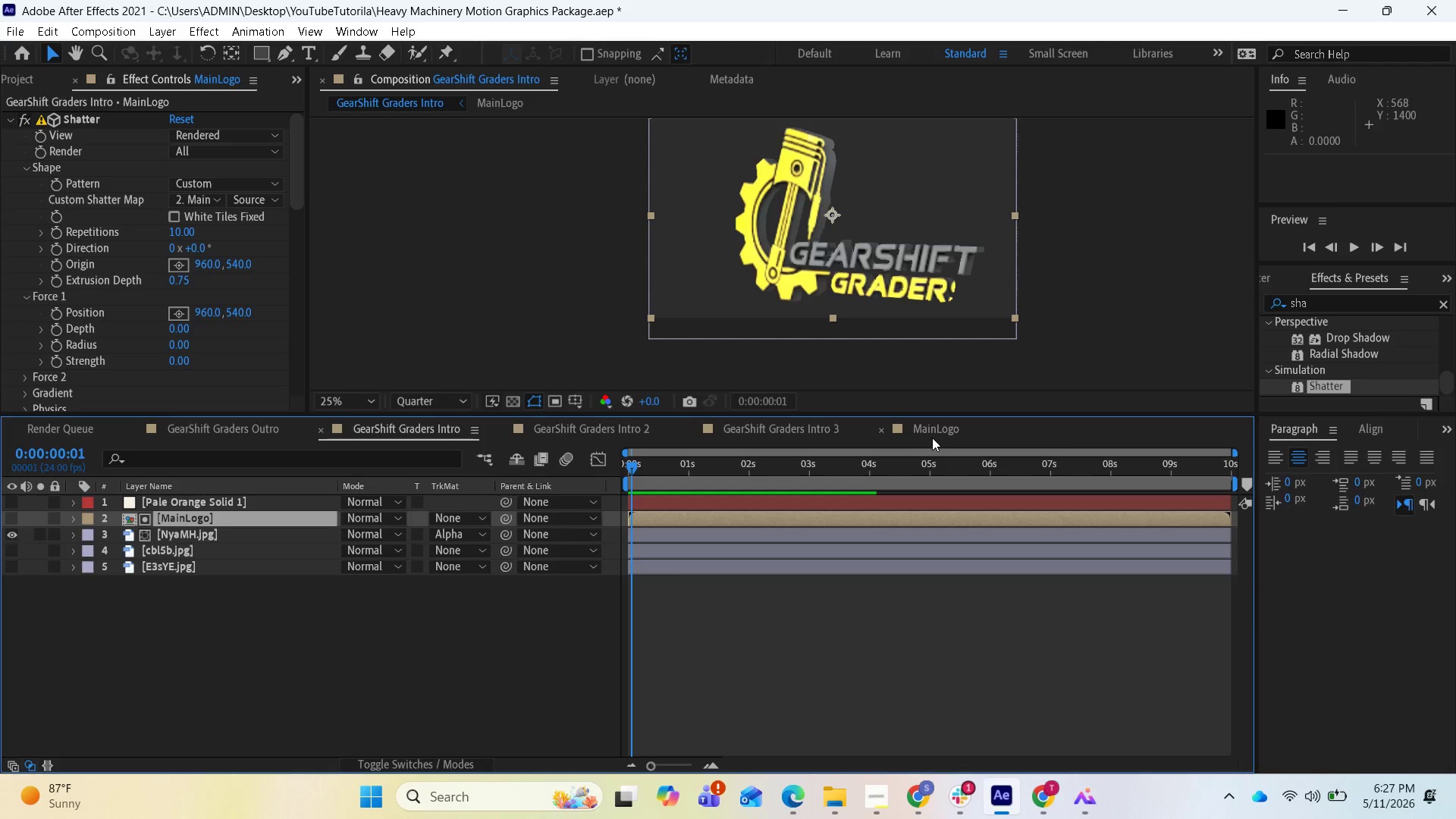 
left_click([935, 435])
 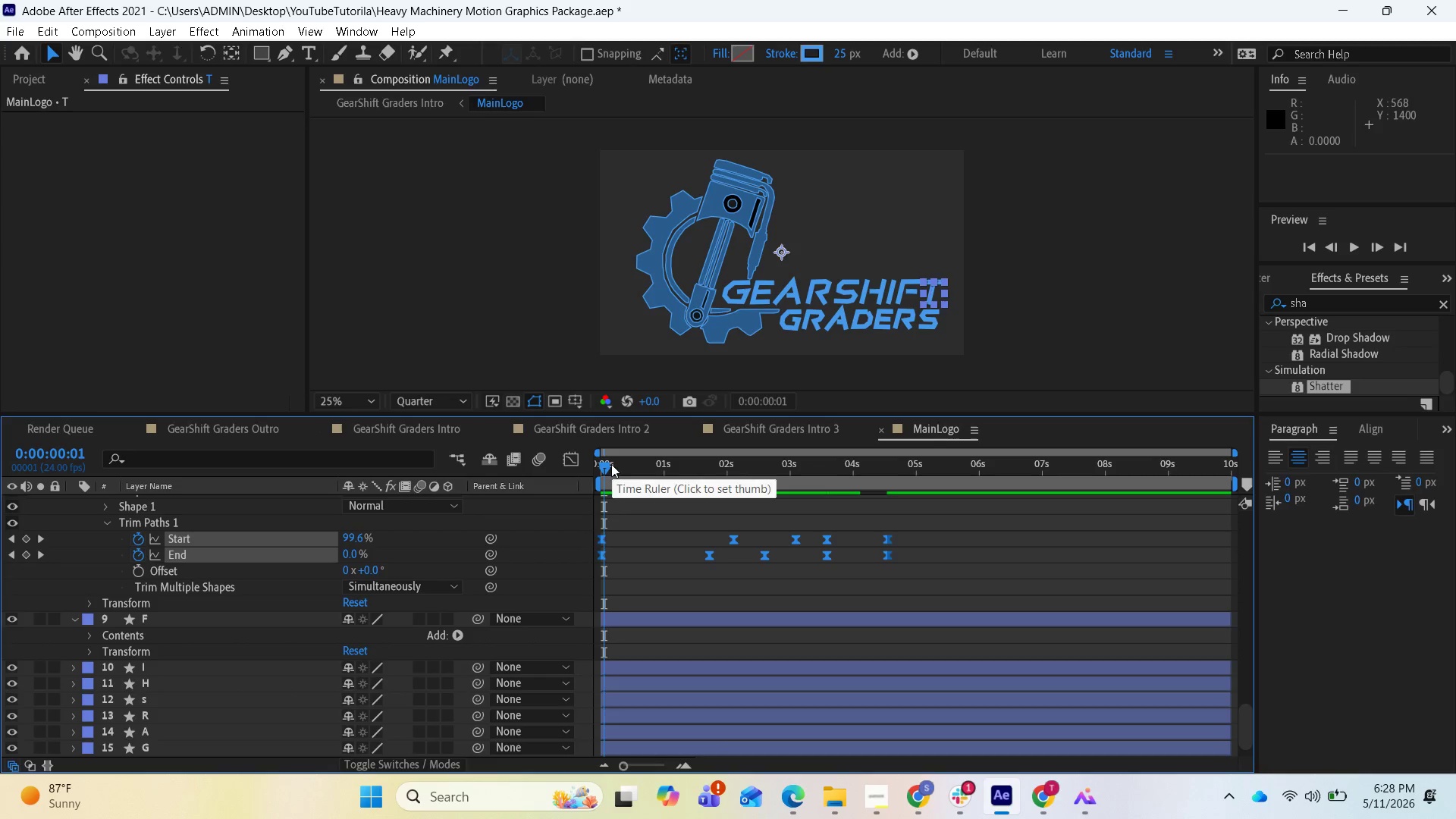 
scroll: coordinate [727, 563], scroll_direction: up, amount: 25.0
 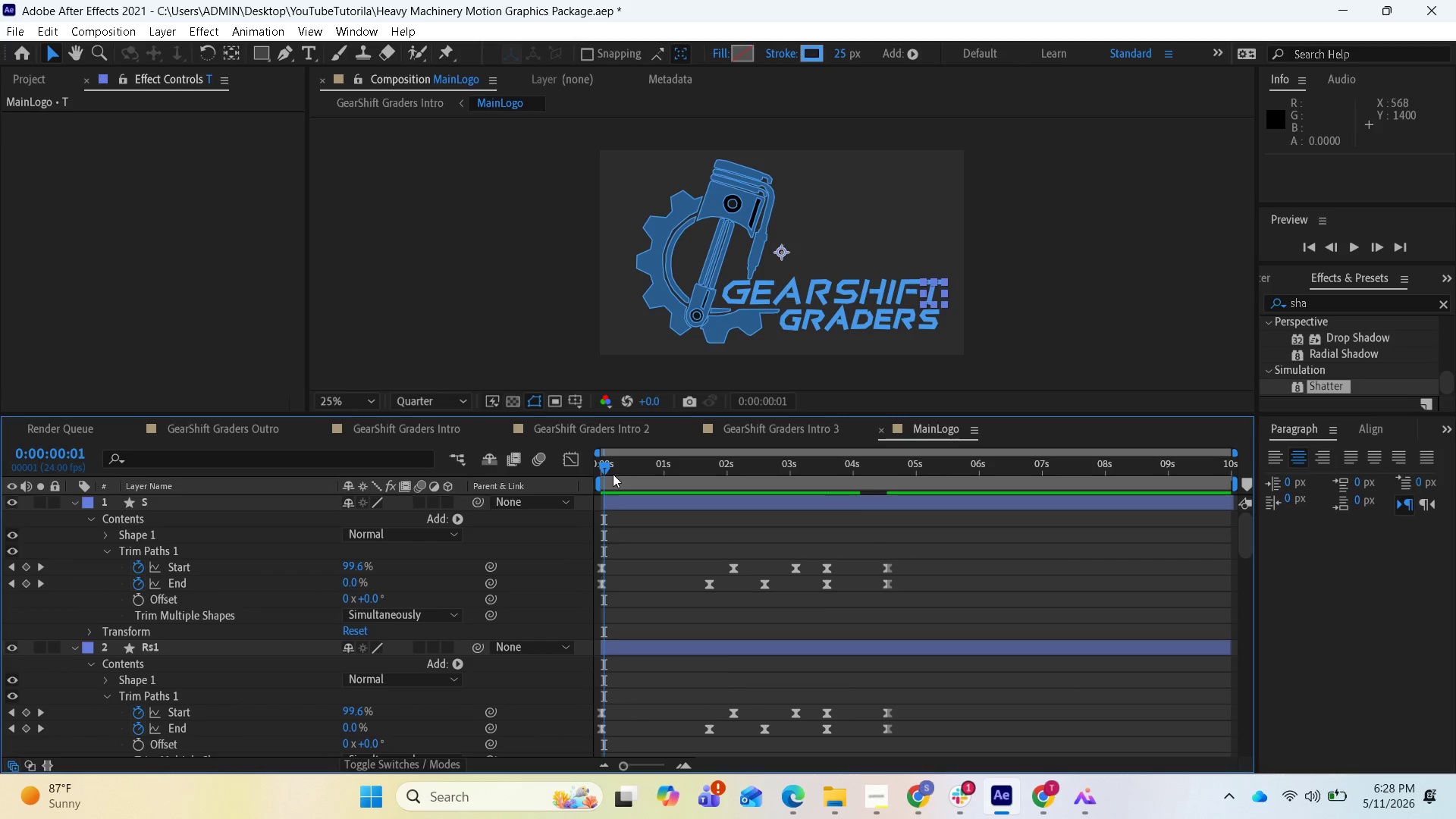 
left_click_drag(start_coordinate=[609, 470], to_coordinate=[603, 464])
 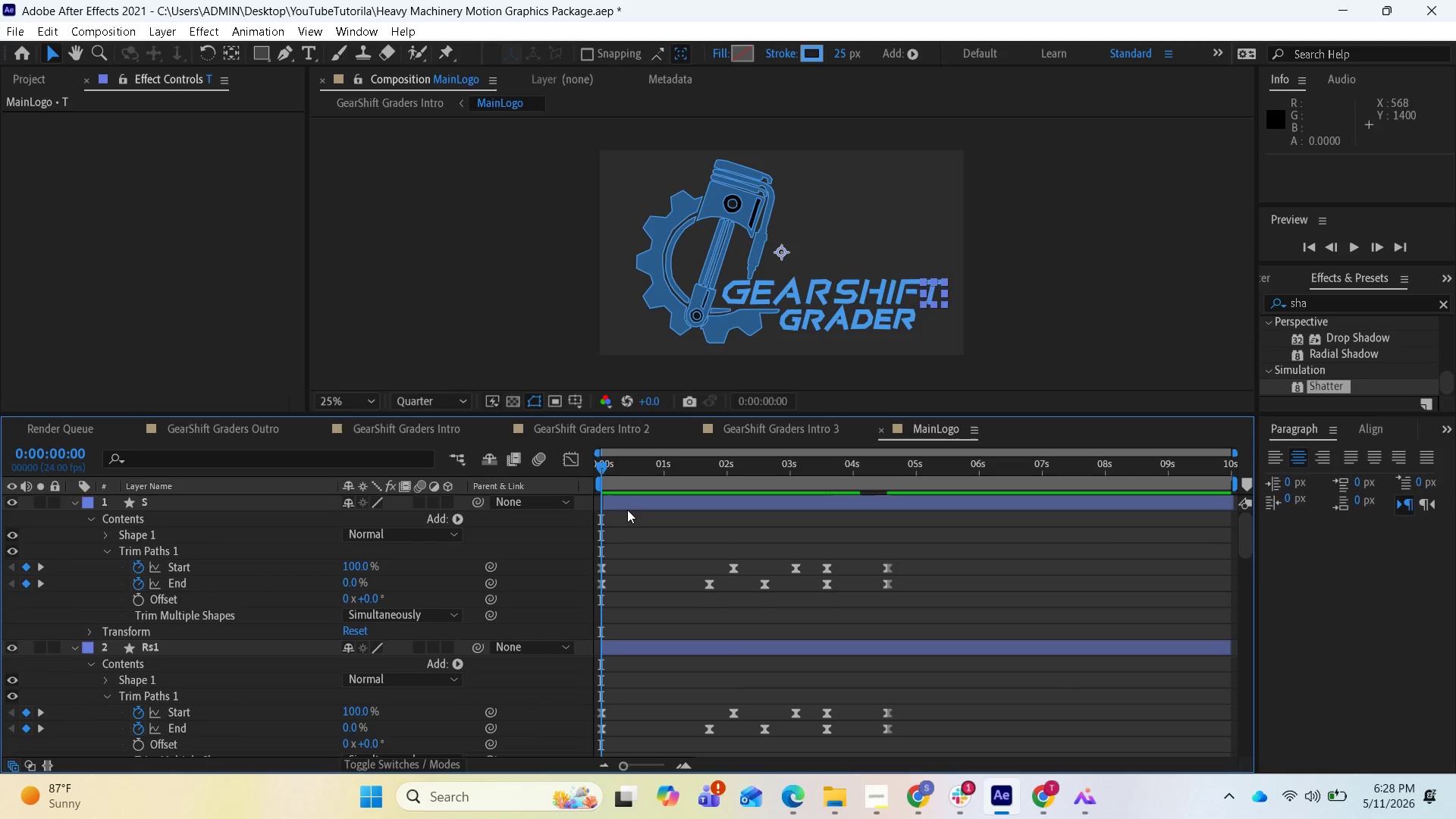 
scroll: coordinate [660, 568], scroll_direction: up, amount: 2.0
 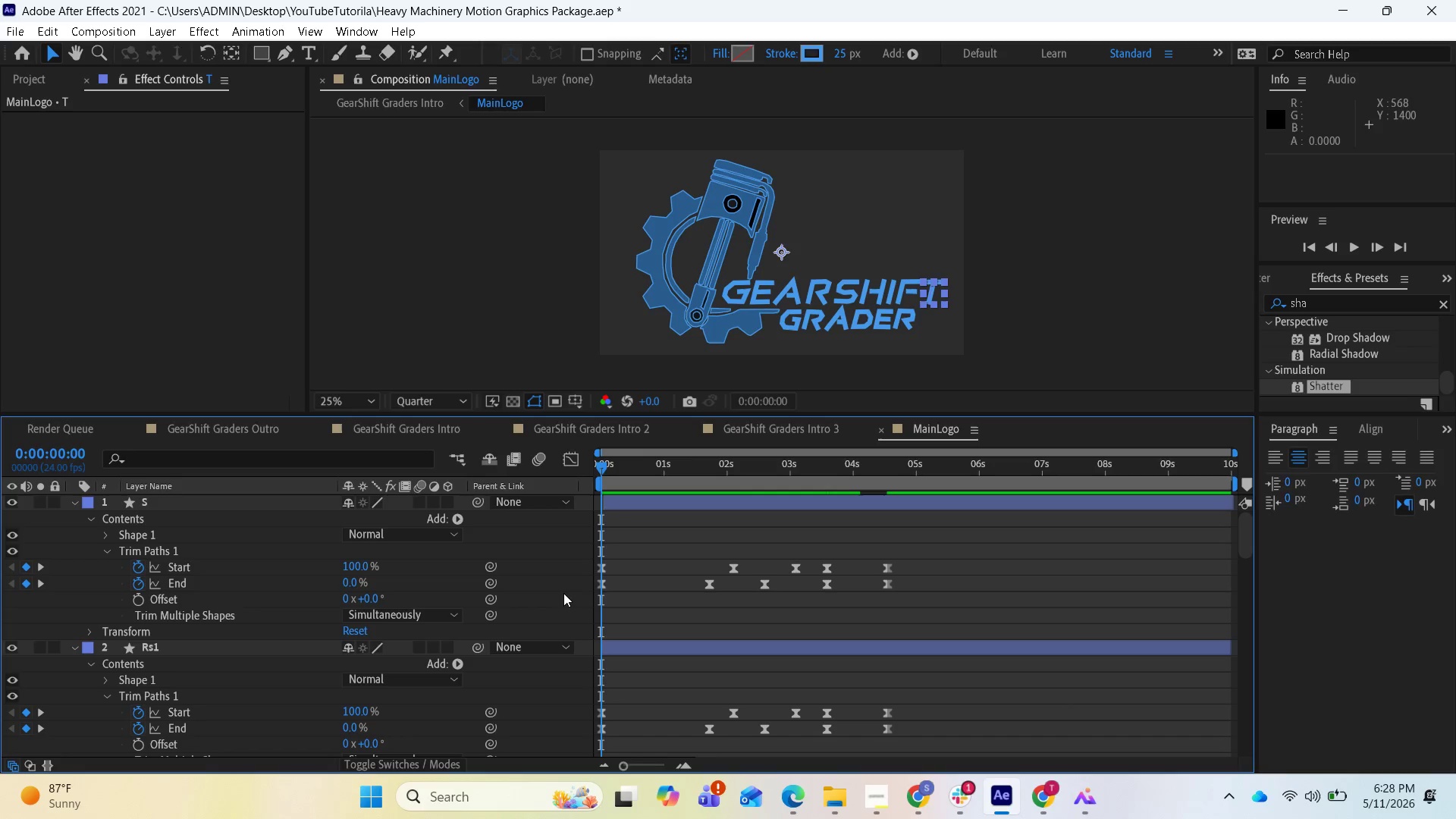 
wait(8.12)
 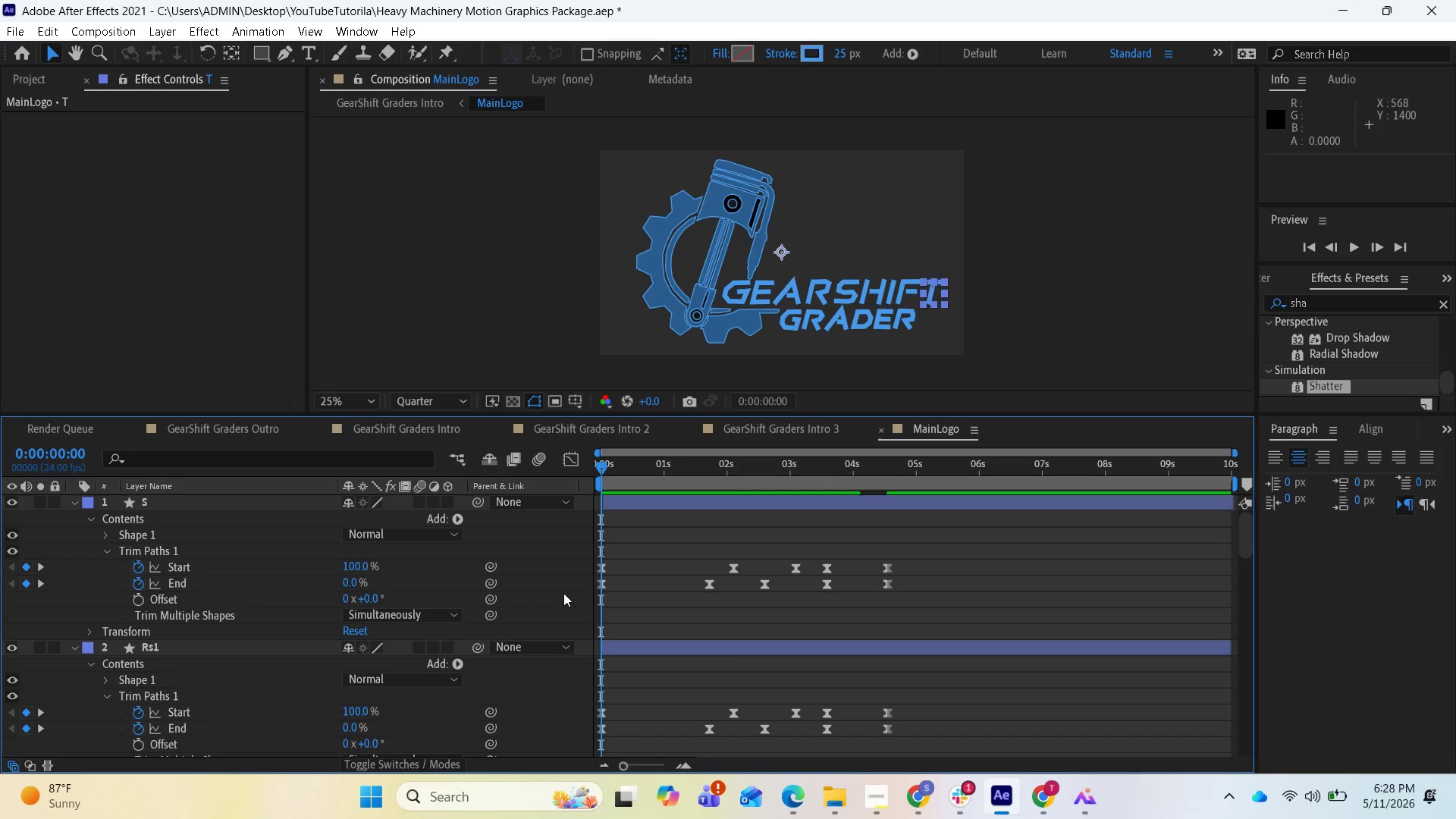 
scroll: coordinate [670, 566], scroll_direction: up, amount: 2.0
 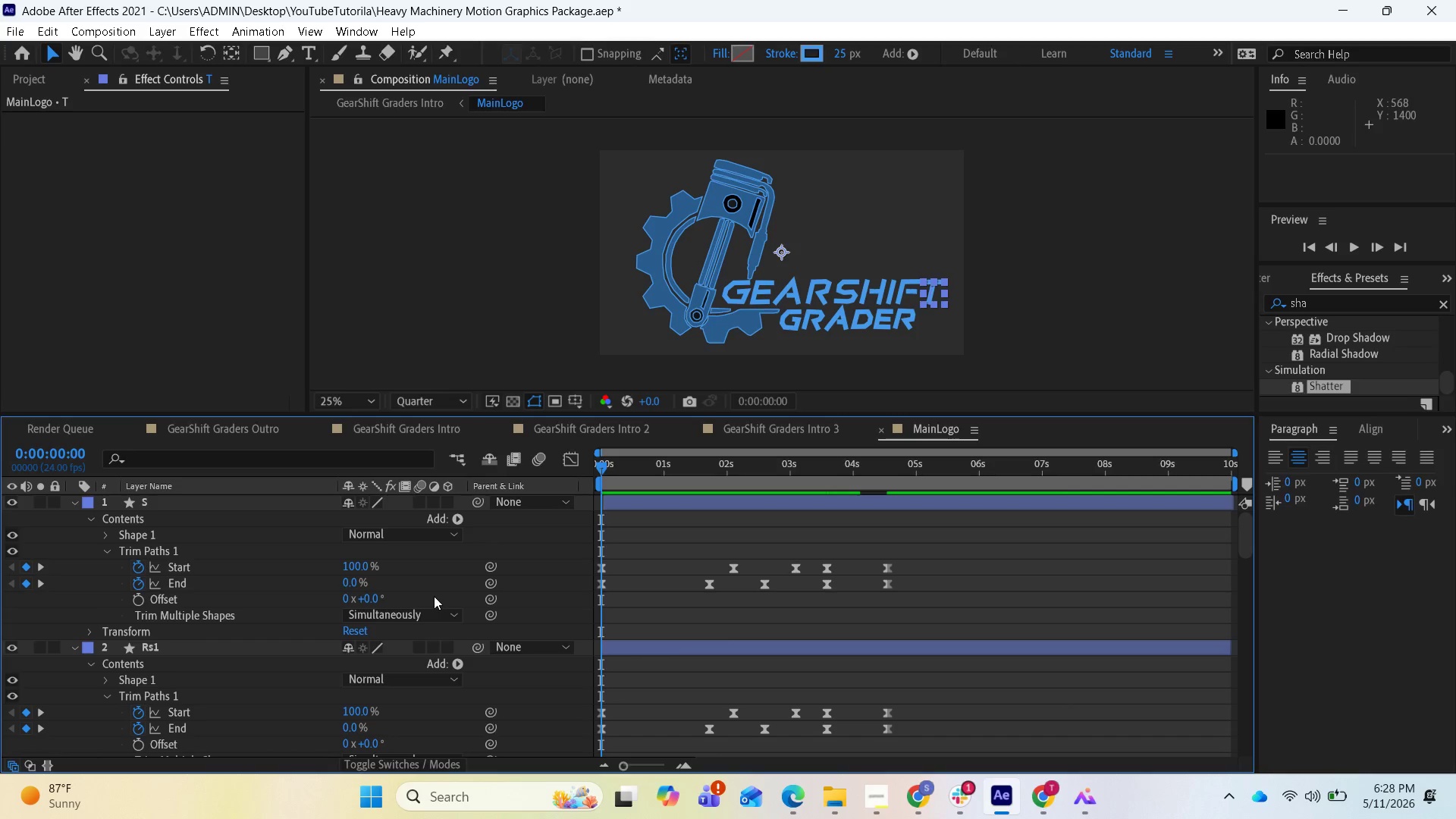 
wait(5.27)
 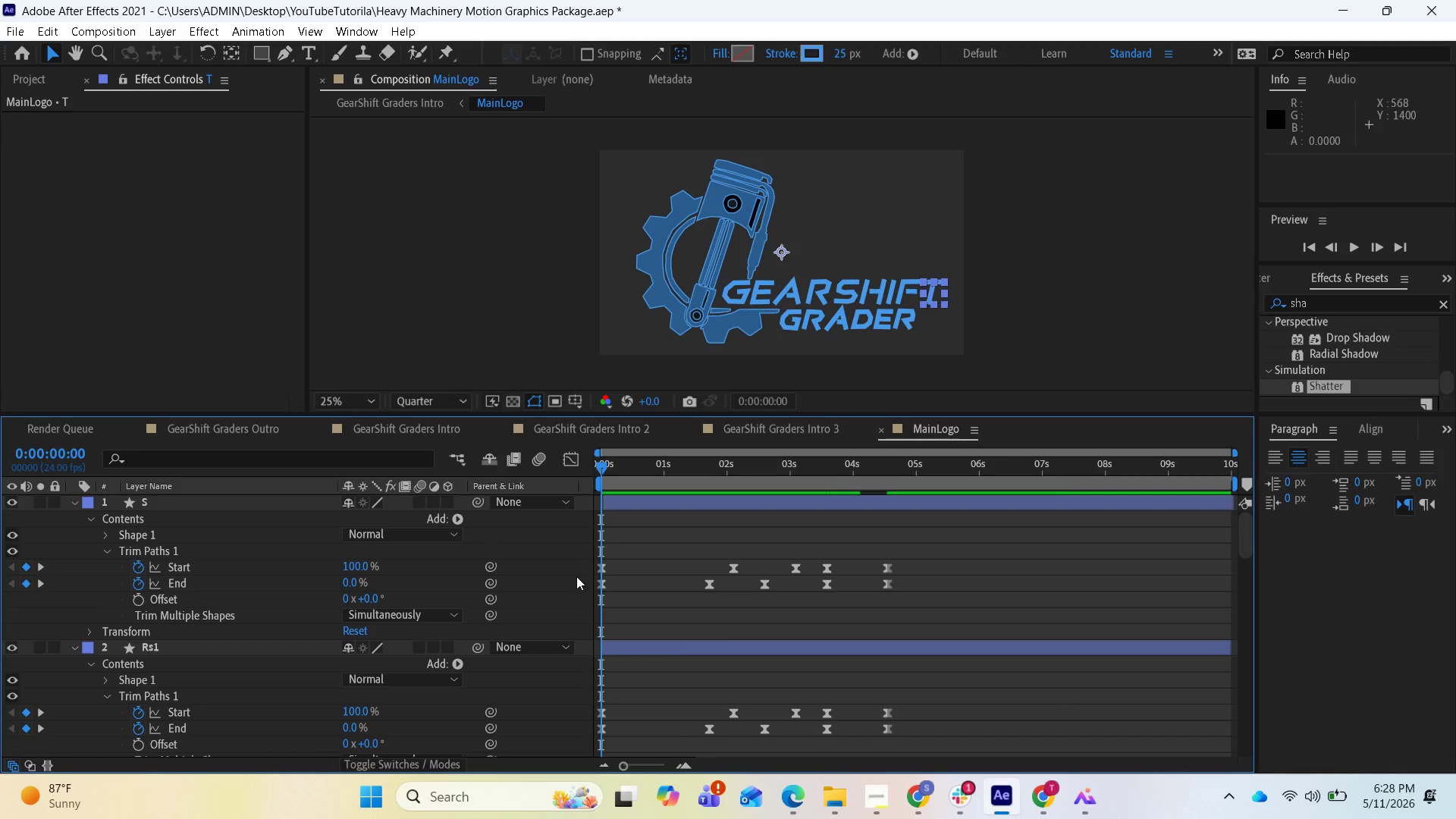 
hold_key(key=ControlLeft, duration=1.05)
 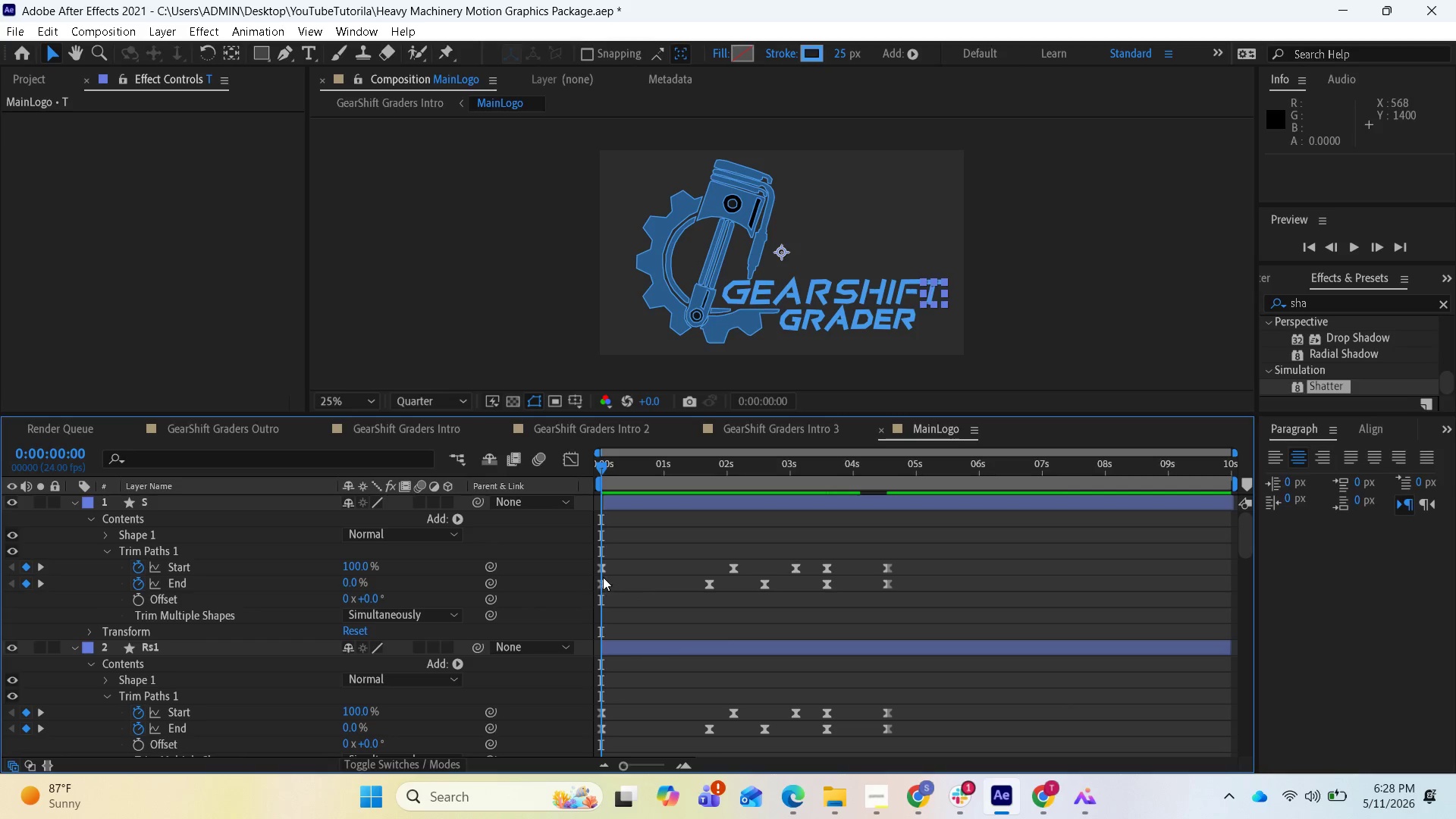 
left_click([601, 567])
 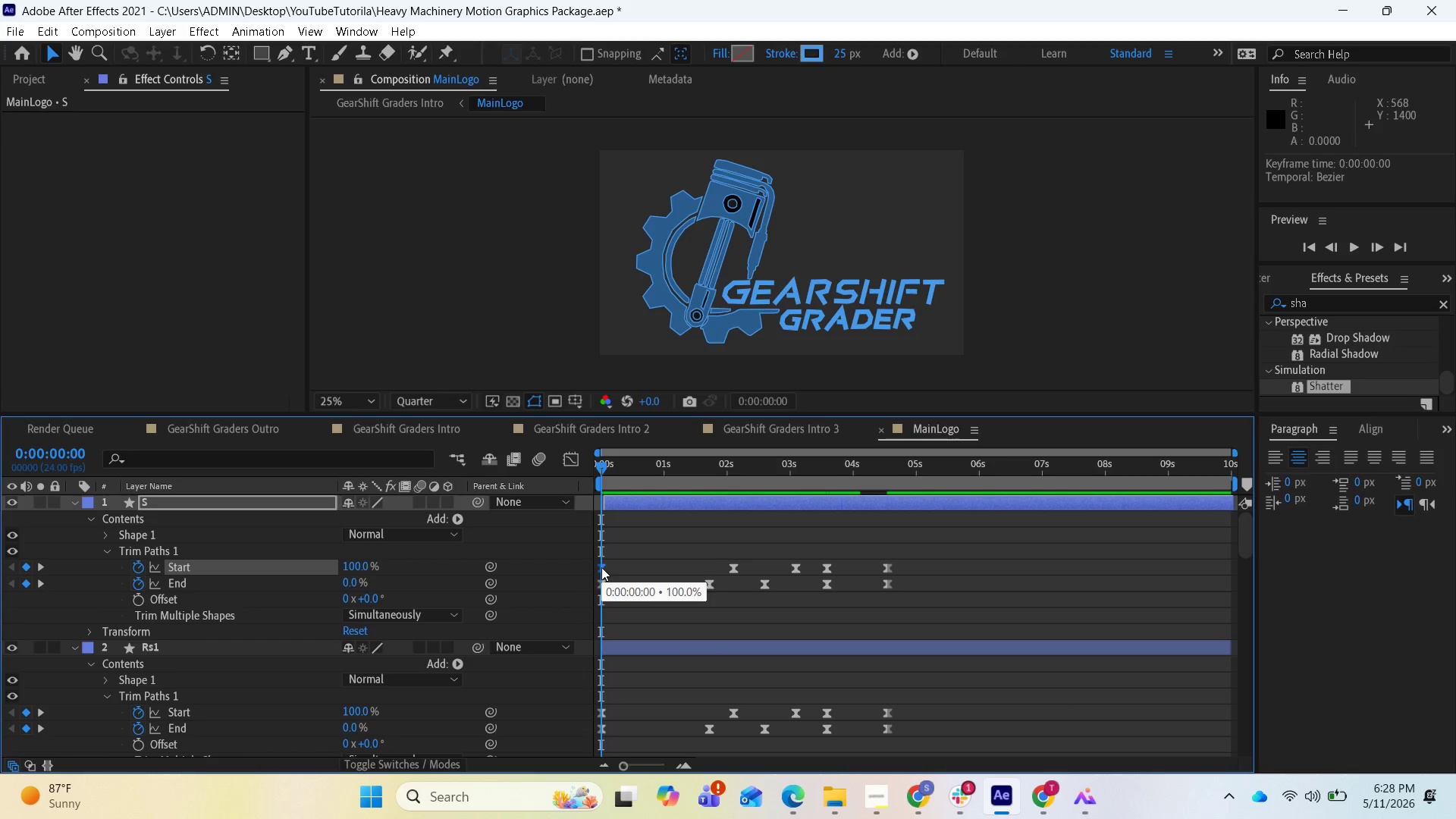 
scroll: coordinate [219, 563], scroll_direction: up, amount: 1.0
 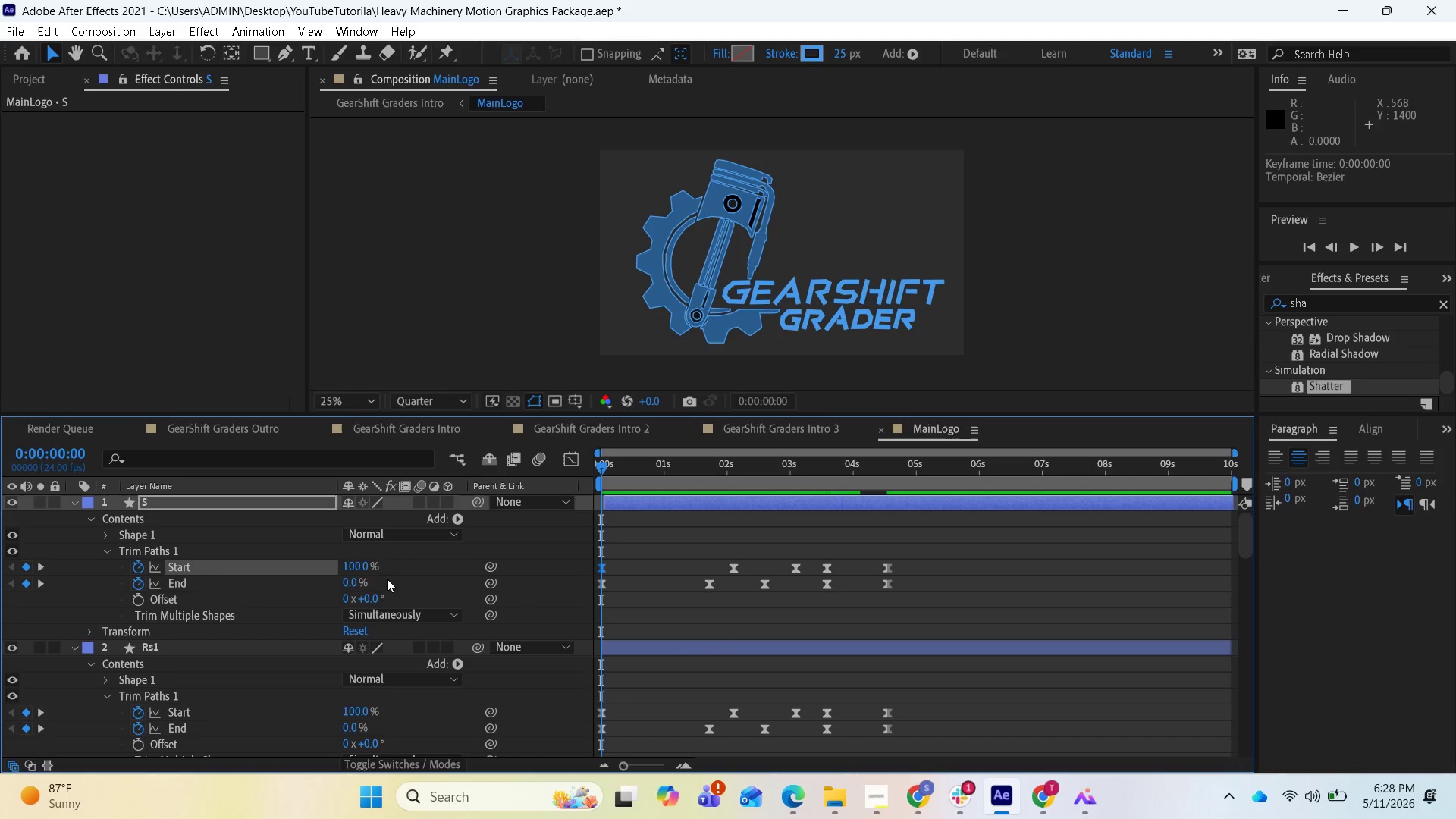 
left_click_drag(start_coordinate=[359, 570], to_coordinate=[364, 563])
 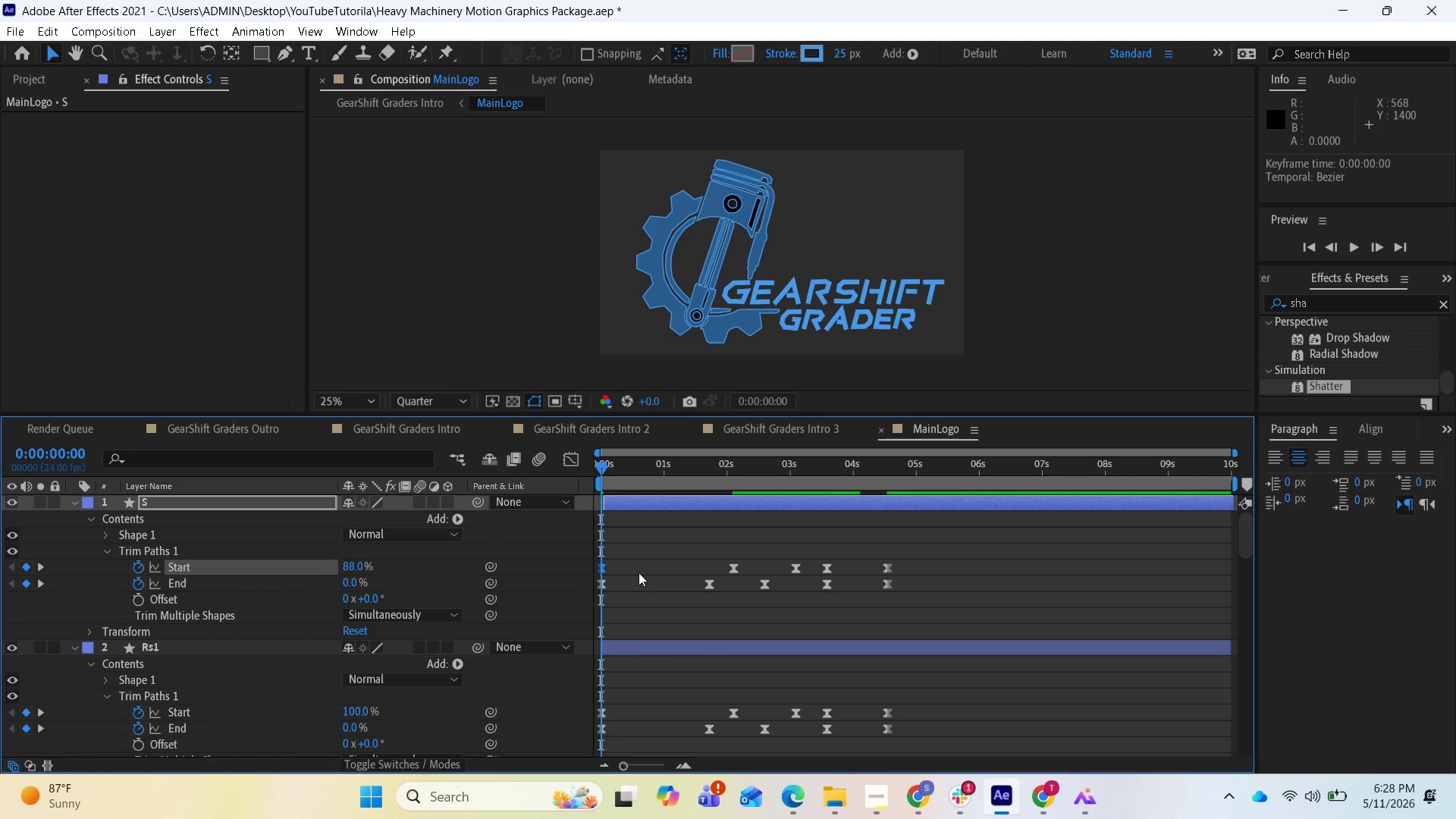 
wait(5.36)
 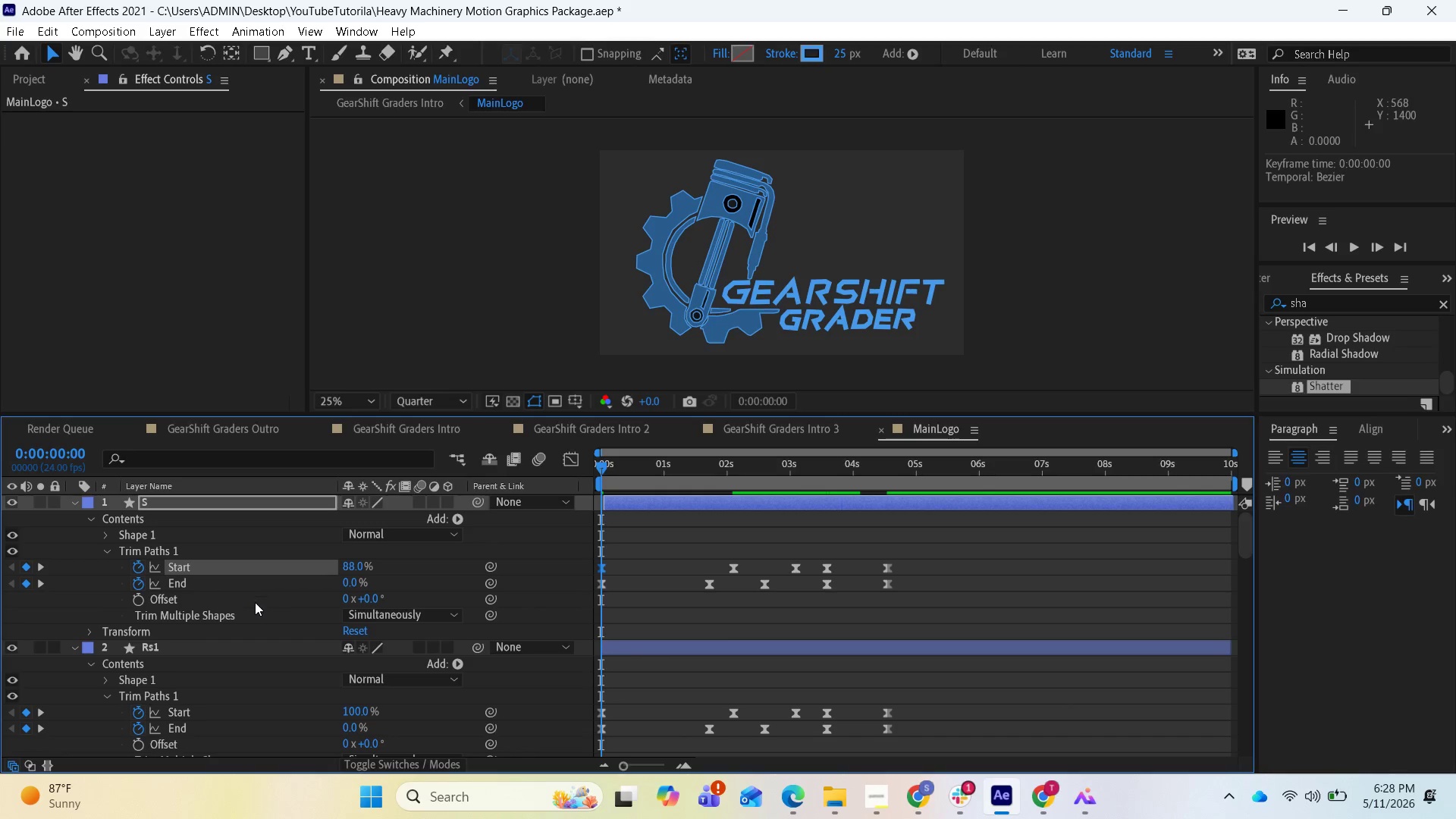 
left_click([600, 586])
 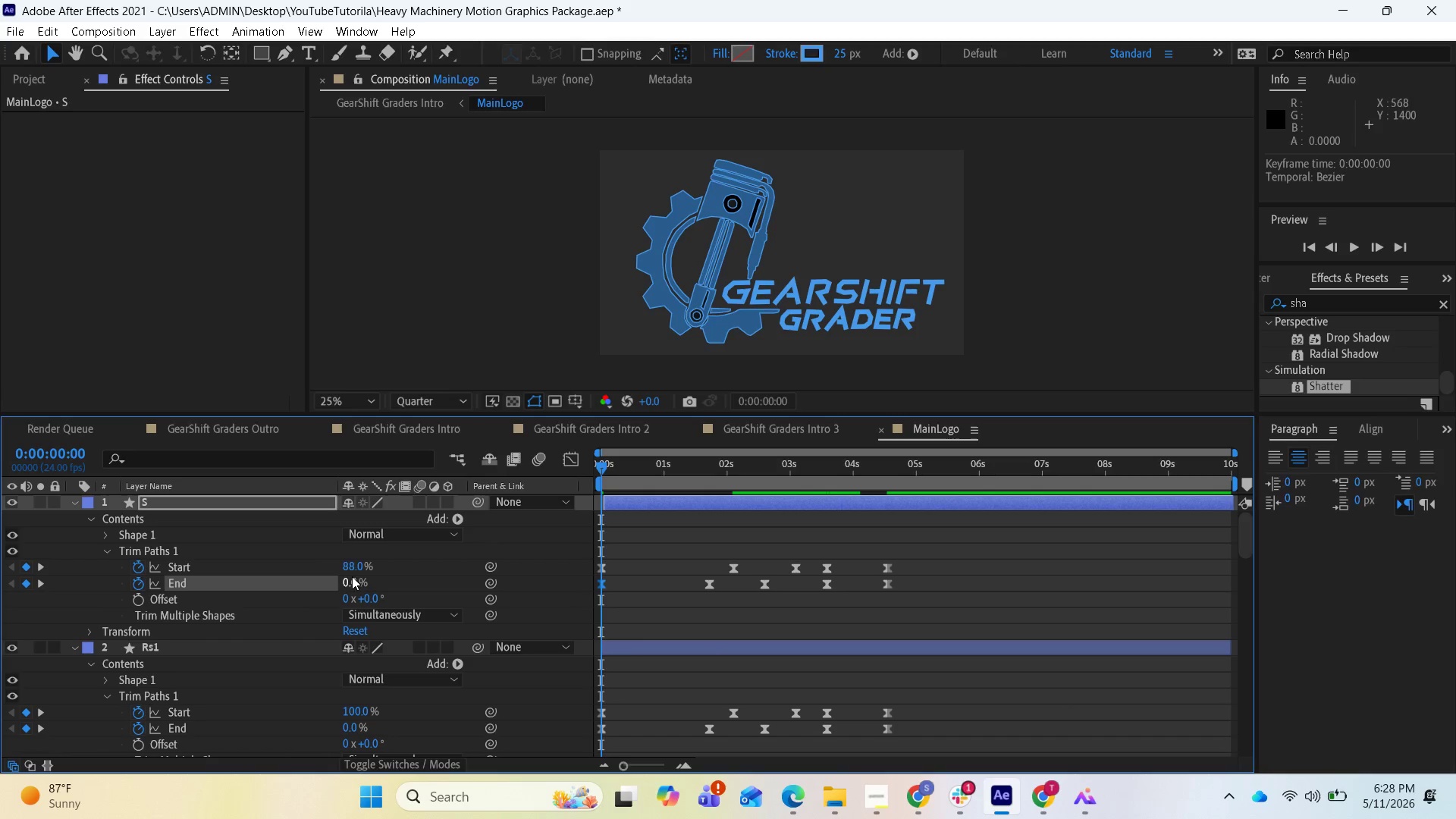 
left_click_drag(start_coordinate=[355, 564], to_coordinate=[450, 562])
 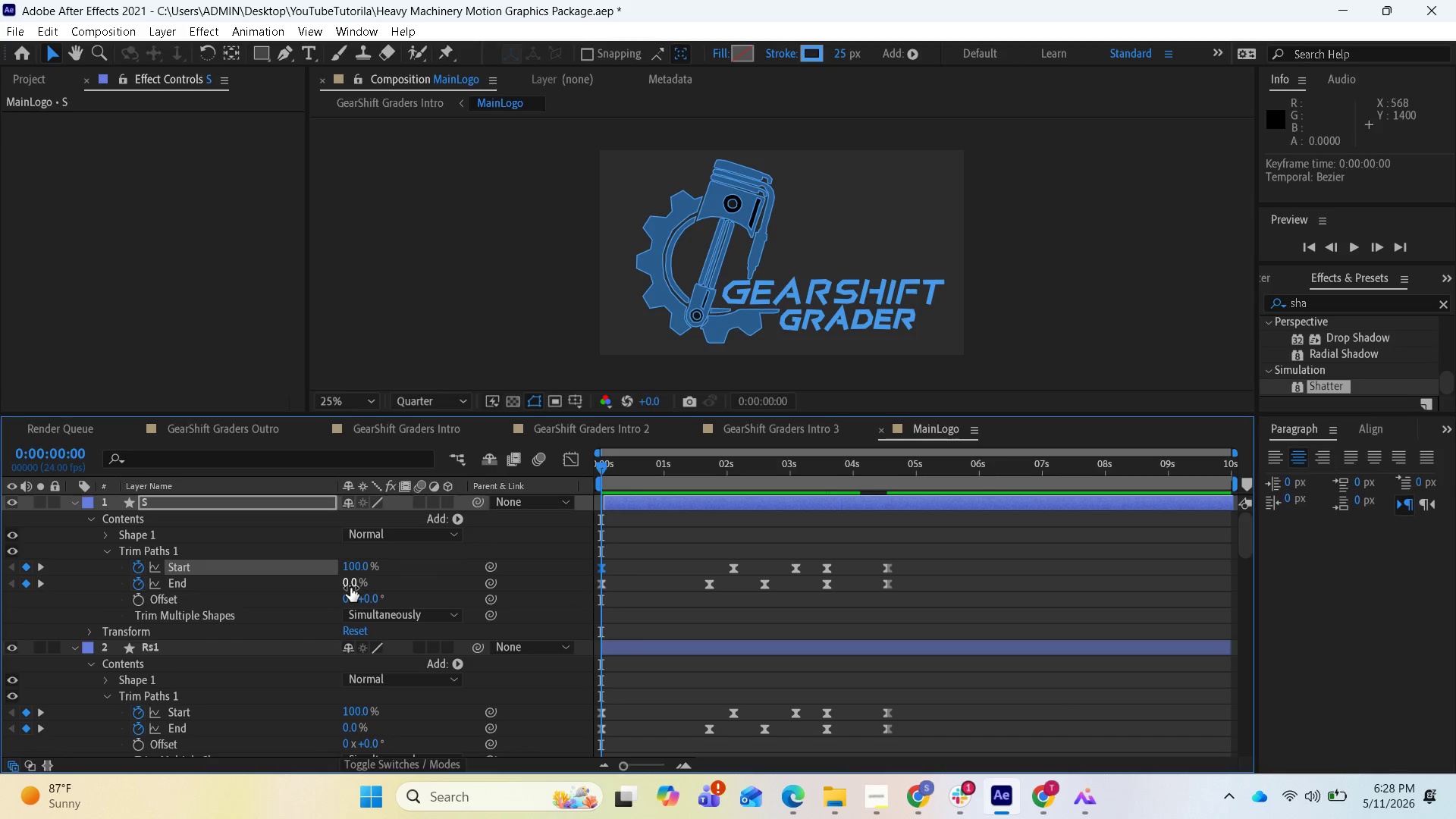 
left_click_drag(start_coordinate=[350, 585], to_coordinate=[473, 572])
 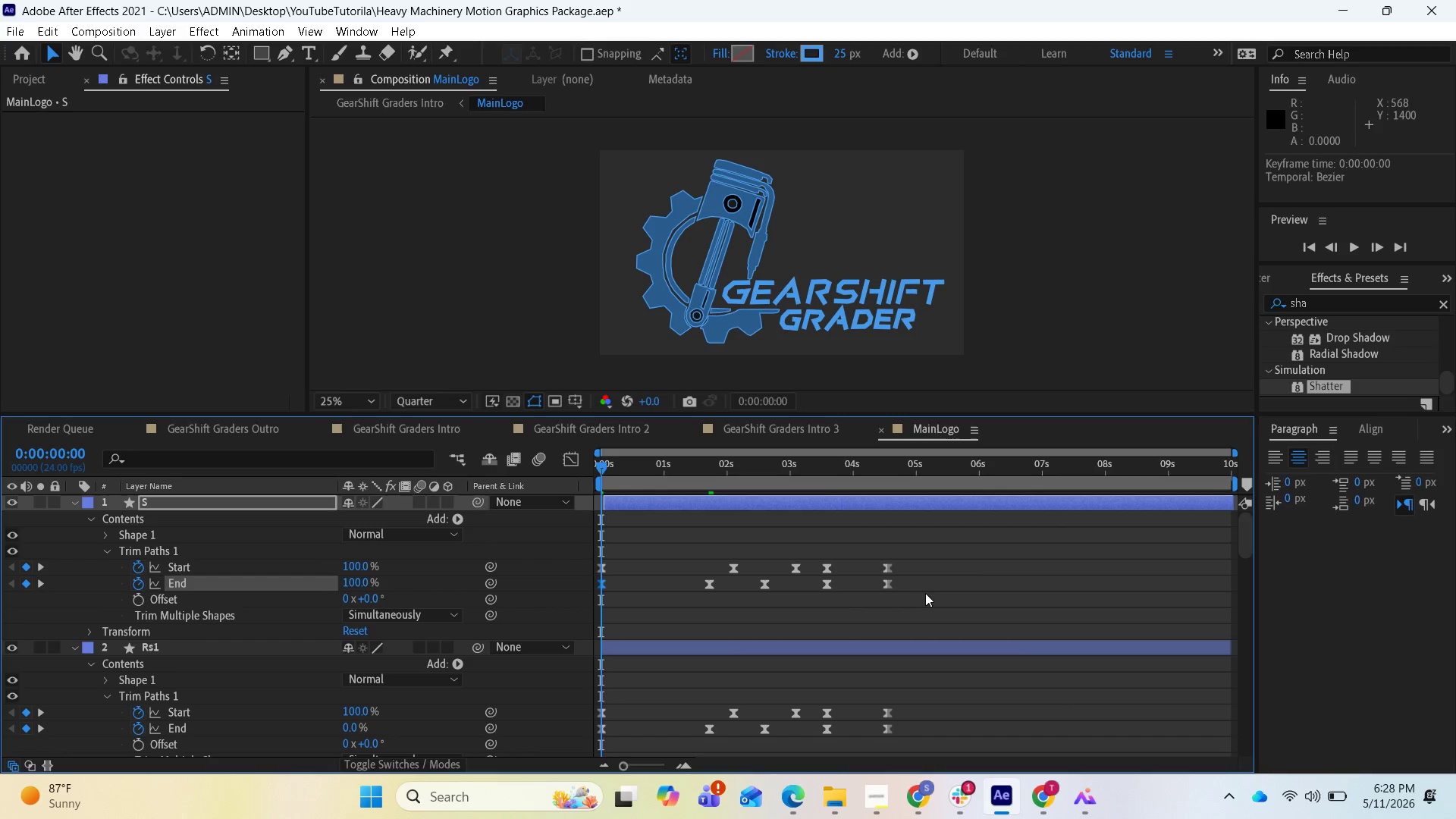 
left_click_drag(start_coordinate=[918, 603], to_coordinate=[592, 560])
 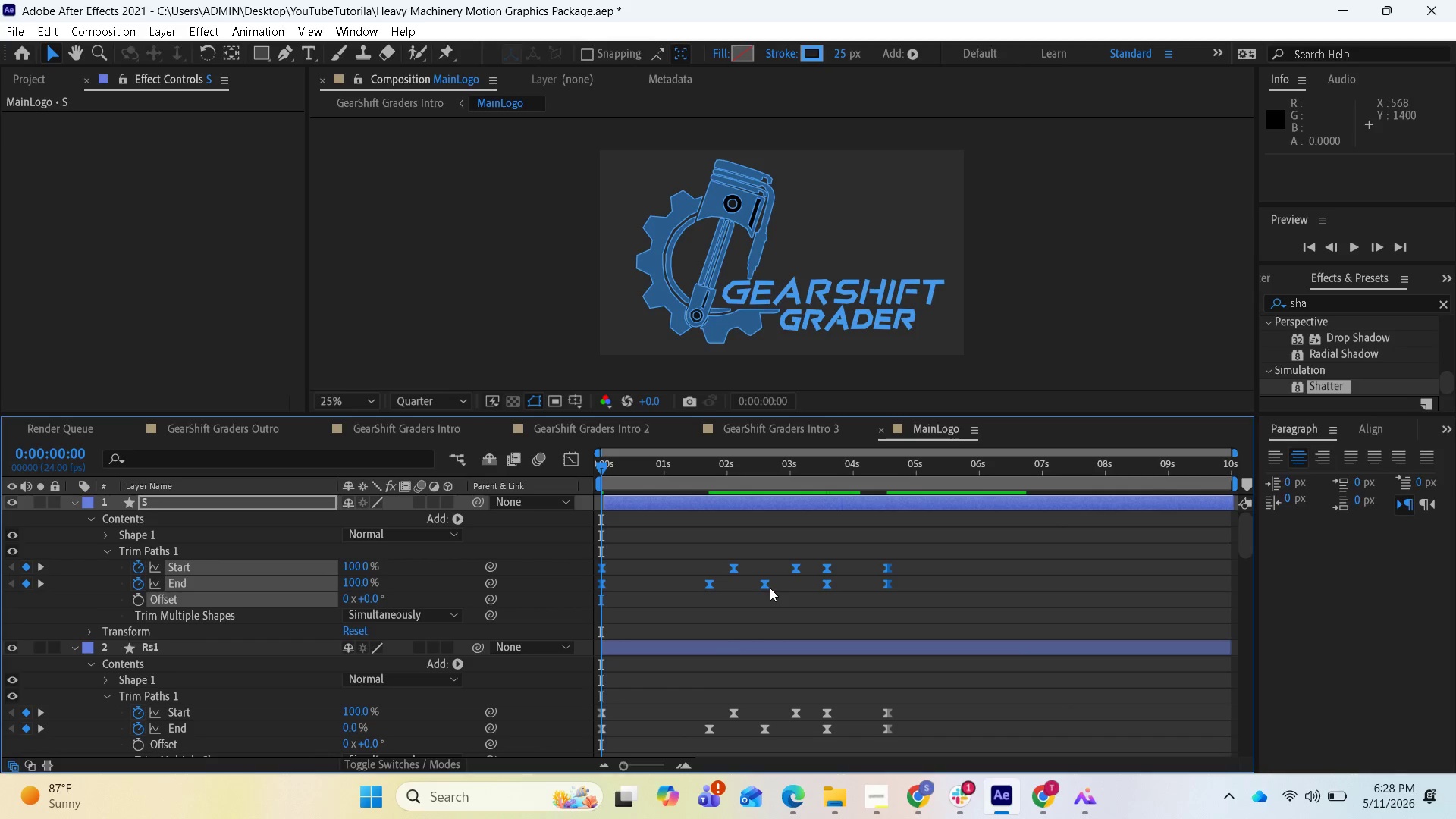 
key(Delete)
 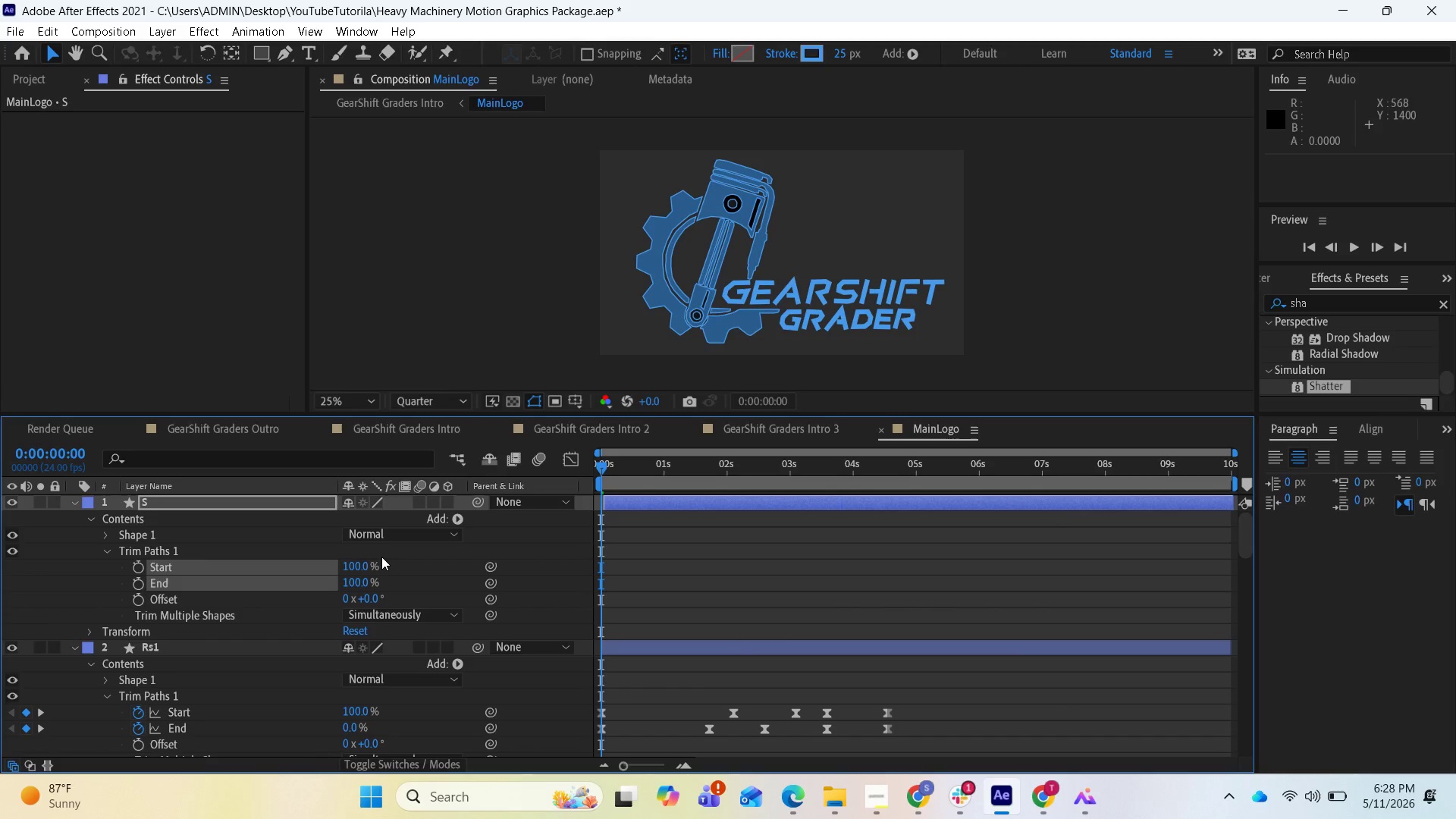 
left_click_drag(start_coordinate=[353, 564], to_coordinate=[228, 569])
 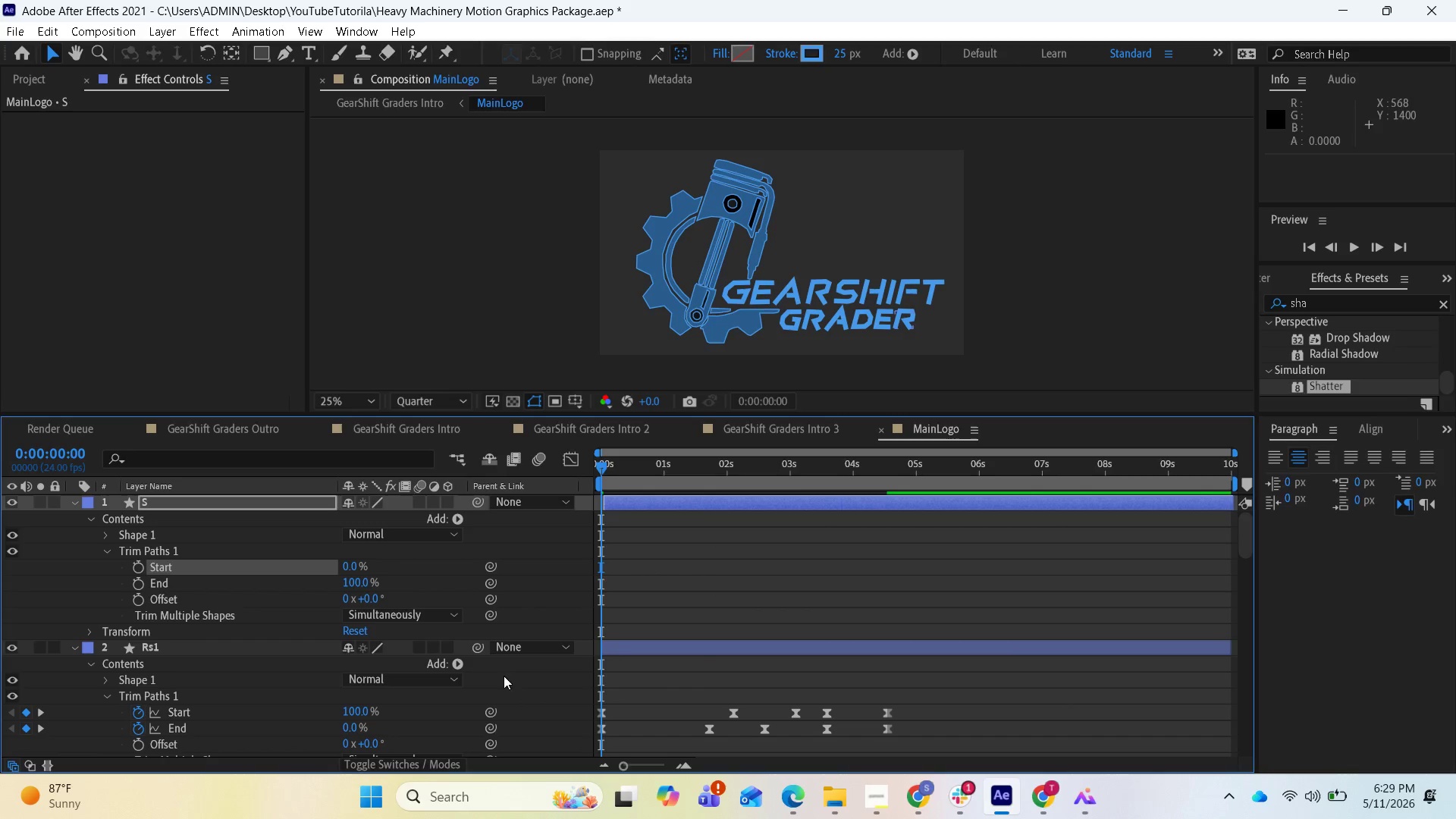 
wait(19.58)
 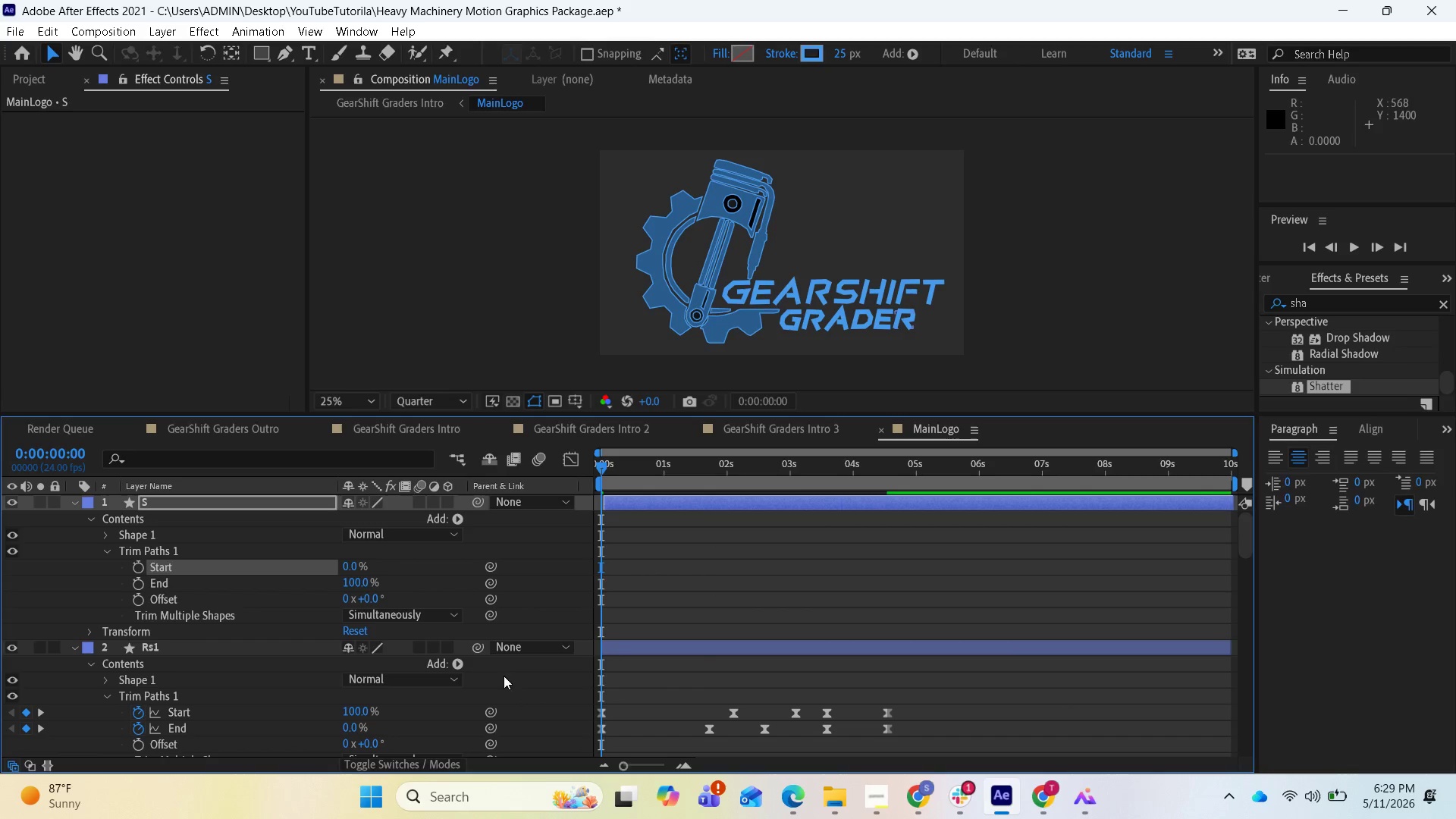 
left_click([110, 552])
 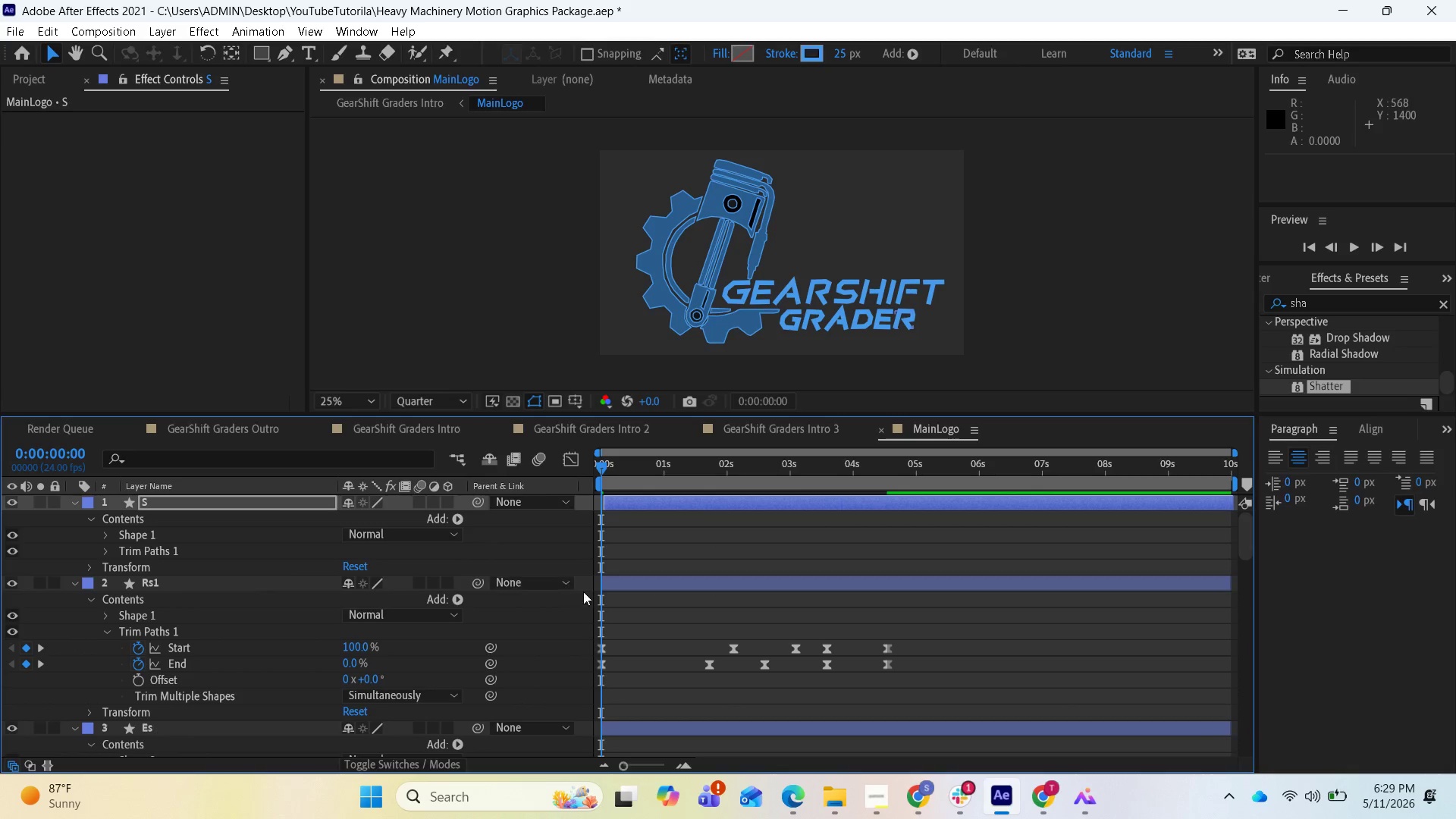 
scroll: coordinate [665, 568], scroll_direction: up, amount: 2.0
 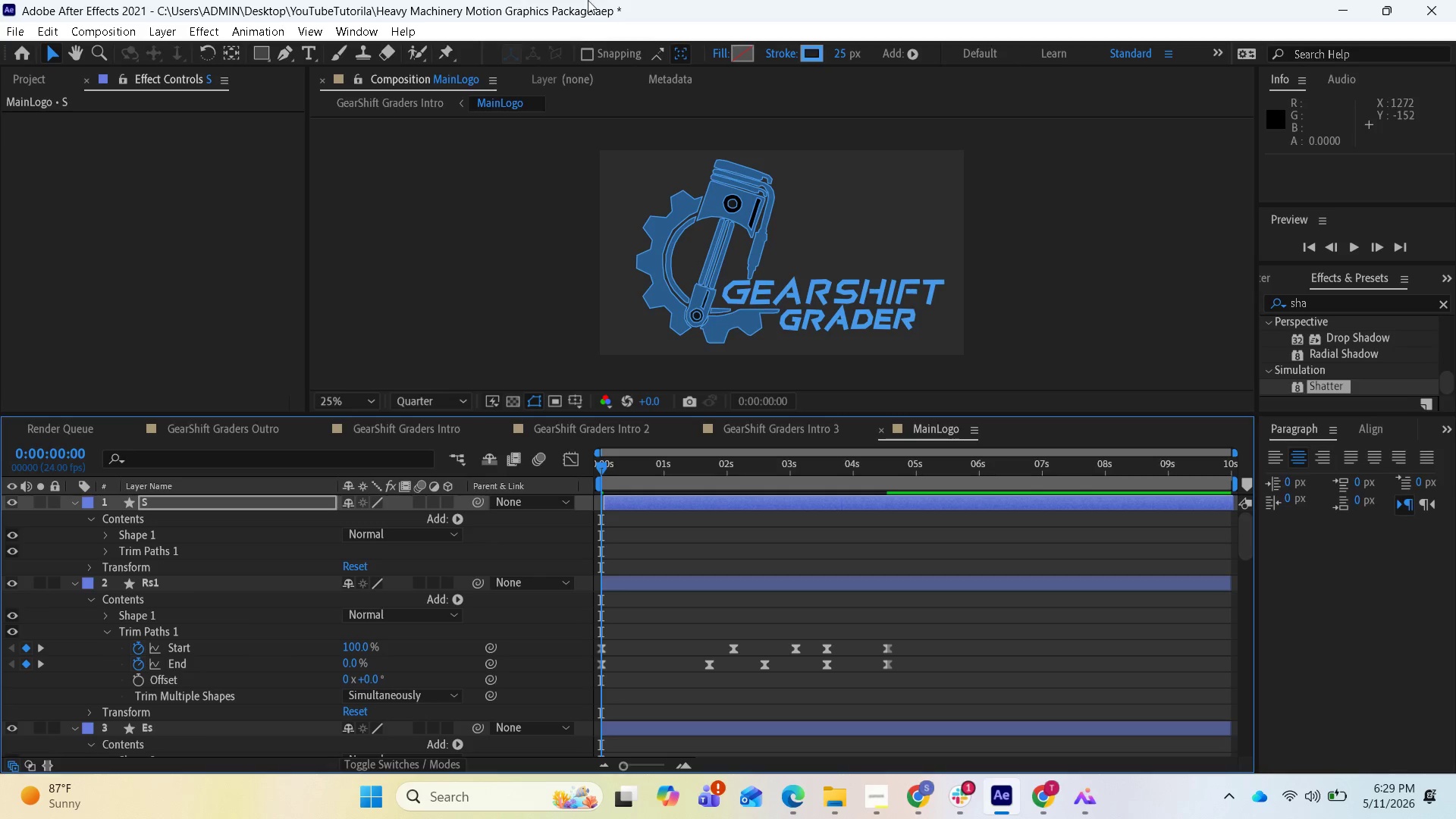 
wait(10.85)
 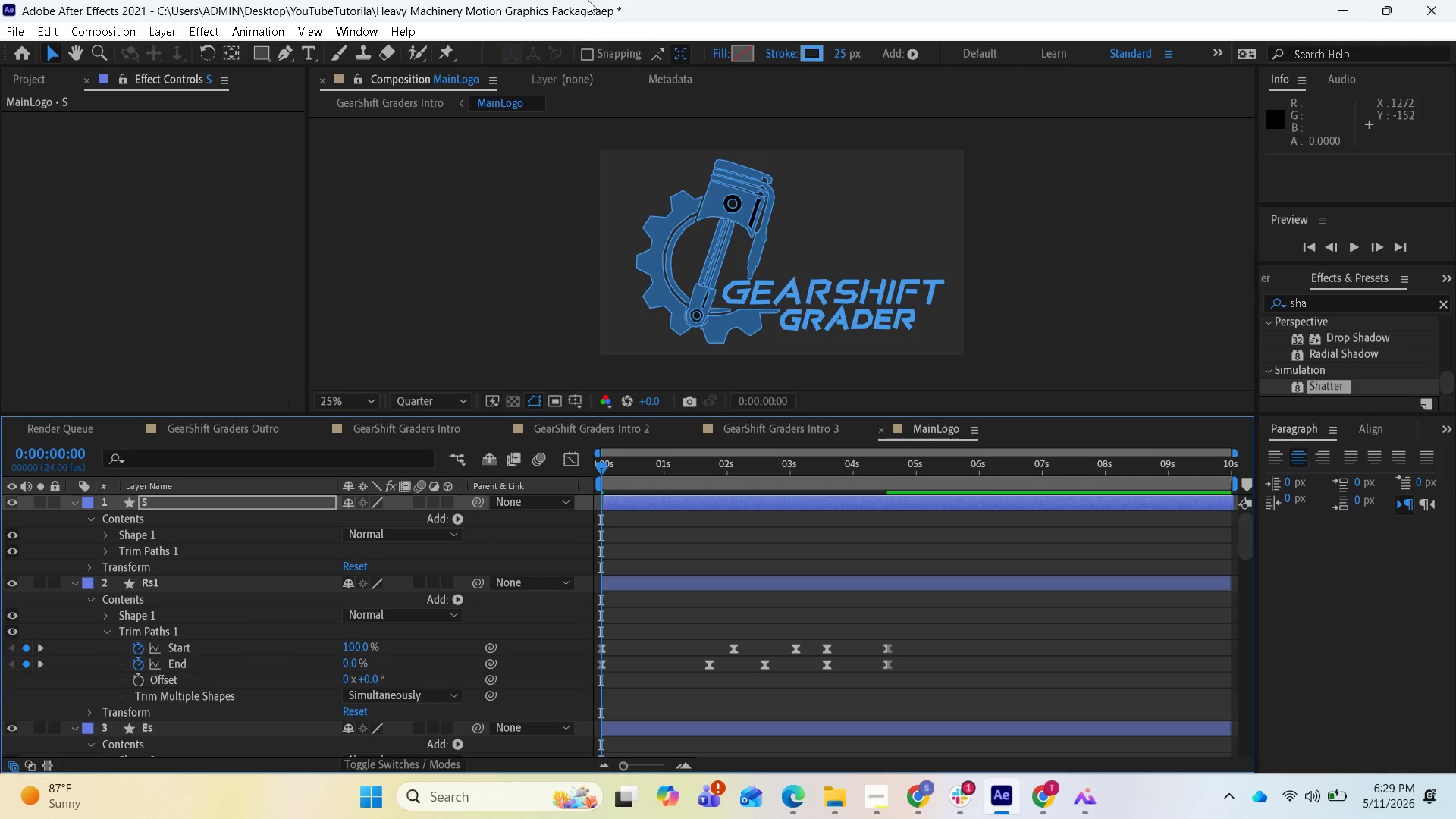 
left_click_drag(start_coordinate=[607, 467], to_coordinate=[653, 475])
 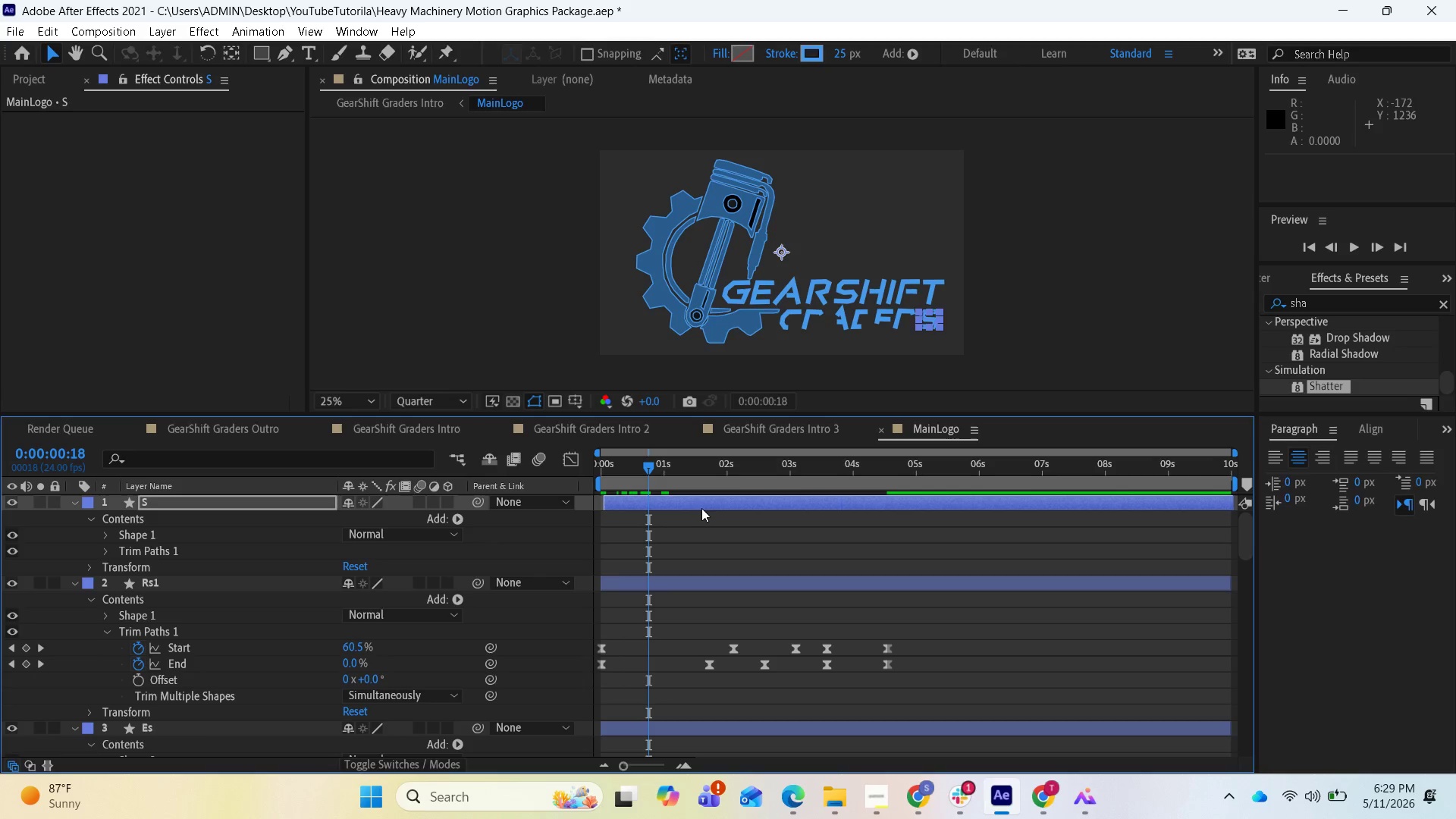 
left_click([698, 505])
 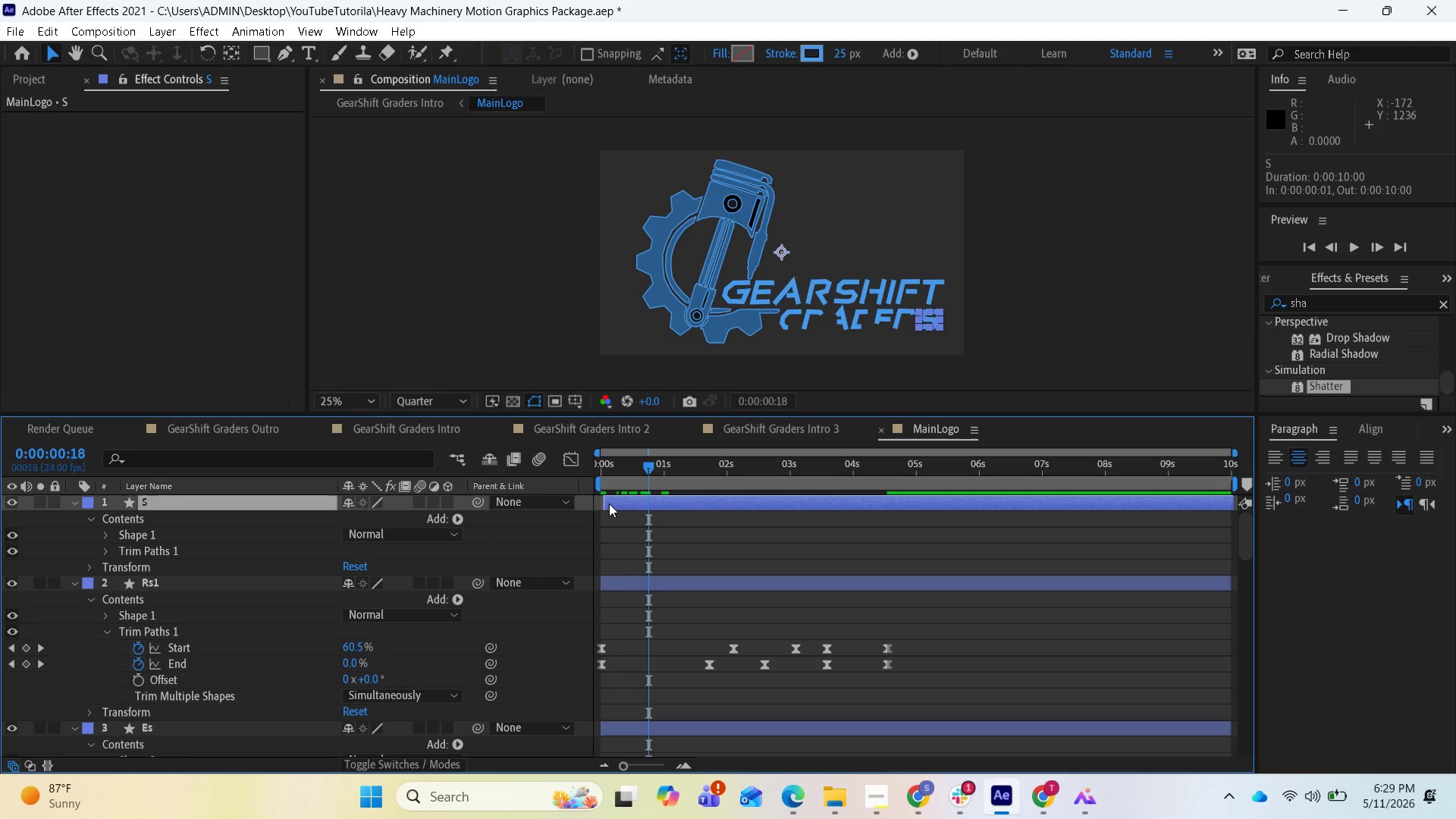 
left_click_drag(start_coordinate=[606, 503], to_coordinate=[602, 506])
 